 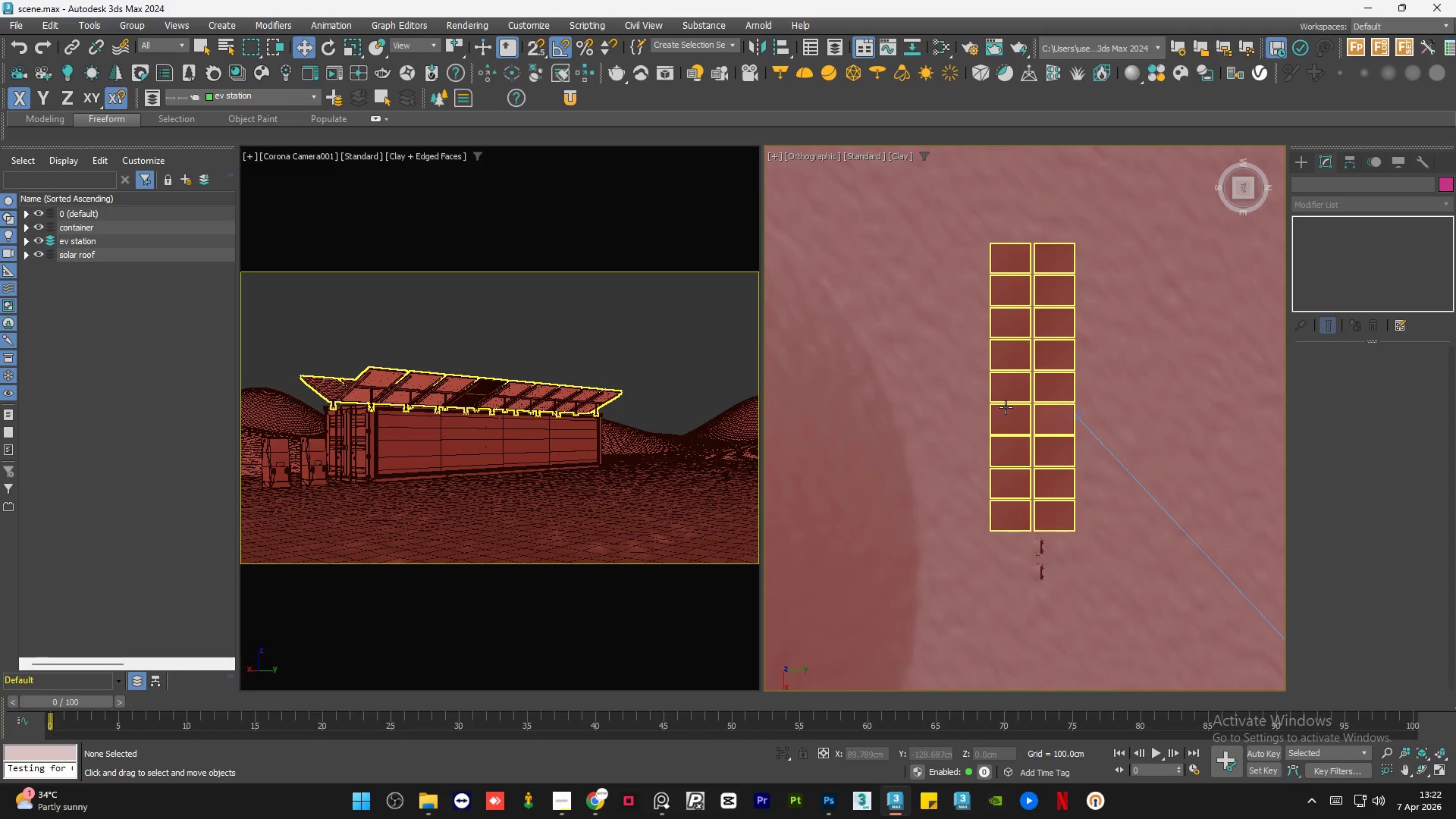 
left_click([1006, 407])
 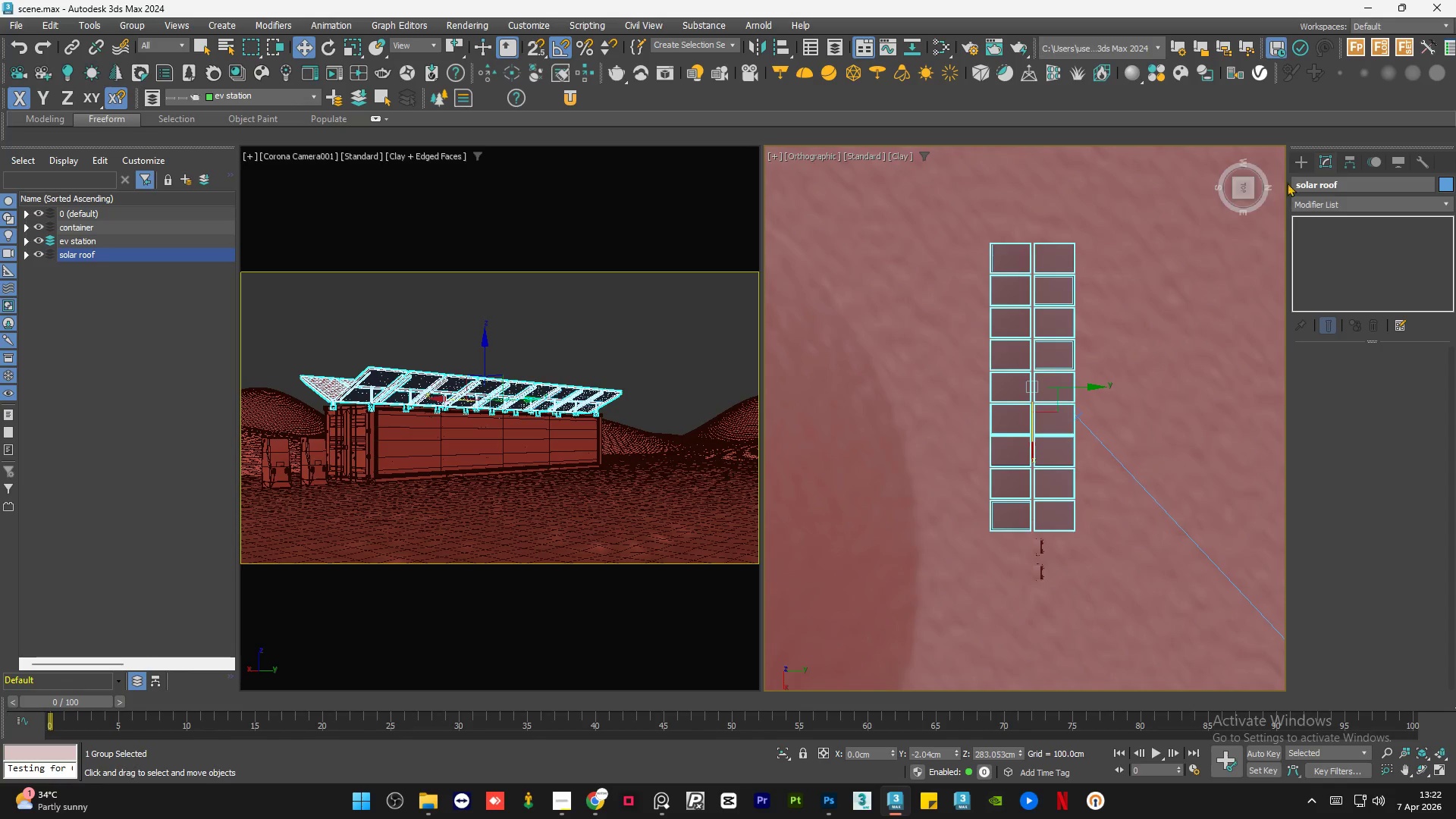 
left_click([1300, 162])
 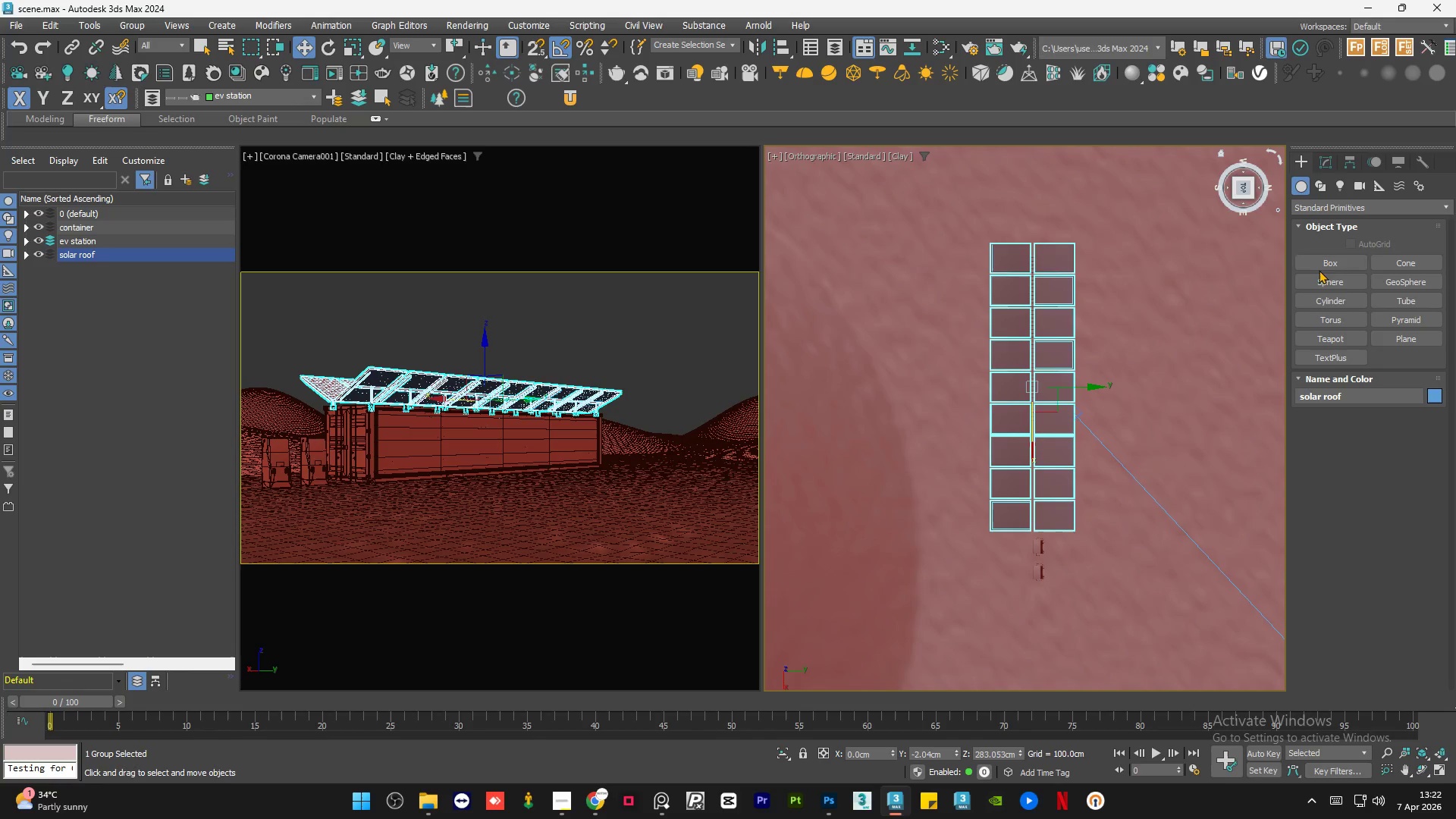 
left_click([1323, 259])
 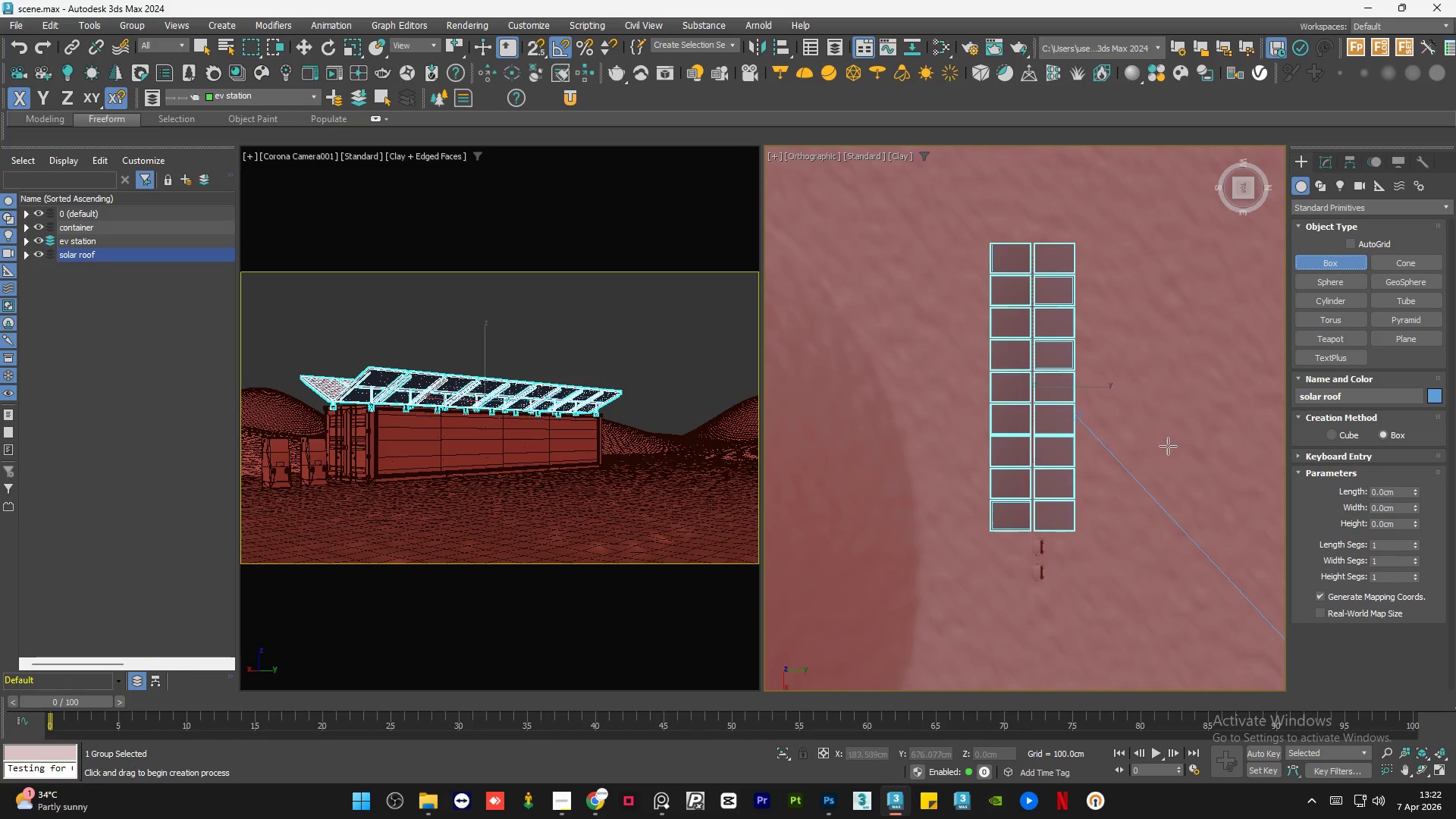 
scroll: coordinate [1085, 554], scroll_direction: up, amount: 4.0
 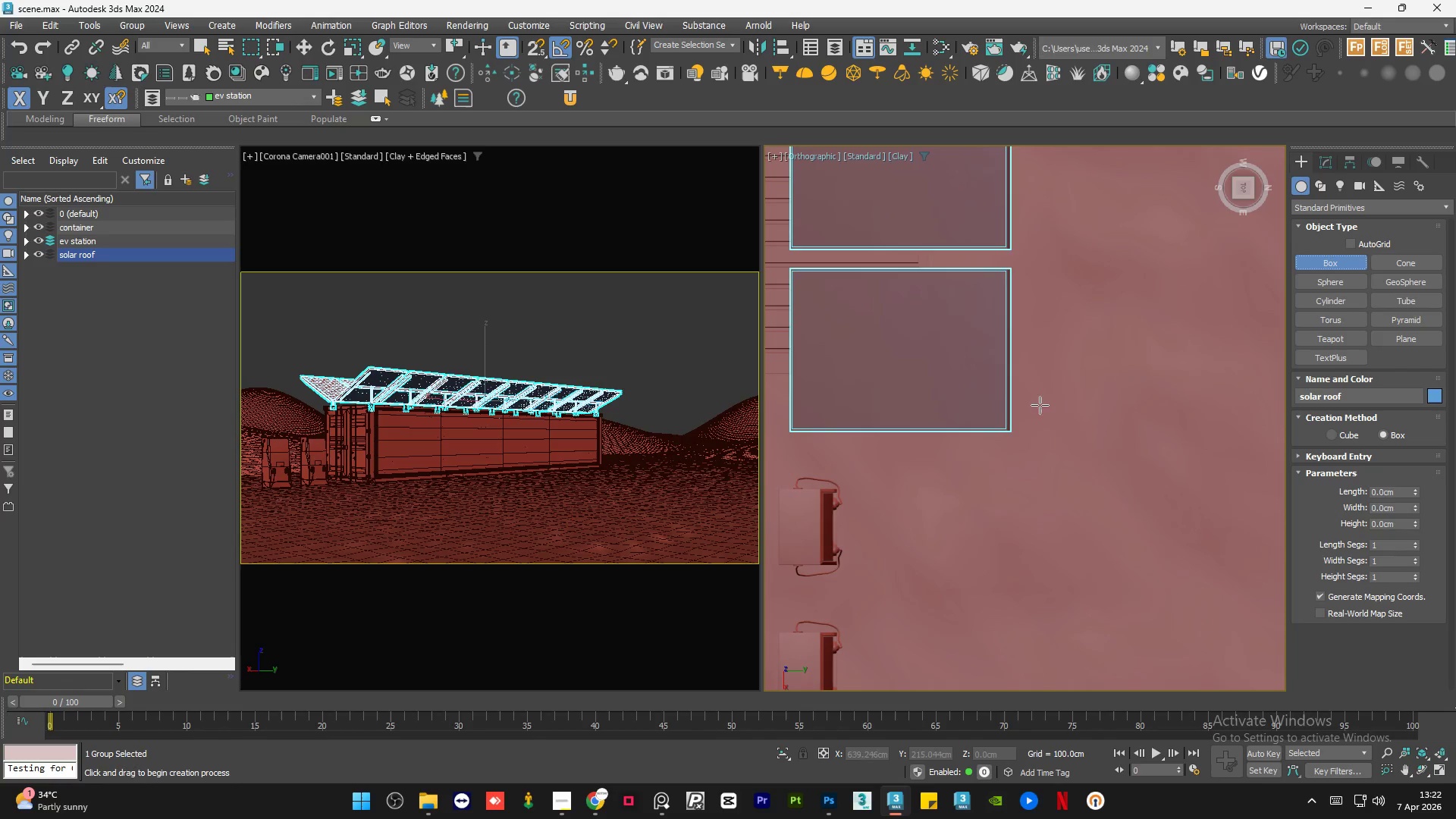 
left_click_drag(start_coordinate=[1035, 396], to_coordinate=[1078, 452])
 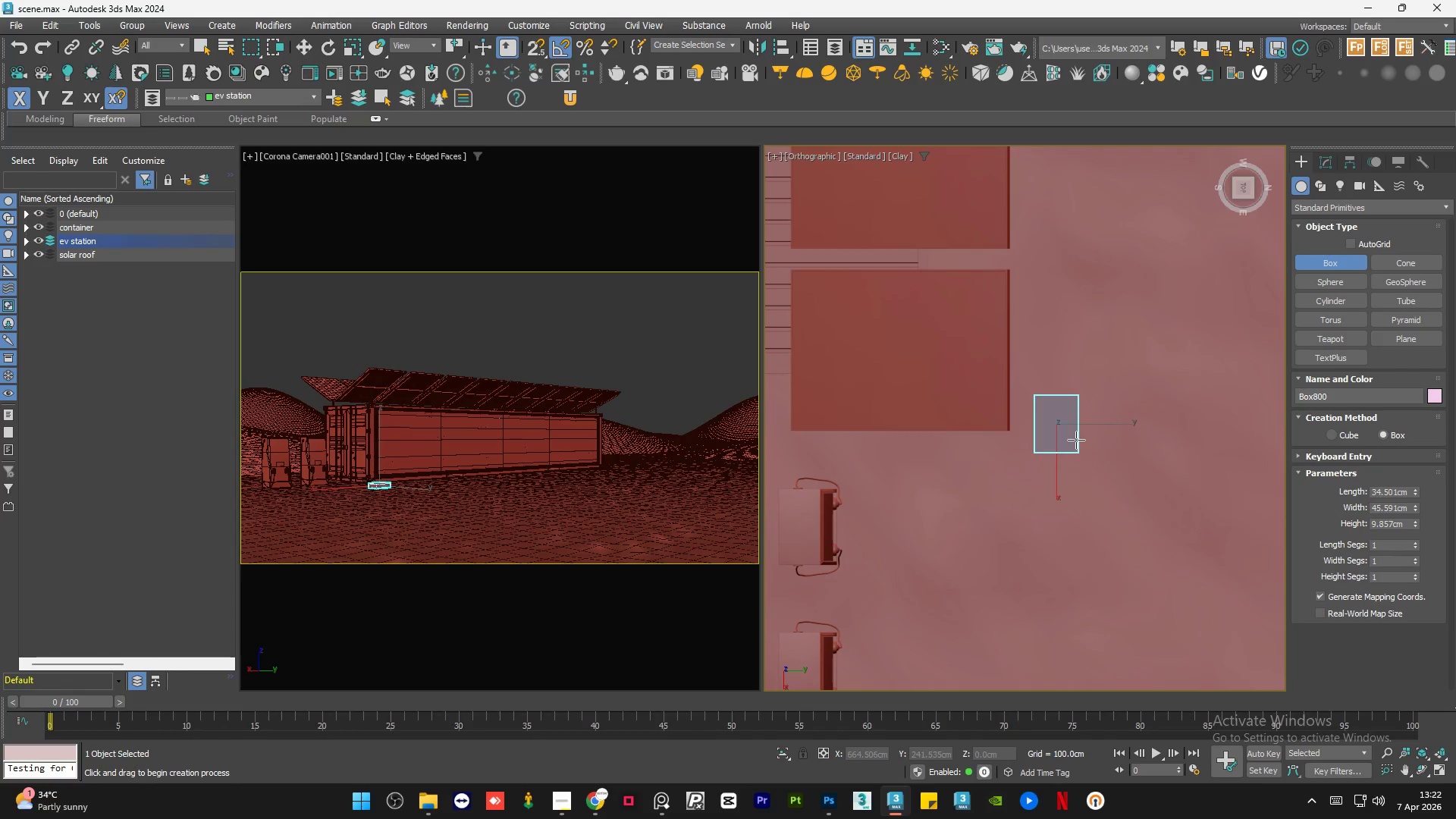 
left_click([1076, 441])
 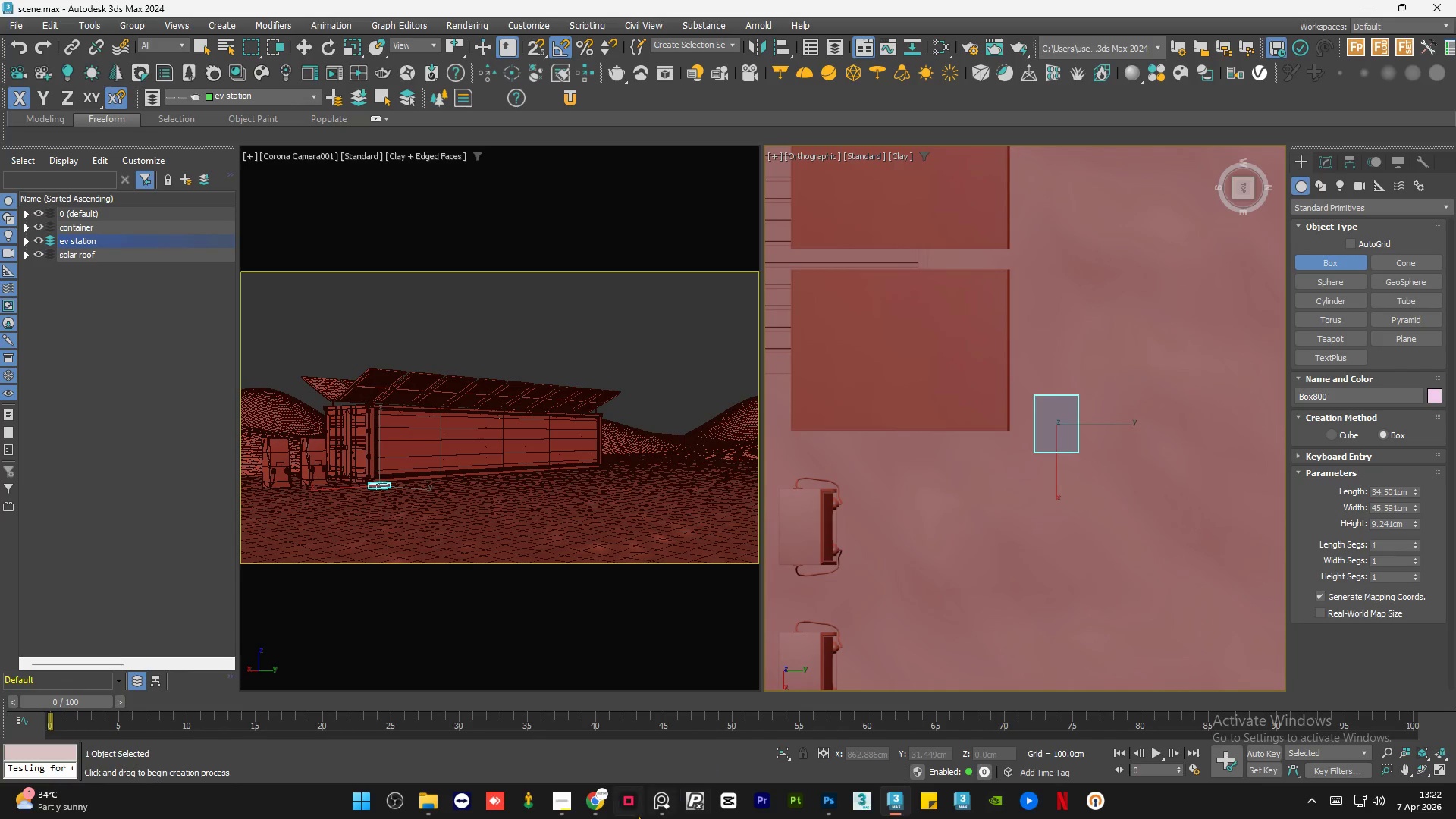 
left_click([657, 802])
 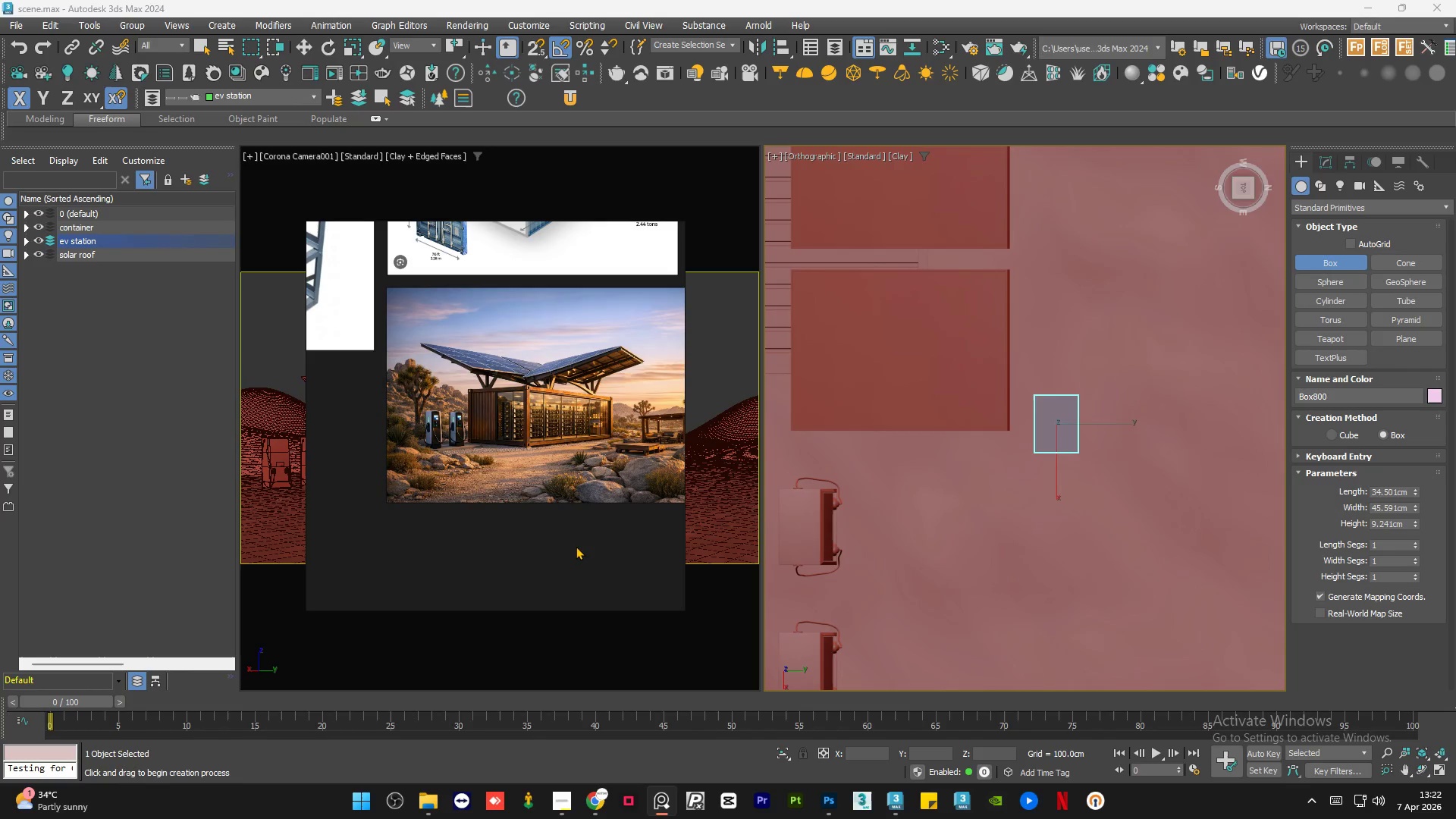 
scroll: coordinate [529, 408], scroll_direction: up, amount: 6.0
 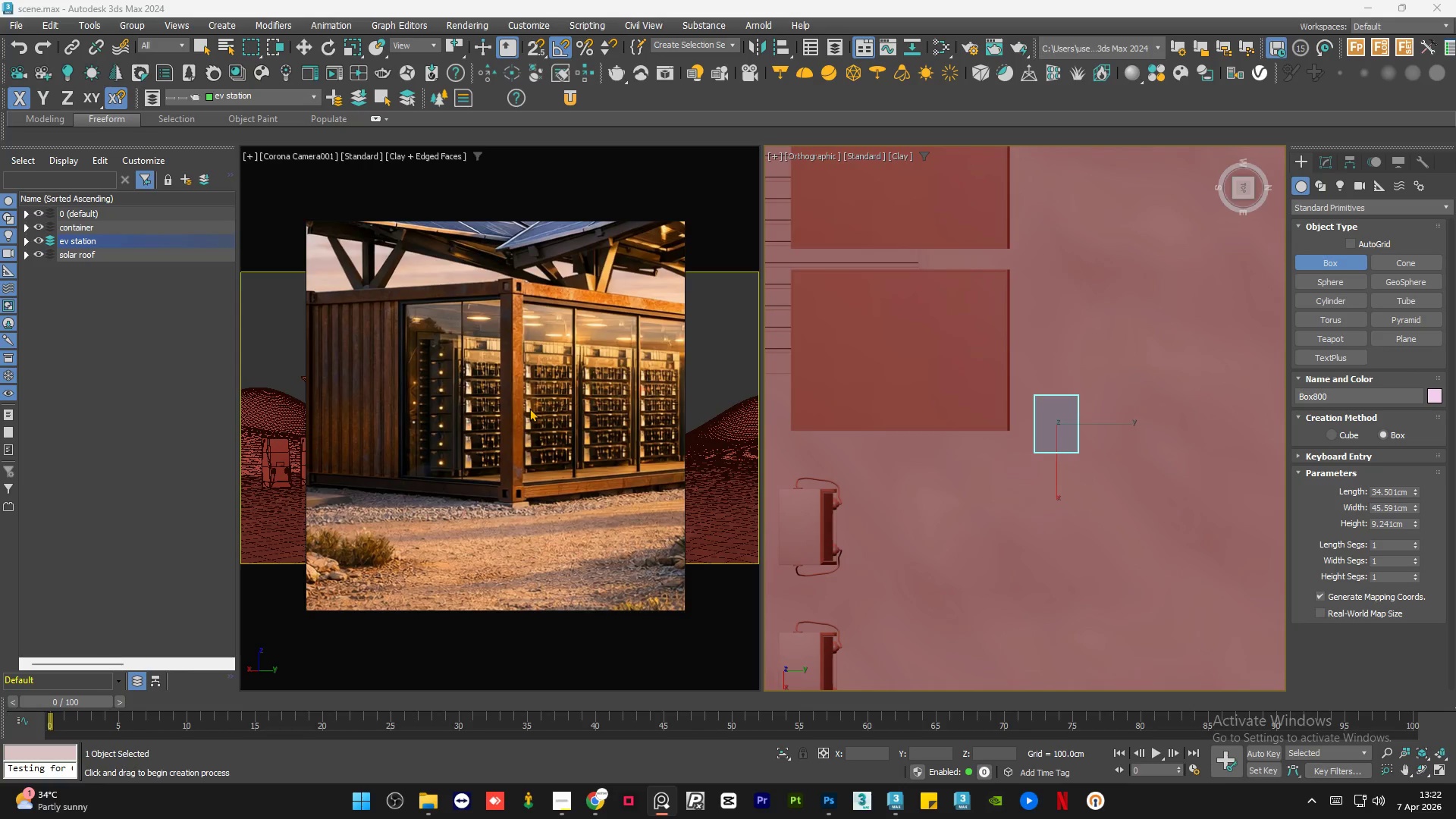 
scroll: coordinate [526, 410], scroll_direction: down, amount: 3.0
 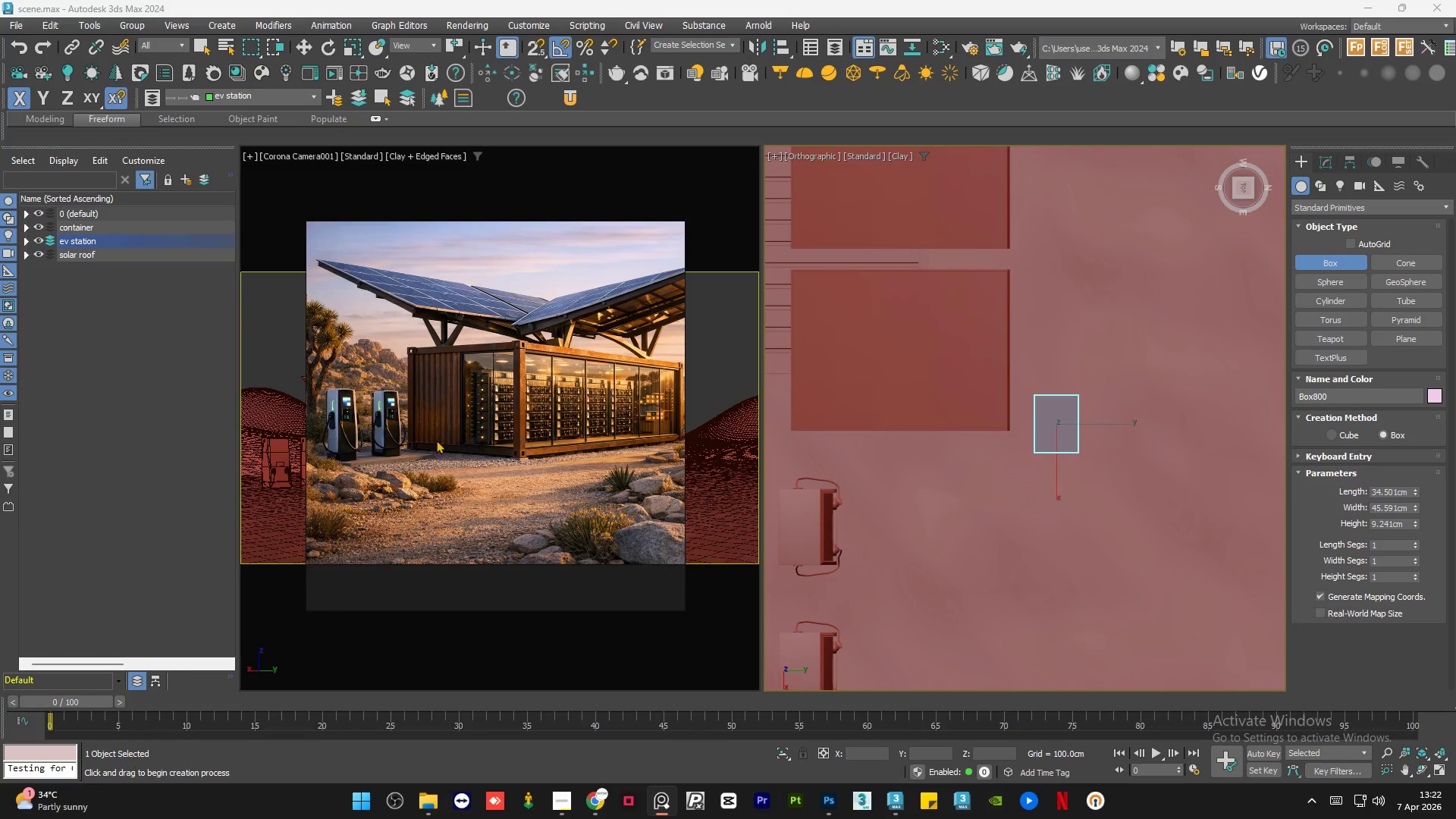 
scroll: coordinate [355, 447], scroll_direction: up, amount: 4.0
 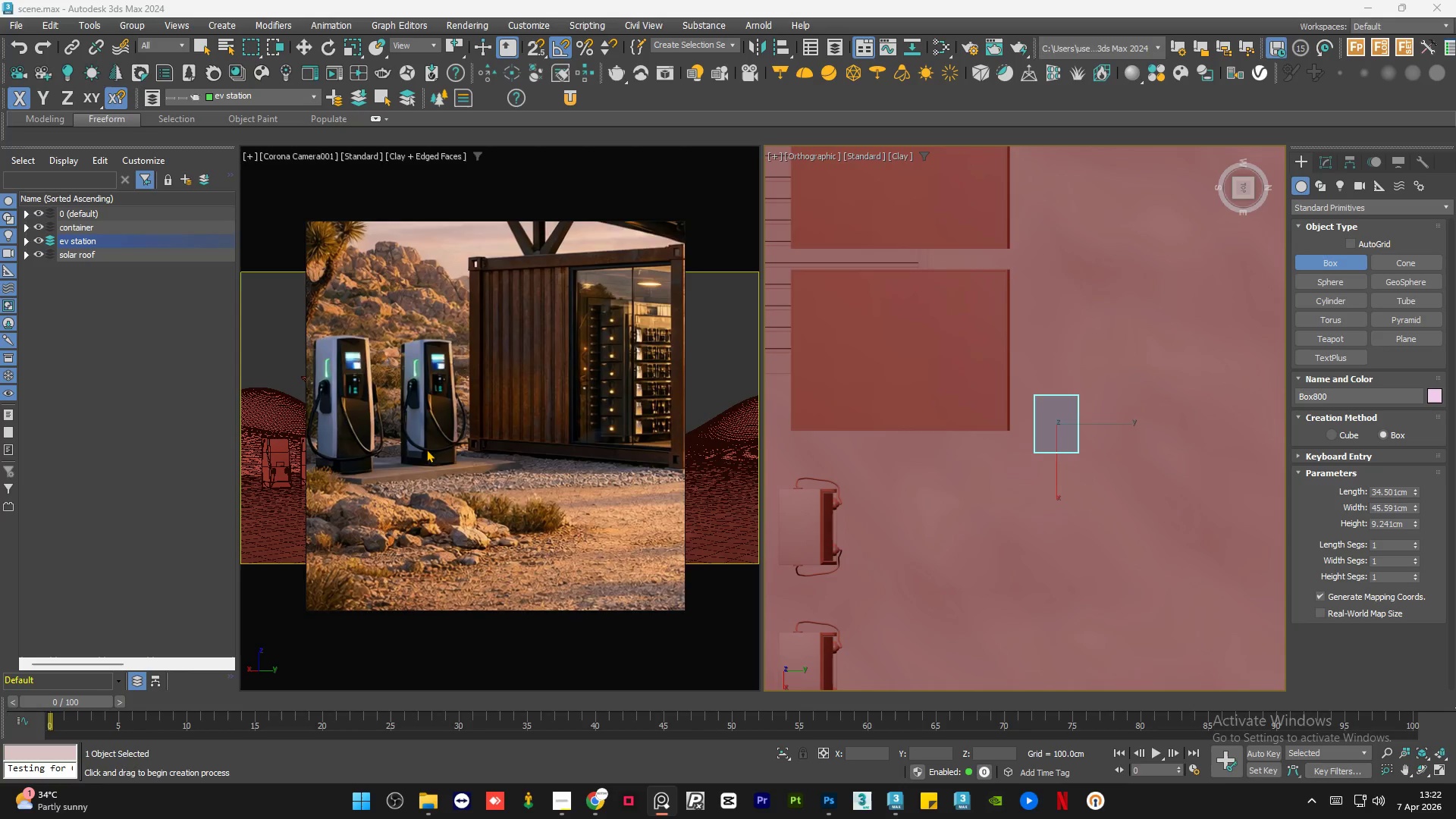 
scroll: coordinate [426, 449], scroll_direction: down, amount: 6.0
 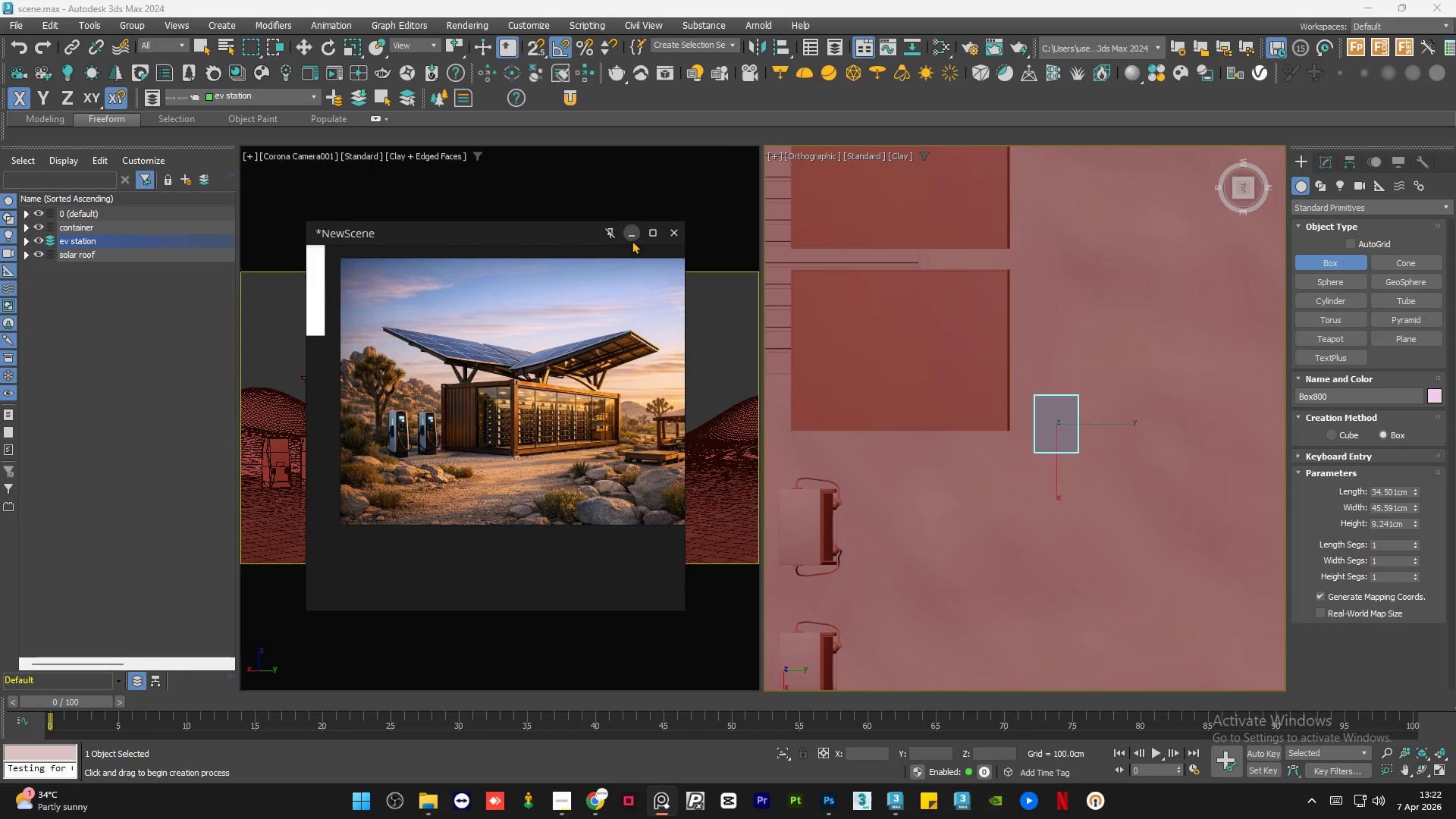 
left_click([634, 234])
 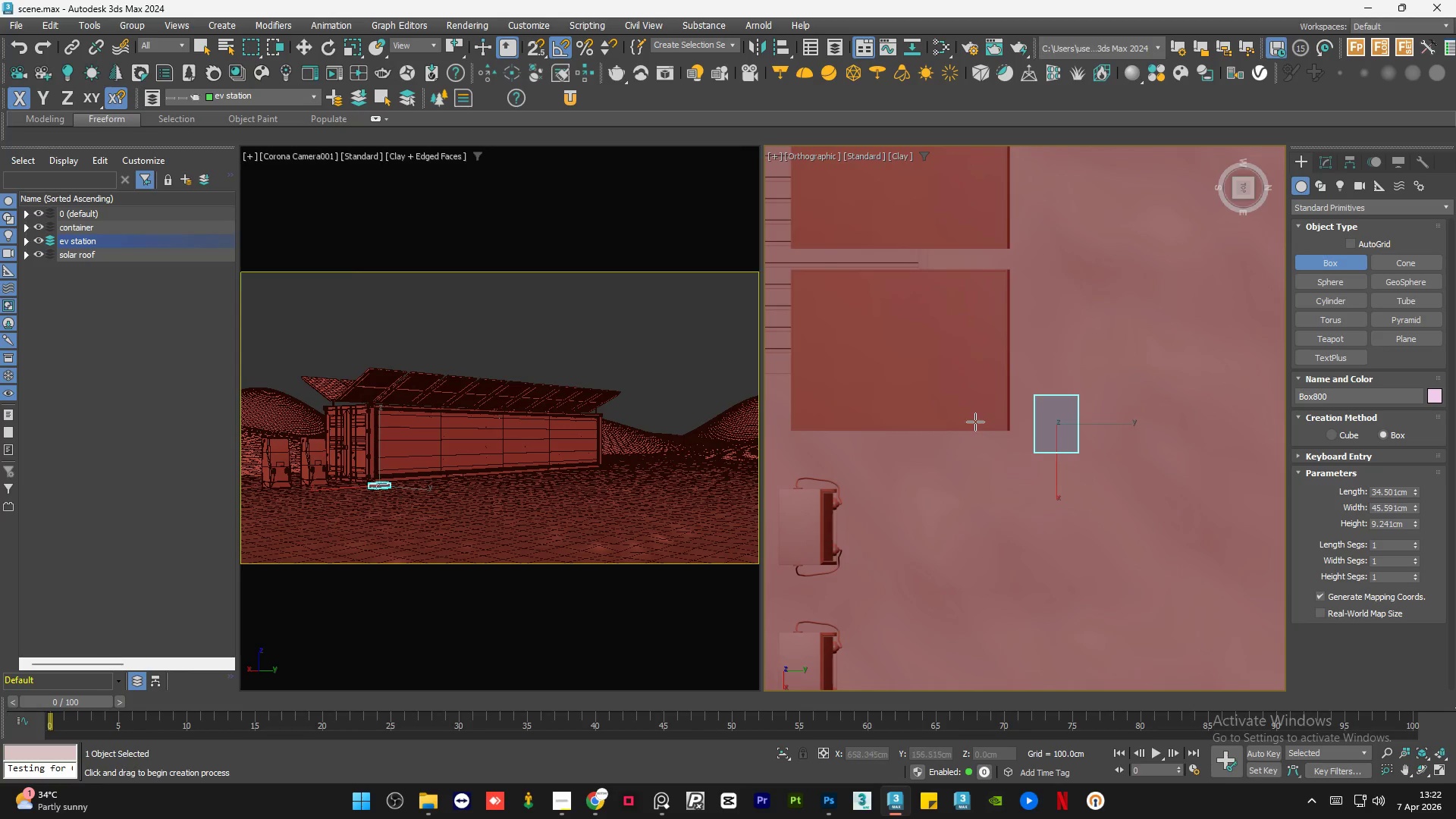 
scroll: coordinate [977, 419], scroll_direction: down, amount: 3.0
 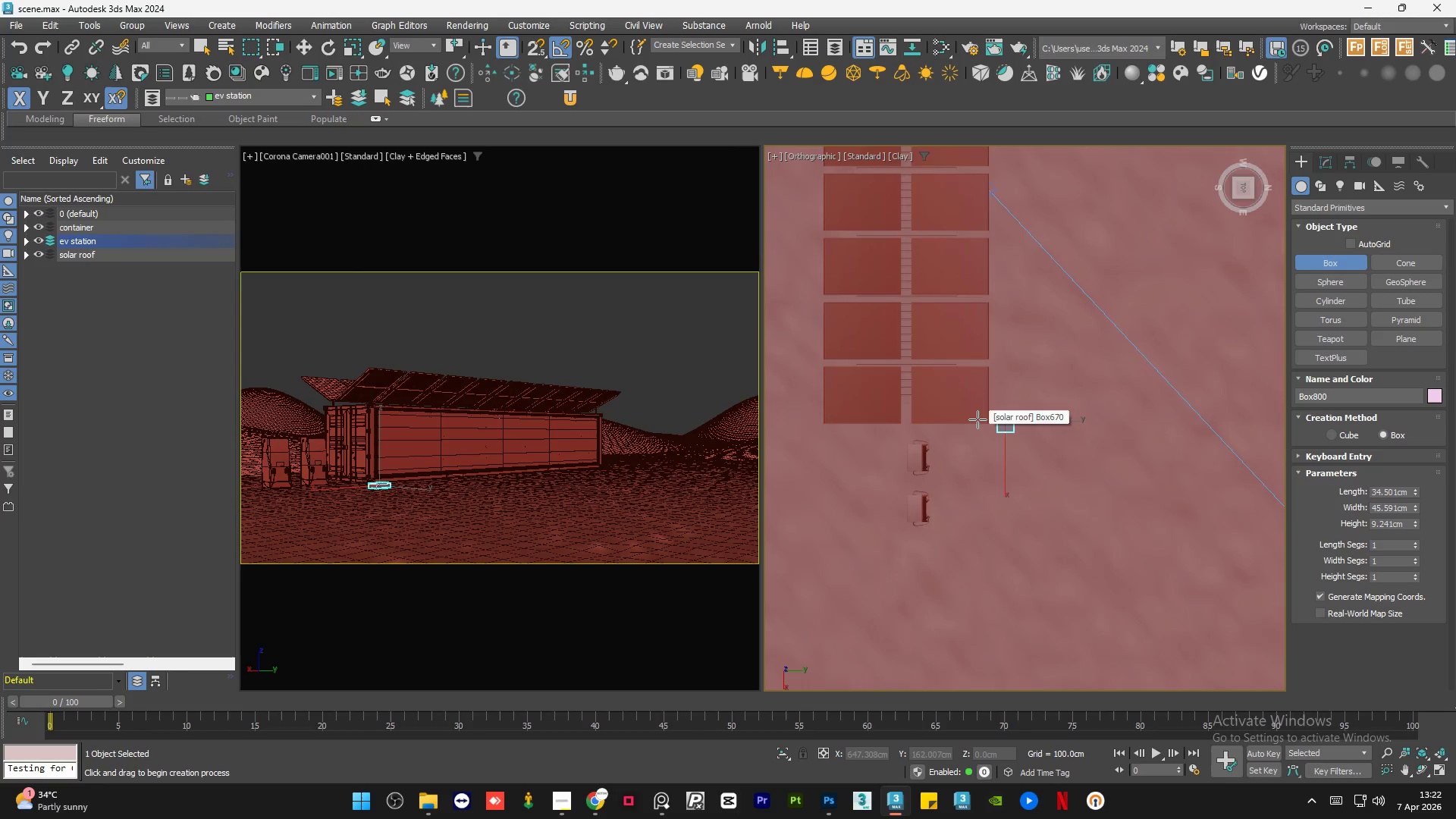 
hold_key(key=AltLeft, duration=1.2)
 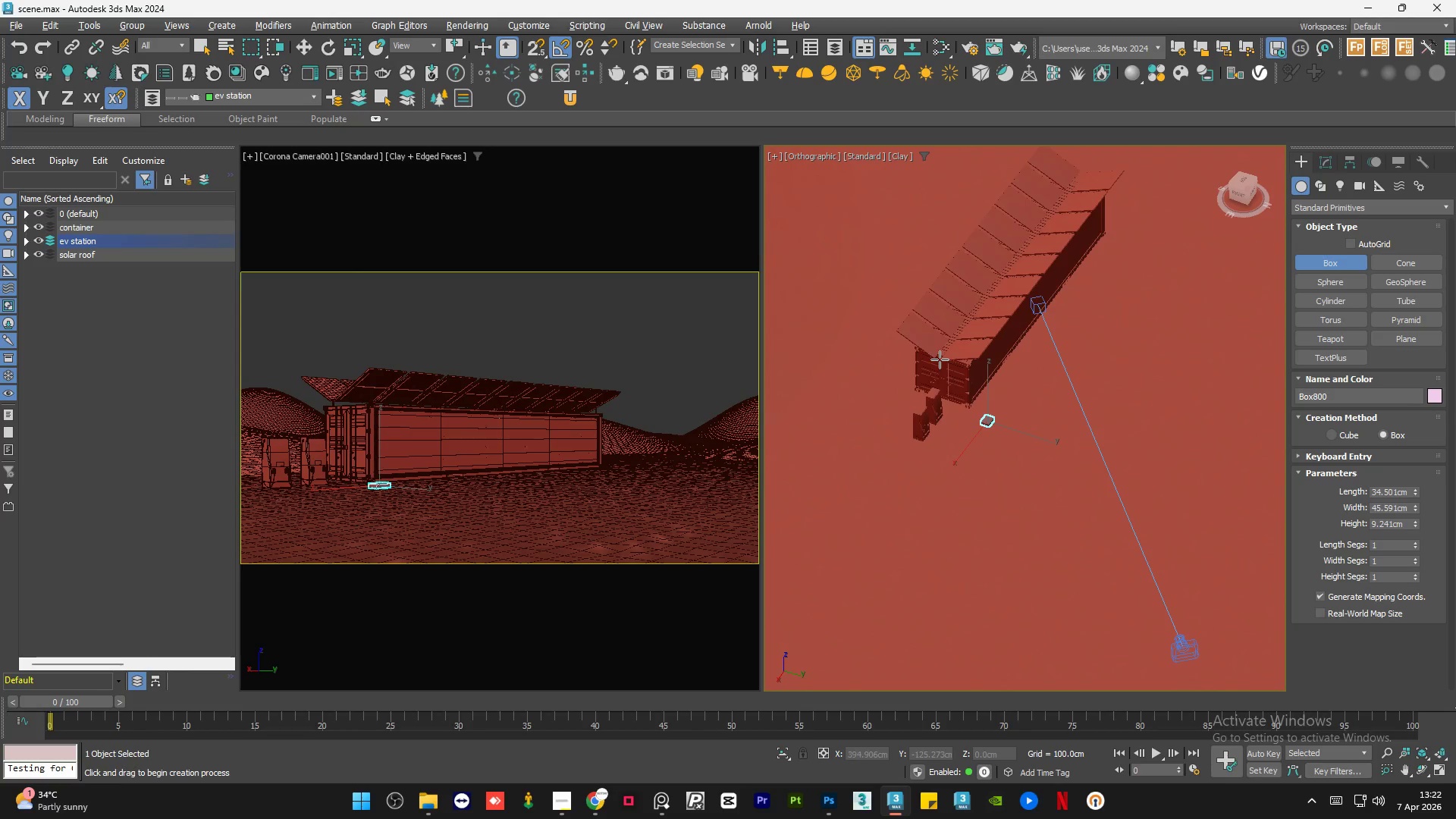 
scroll: coordinate [977, 419], scroll_direction: down, amount: 2.0
 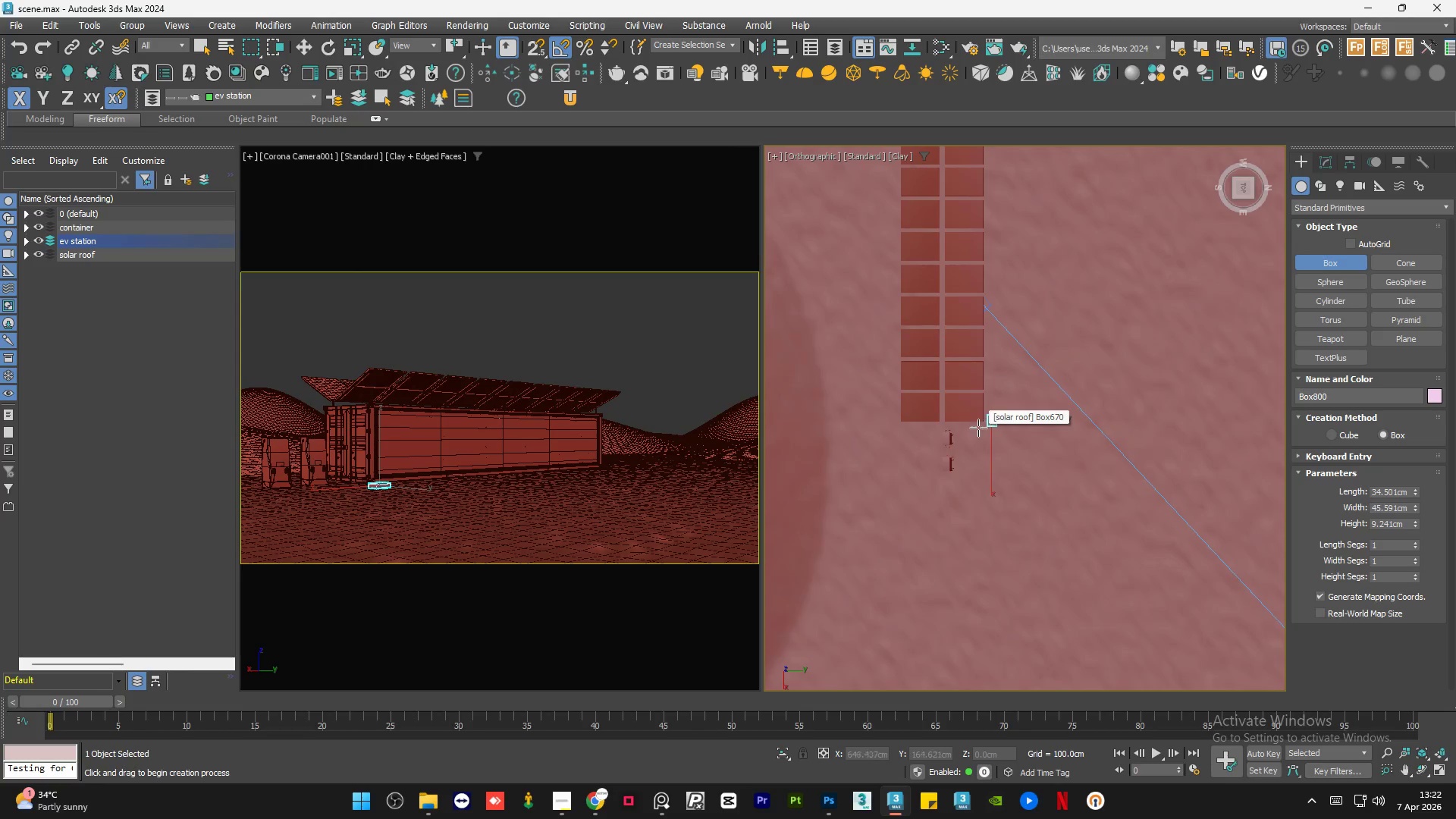 
scroll: coordinate [979, 432], scroll_direction: up, amount: 1.0
 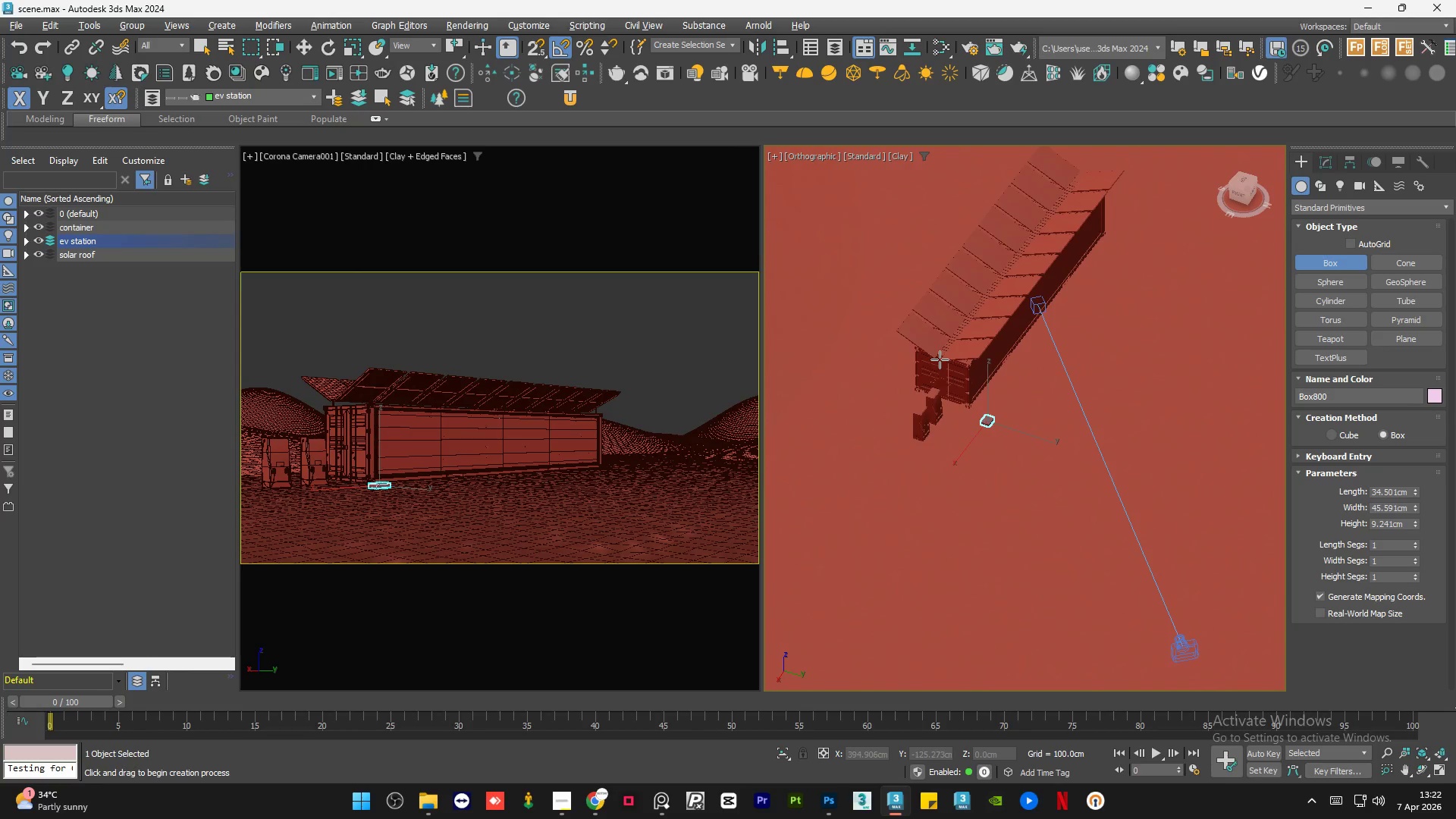 
key(Q)
 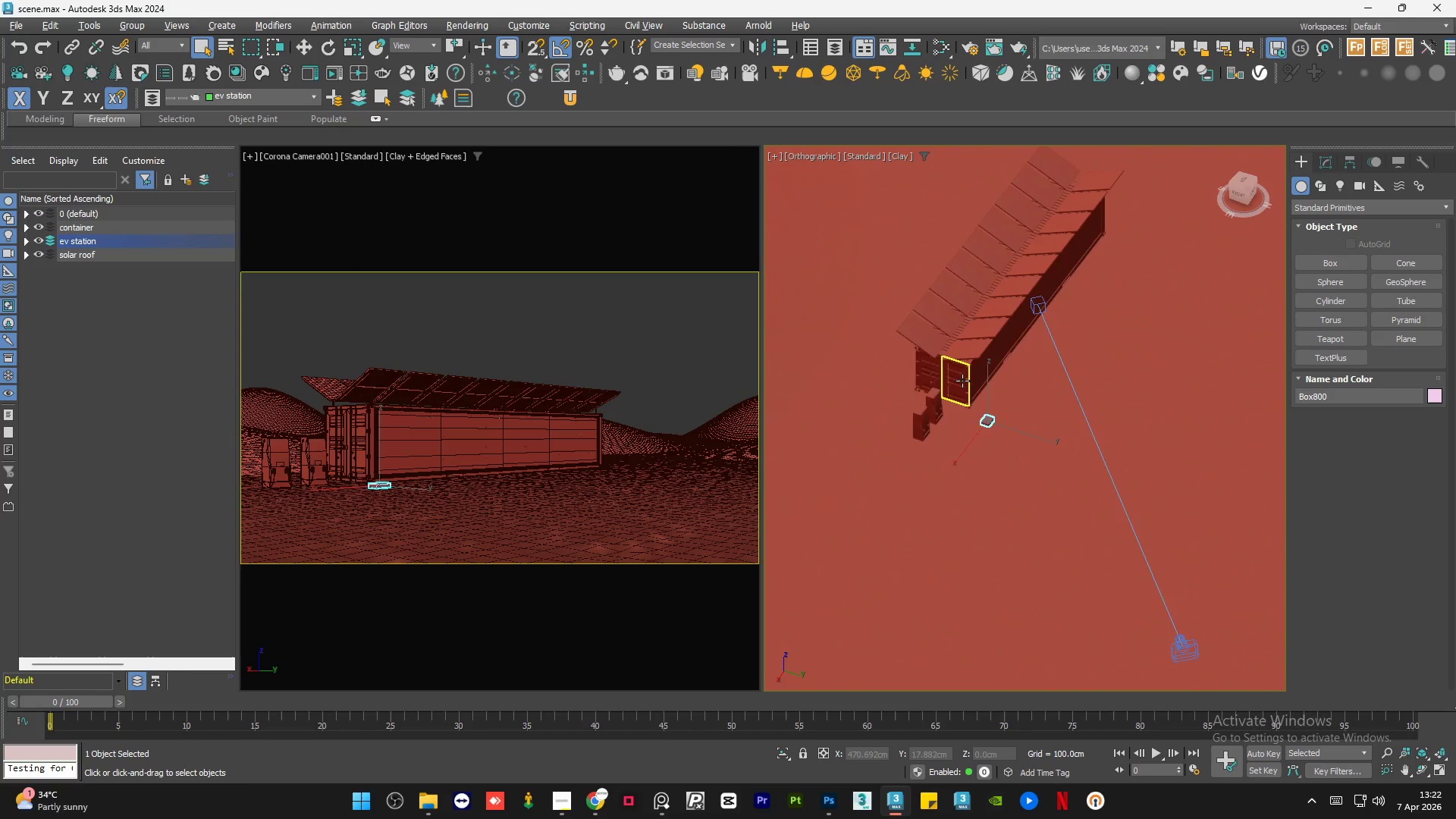 
key(Control+ControlLeft)
 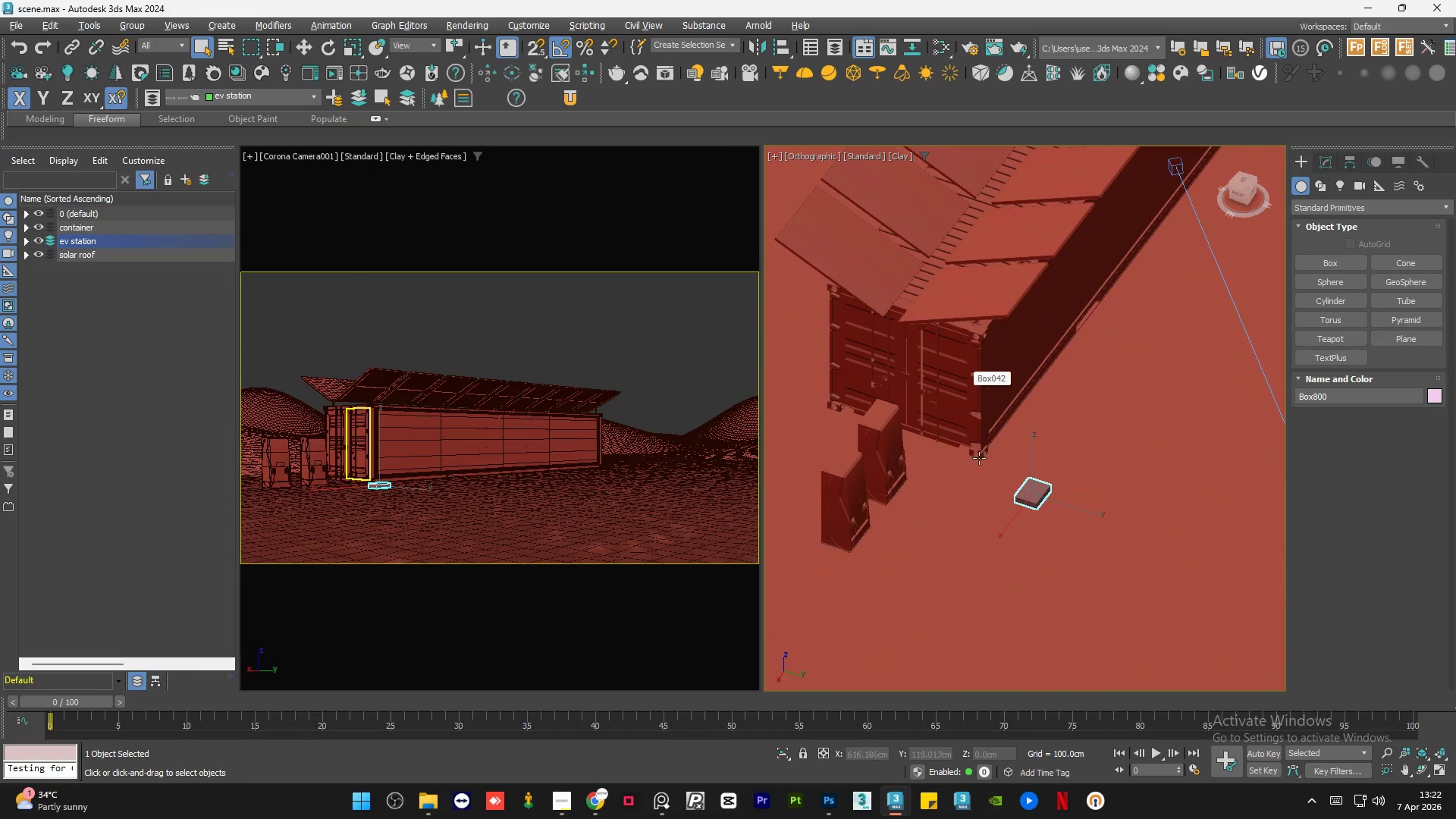 
scroll: coordinate [962, 381], scroll_direction: up, amount: 3.0
 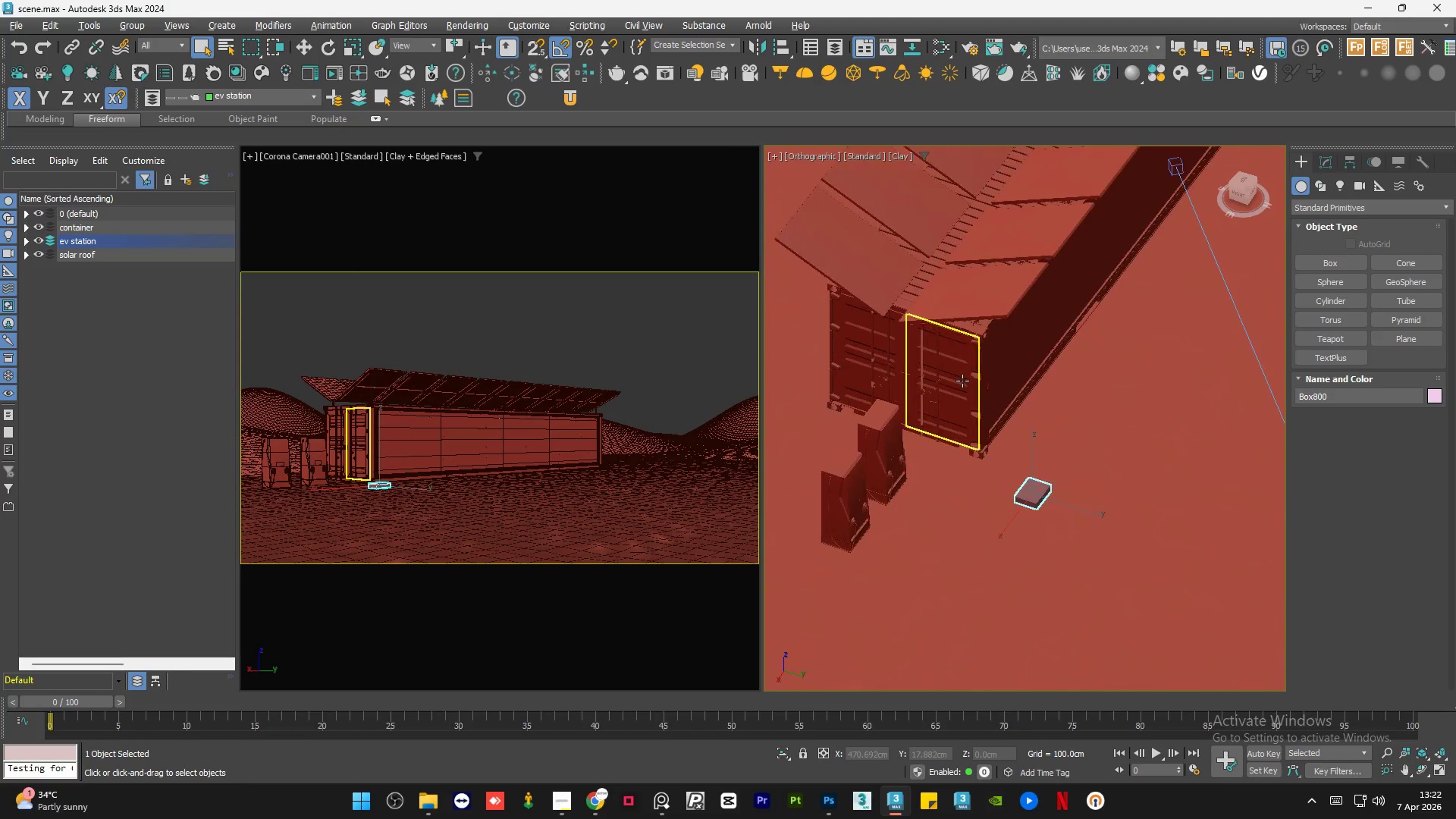 
hold_key(key=ControlLeft, duration=0.55)
left_click([981, 449])
 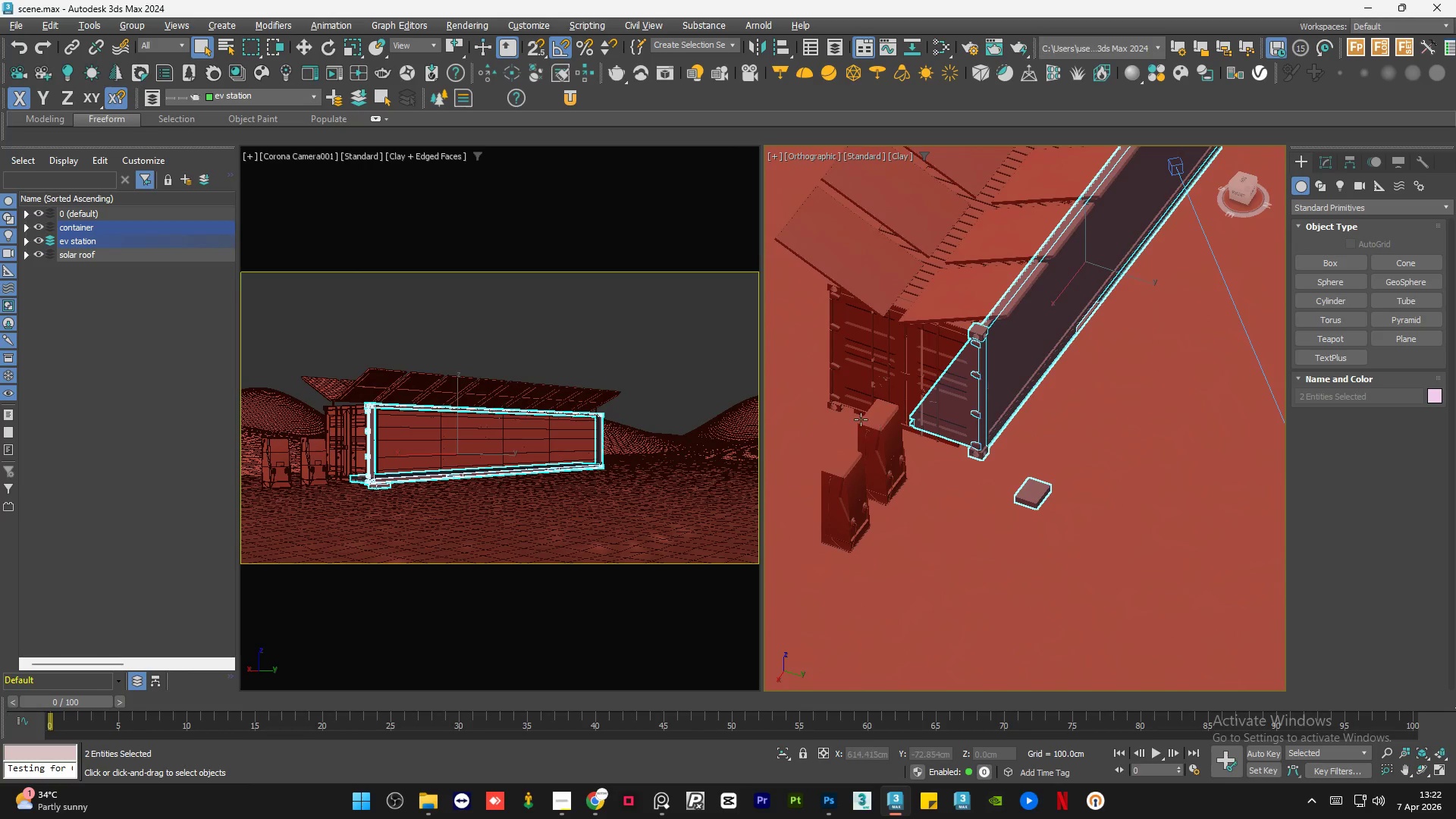 
hold_key(key=ControlLeft, duration=0.91)
left_click([838, 410])
 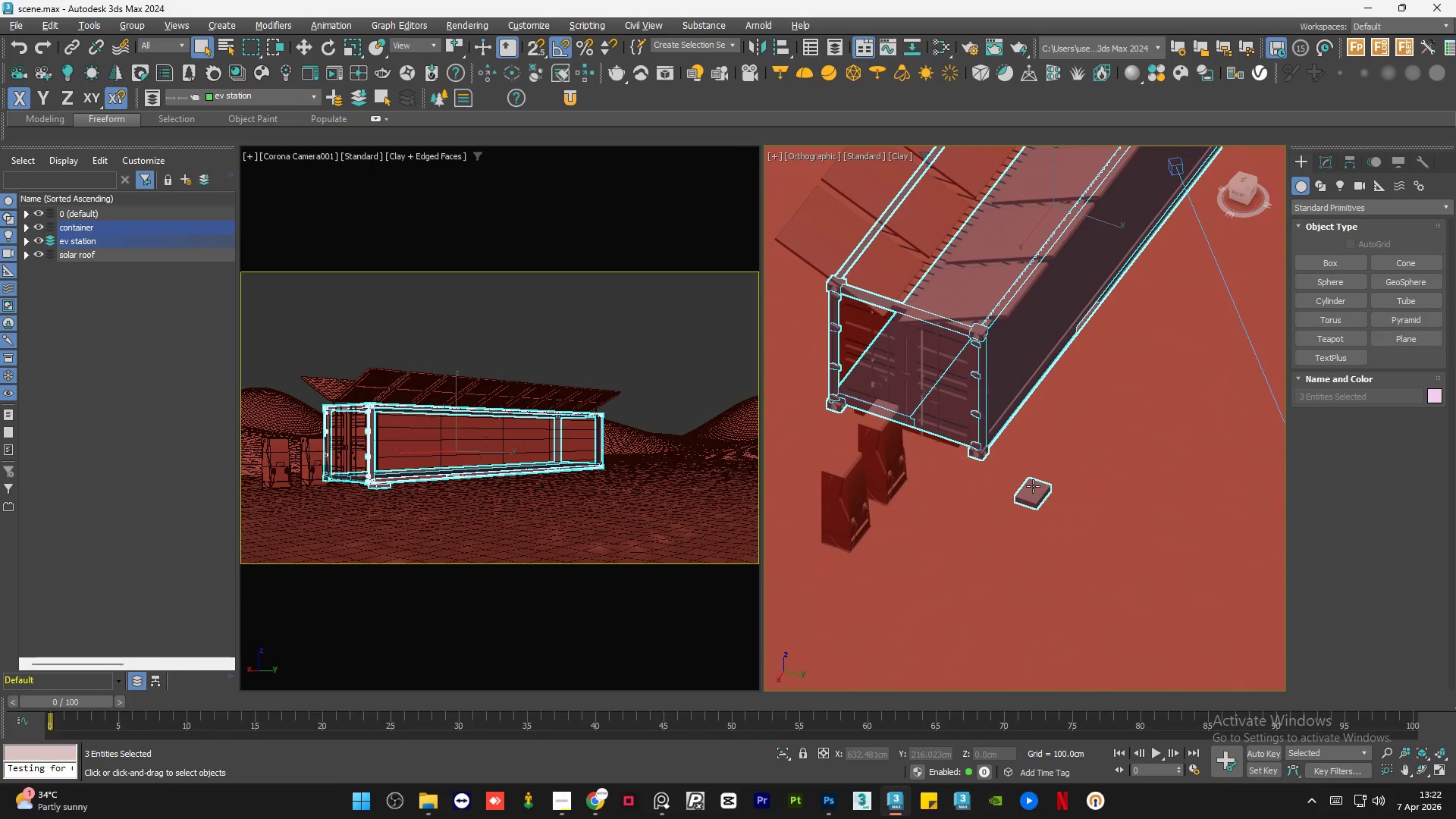 
hold_key(key=ControlLeft, duration=0.55)
left_click([867, 483])
 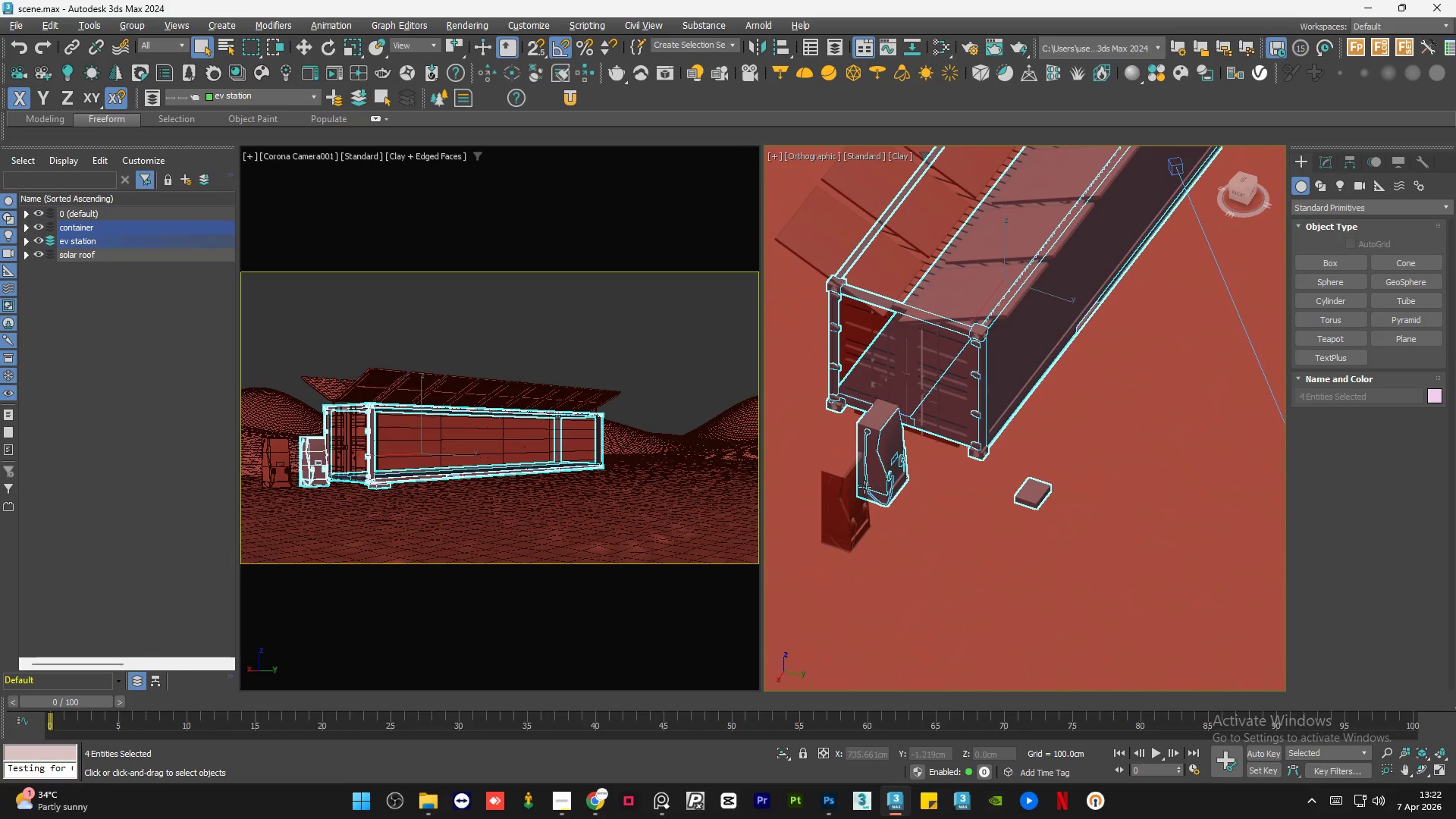 
hold_key(key=ControlLeft, duration=0.44)
left_click([848, 506])
 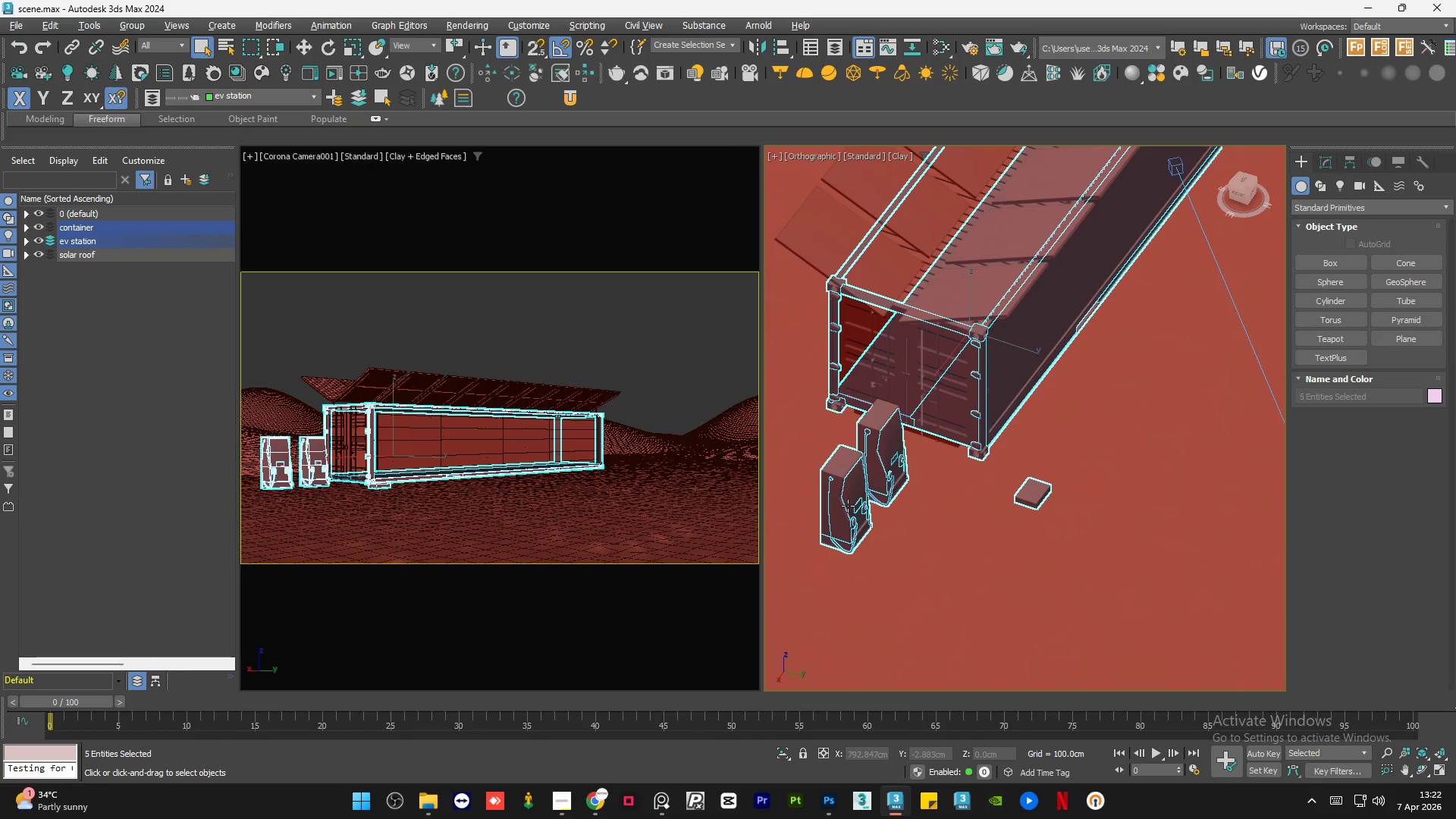 
key(Alt+Q)
 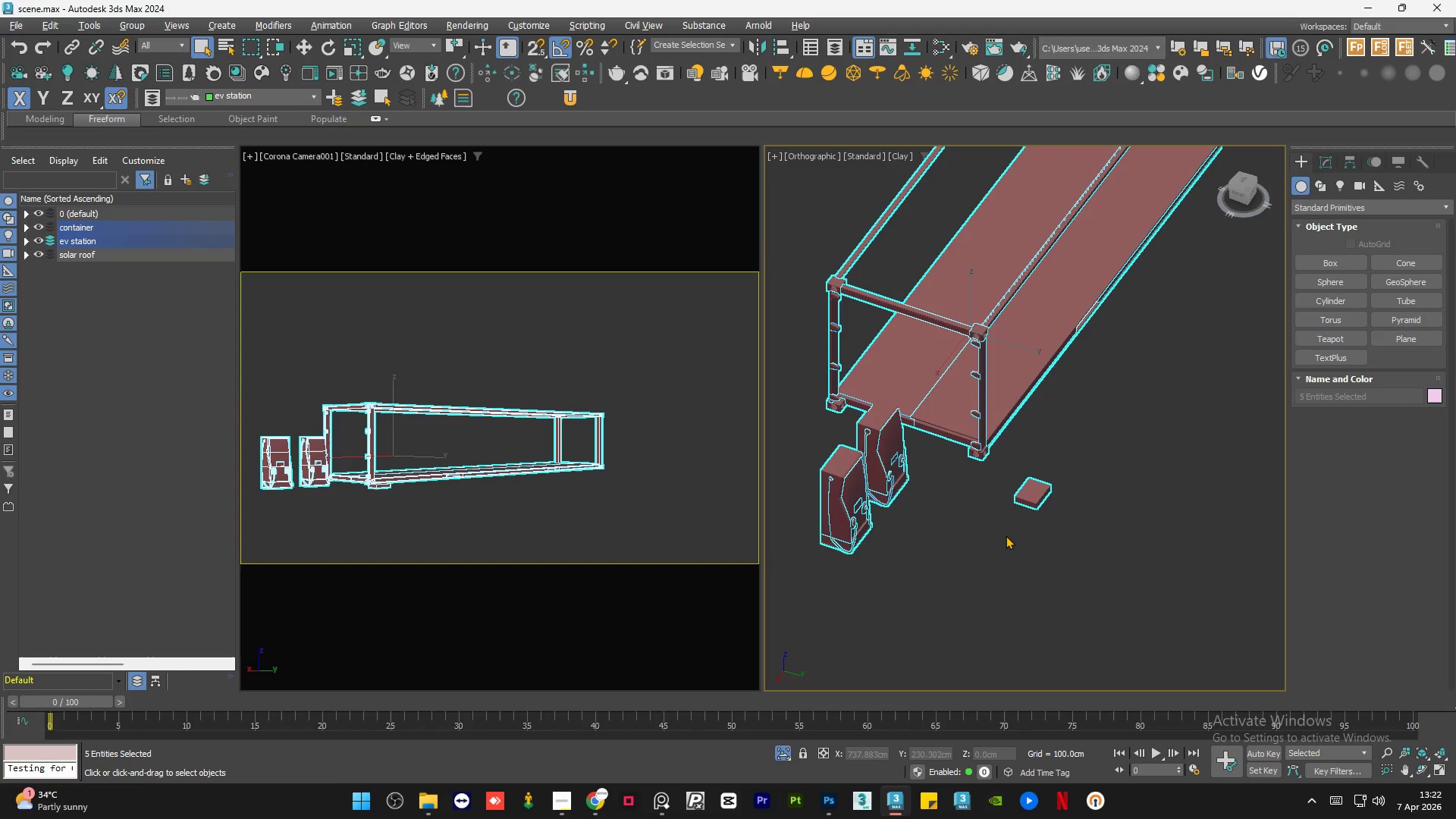 
left_click([1004, 543])
 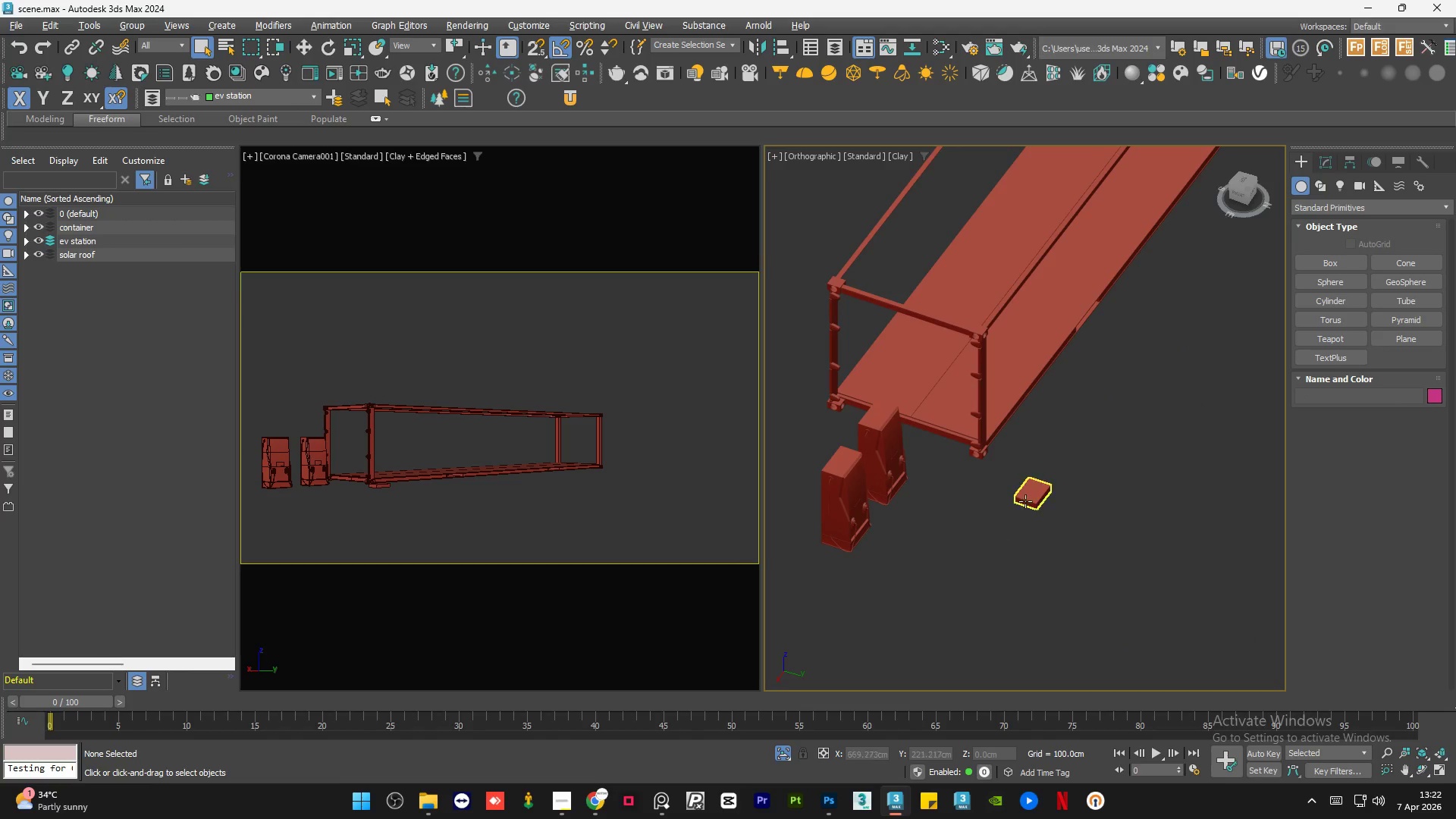 
left_click([1029, 499])
 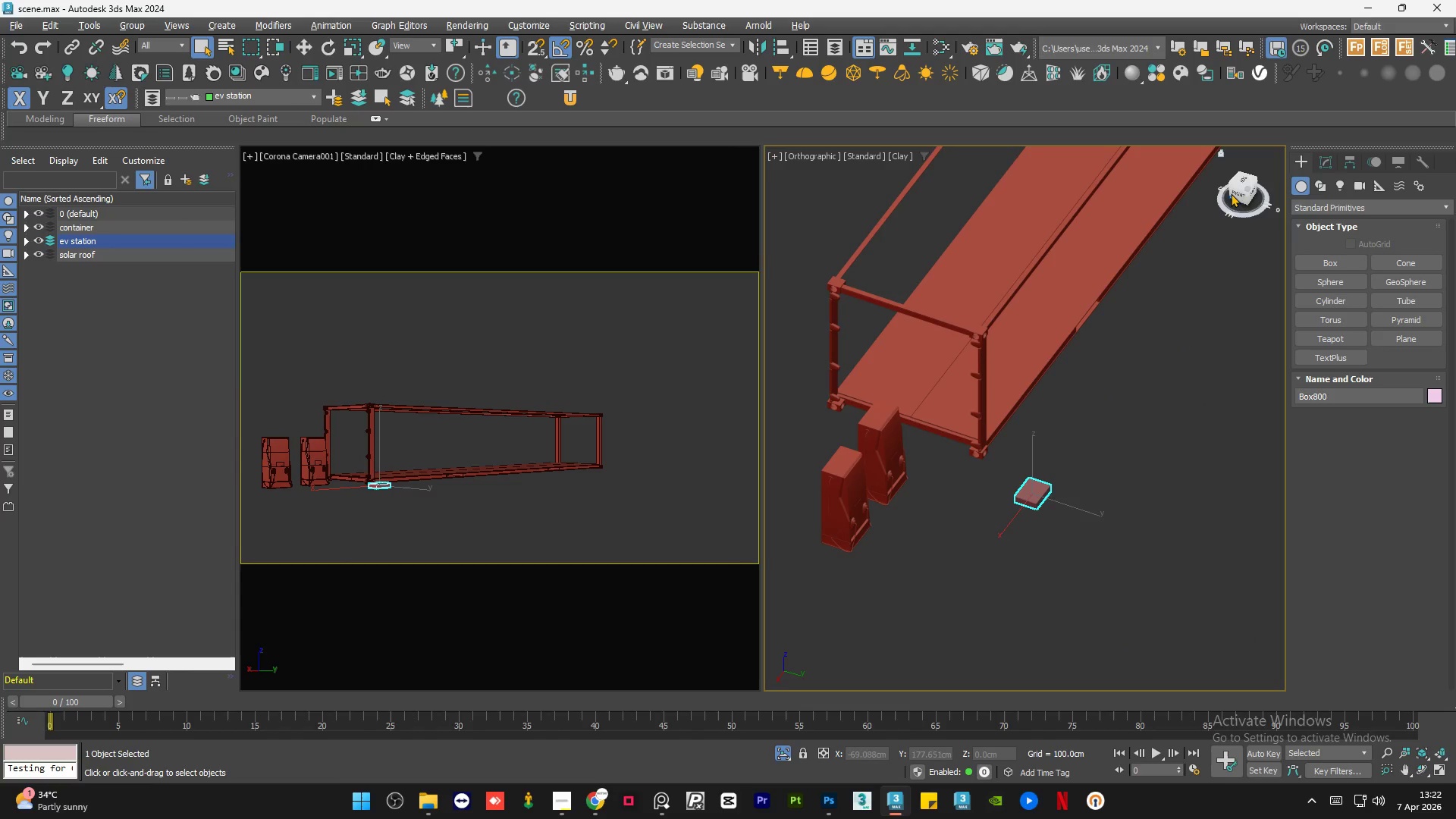 
left_click([1242, 181])
 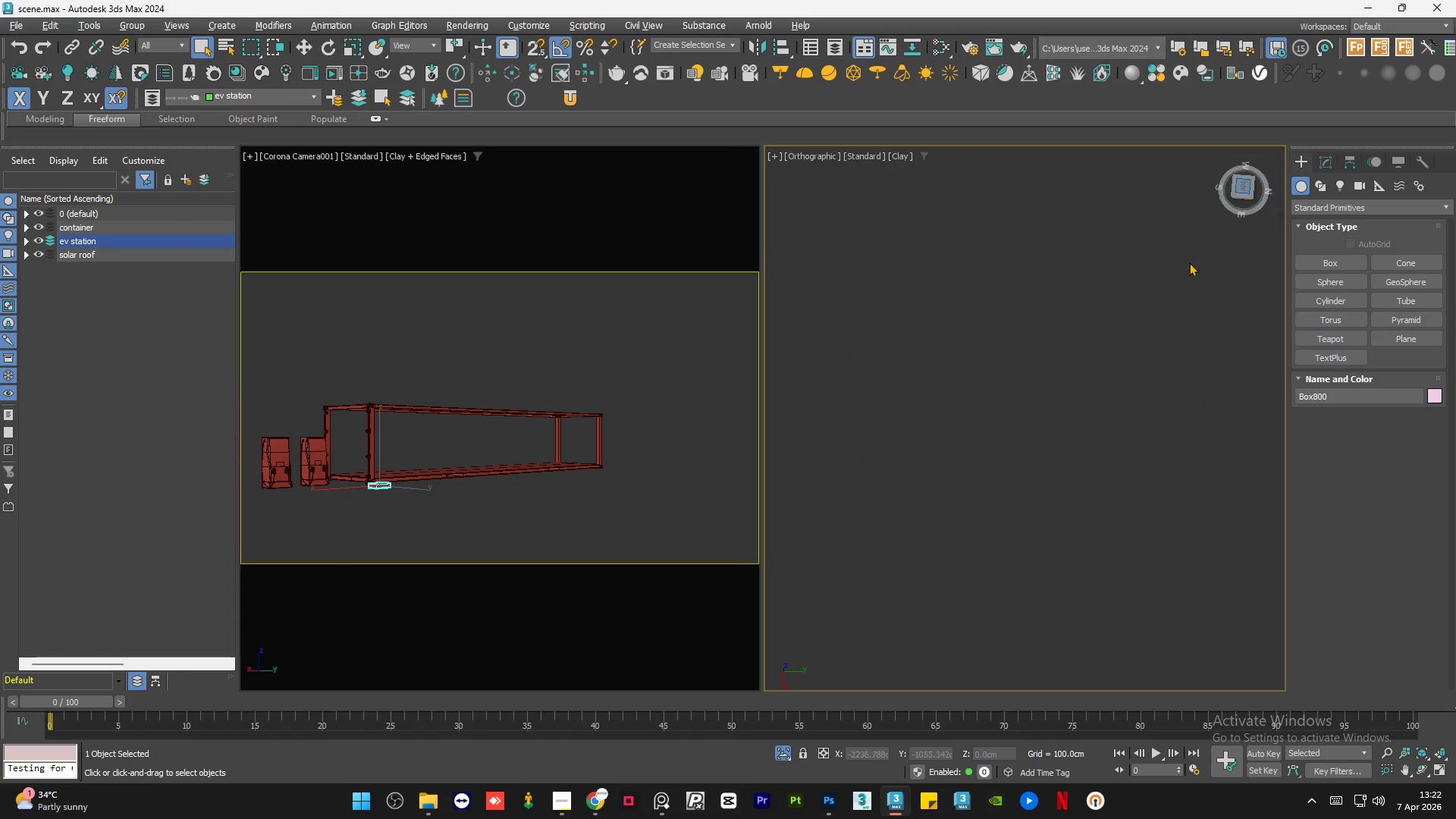 
key(Z)
 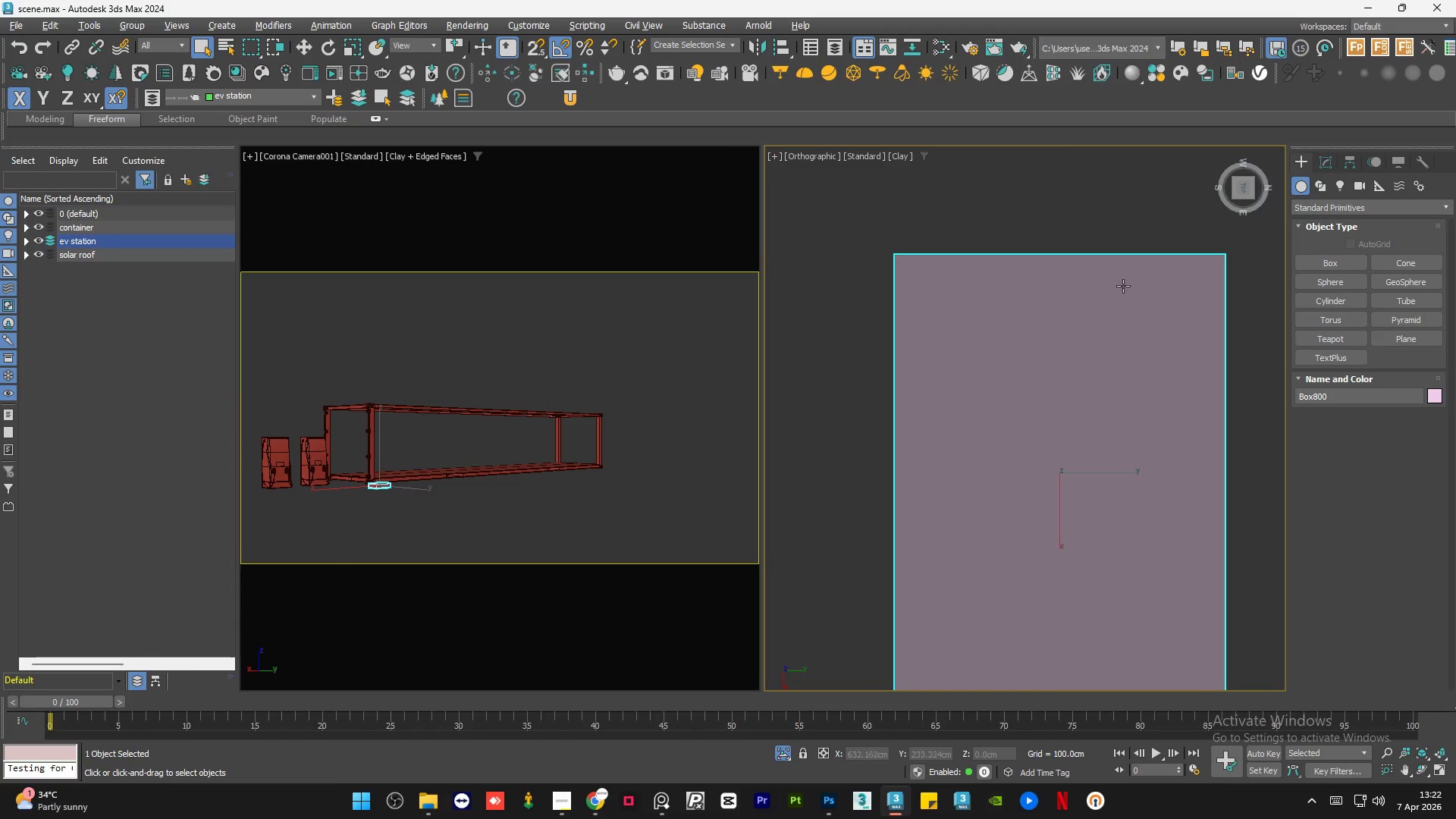 
scroll: coordinate [1075, 491], scroll_direction: down, amount: 6.0
 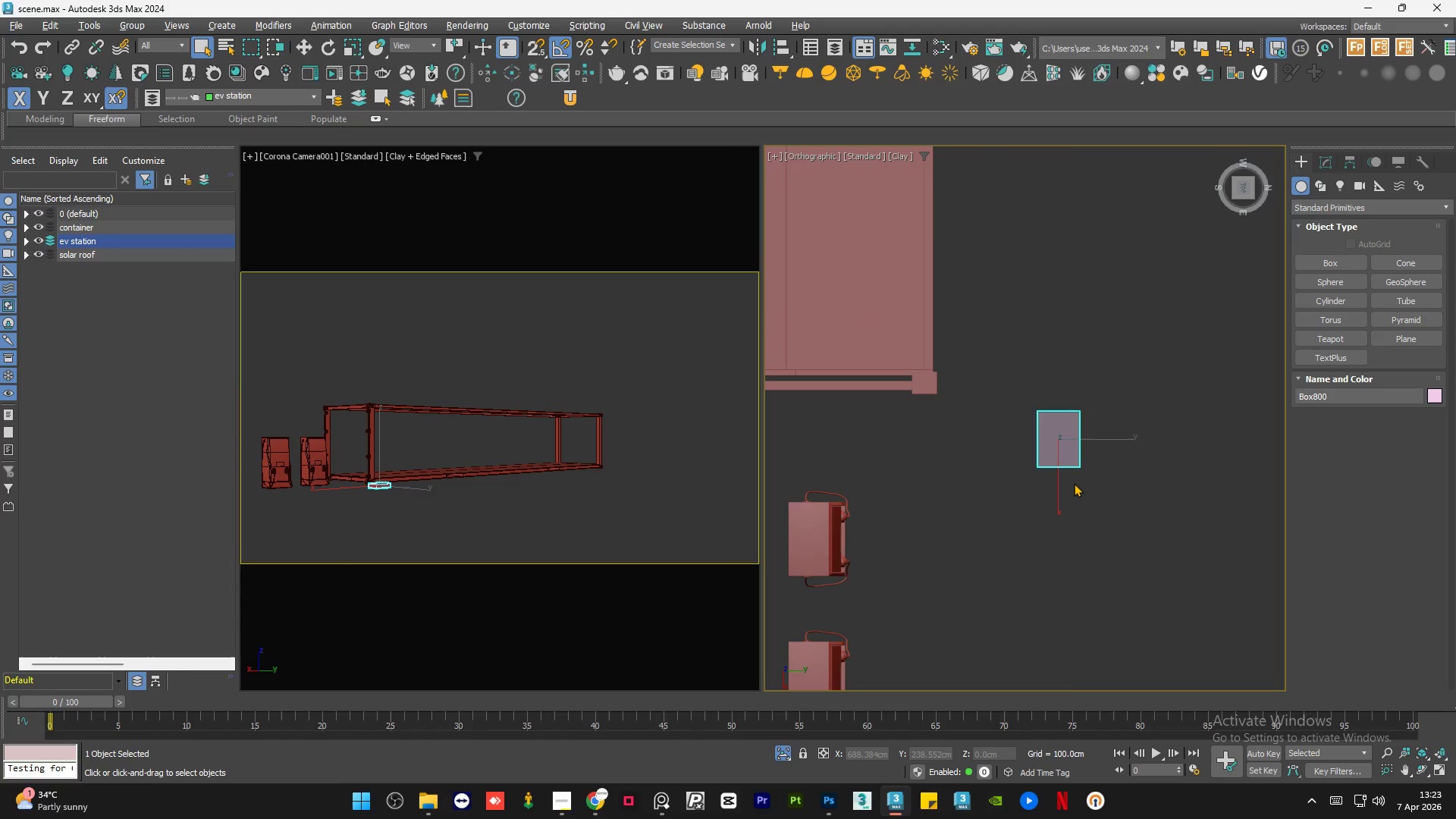 
key(E)
 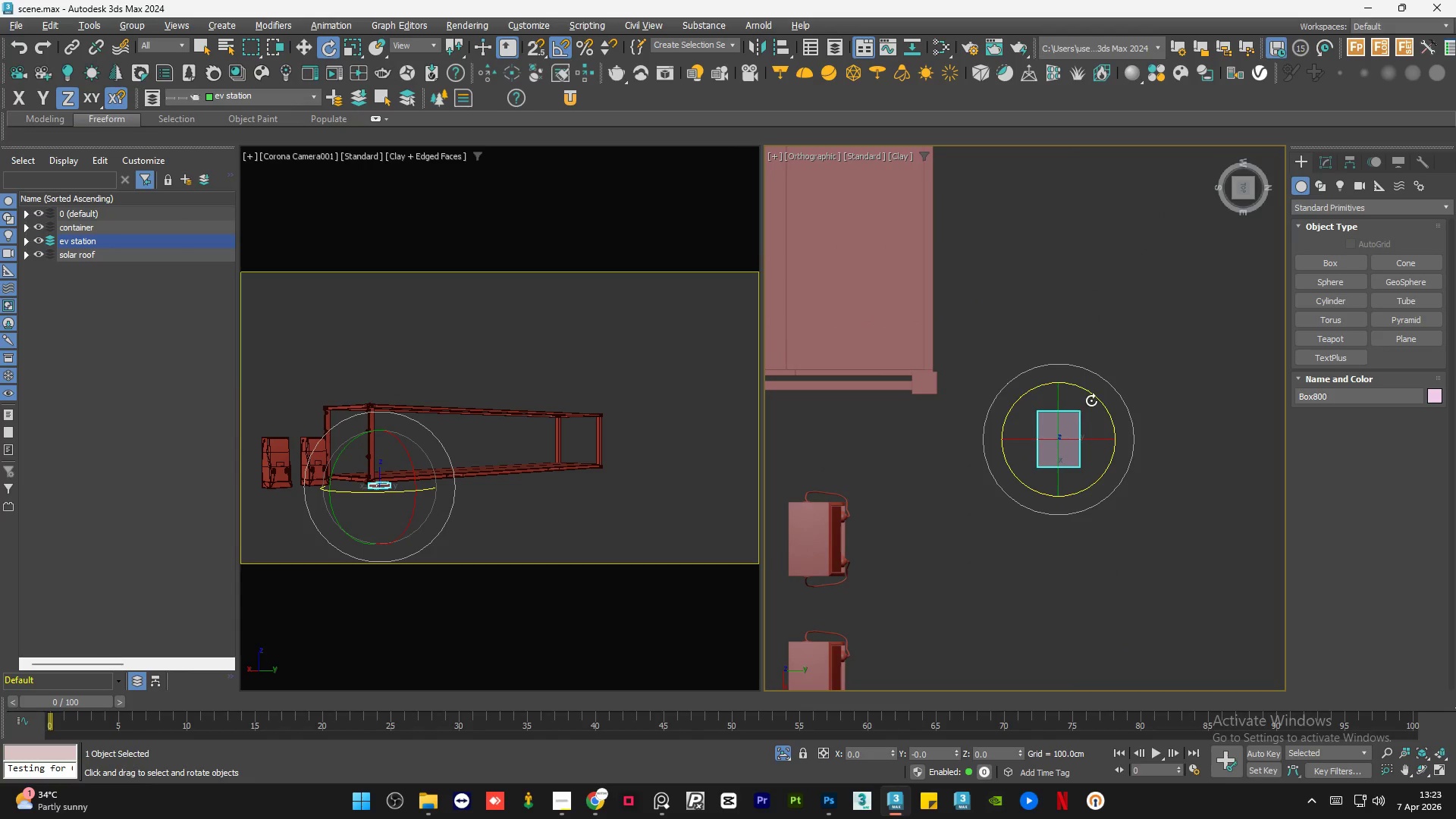 
key(W)
 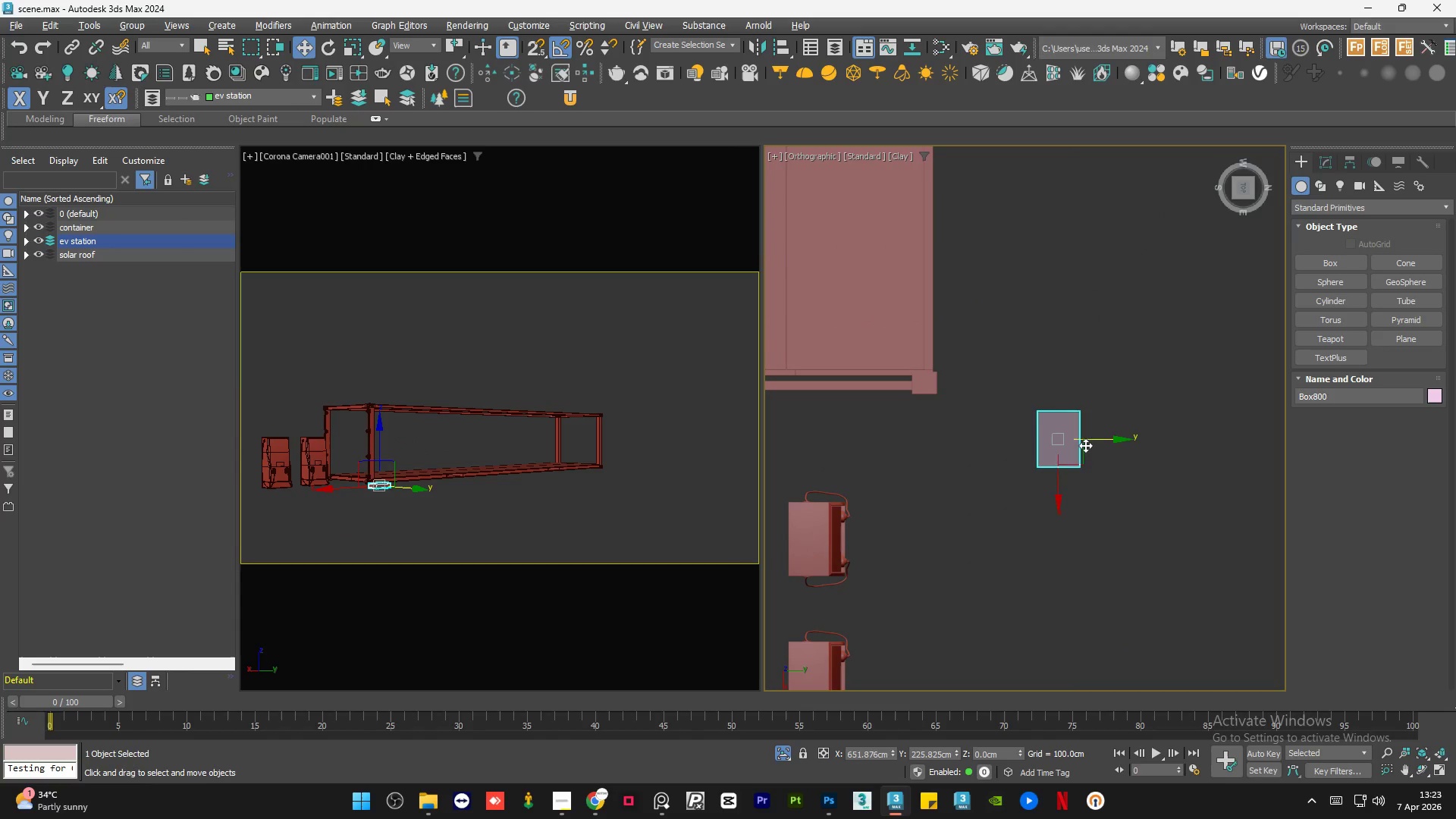 
left_click_drag(start_coordinate=[1083, 456], to_coordinate=[949, 403])
 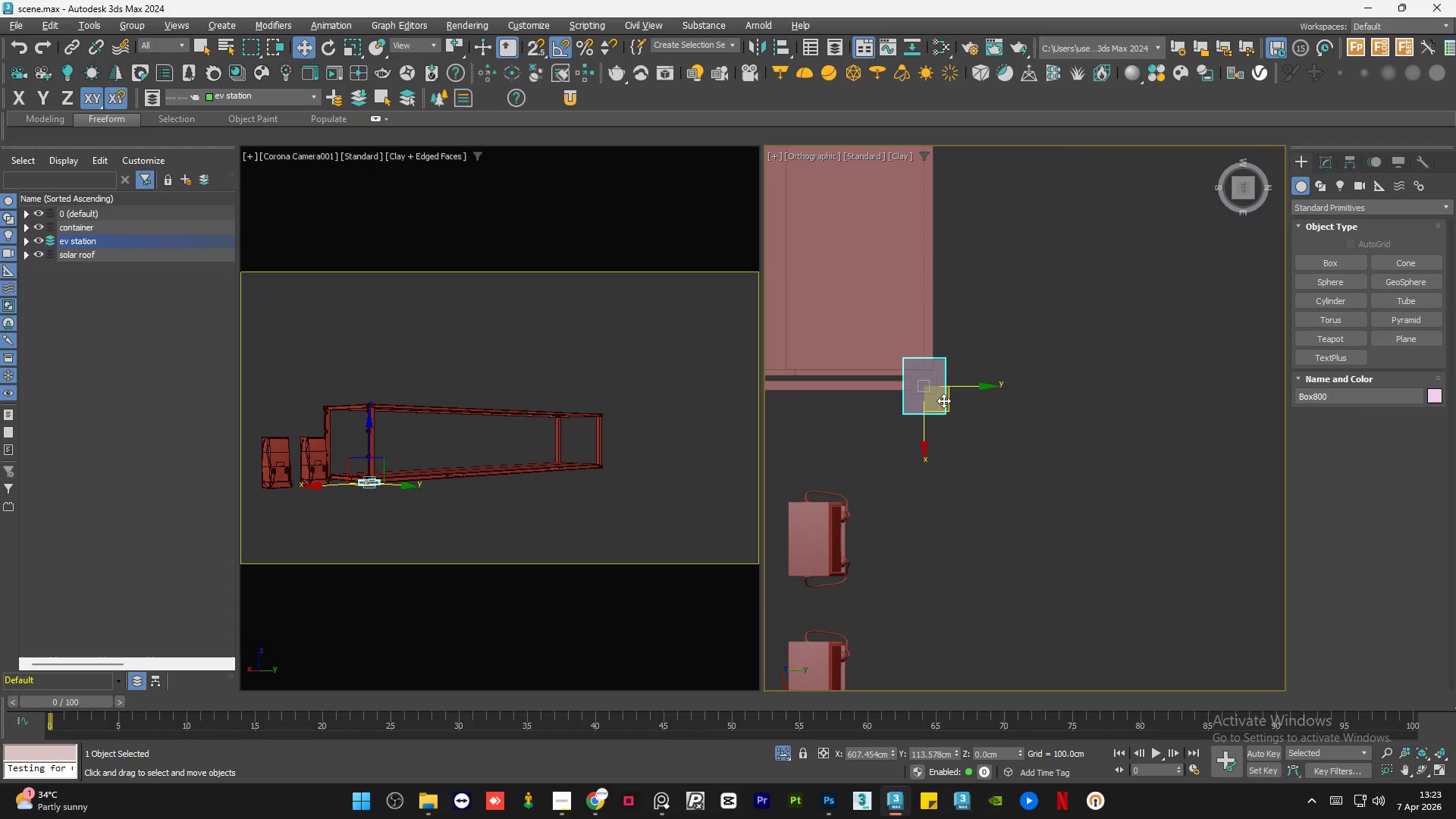 
scroll: coordinate [928, 392], scroll_direction: up, amount: 5.0
 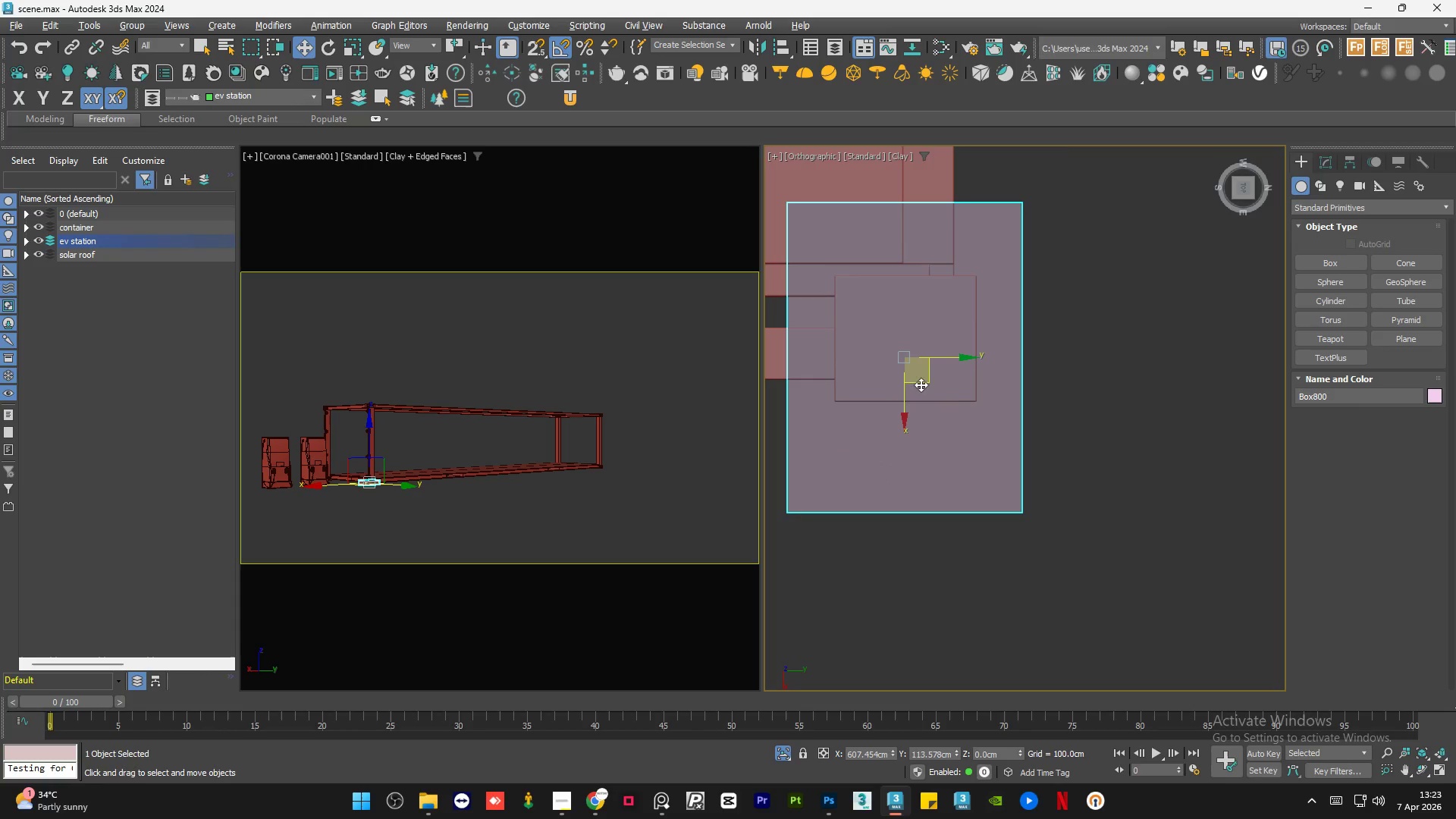 
left_click_drag(start_coordinate=[922, 381], to_coordinate=[930, 375])
 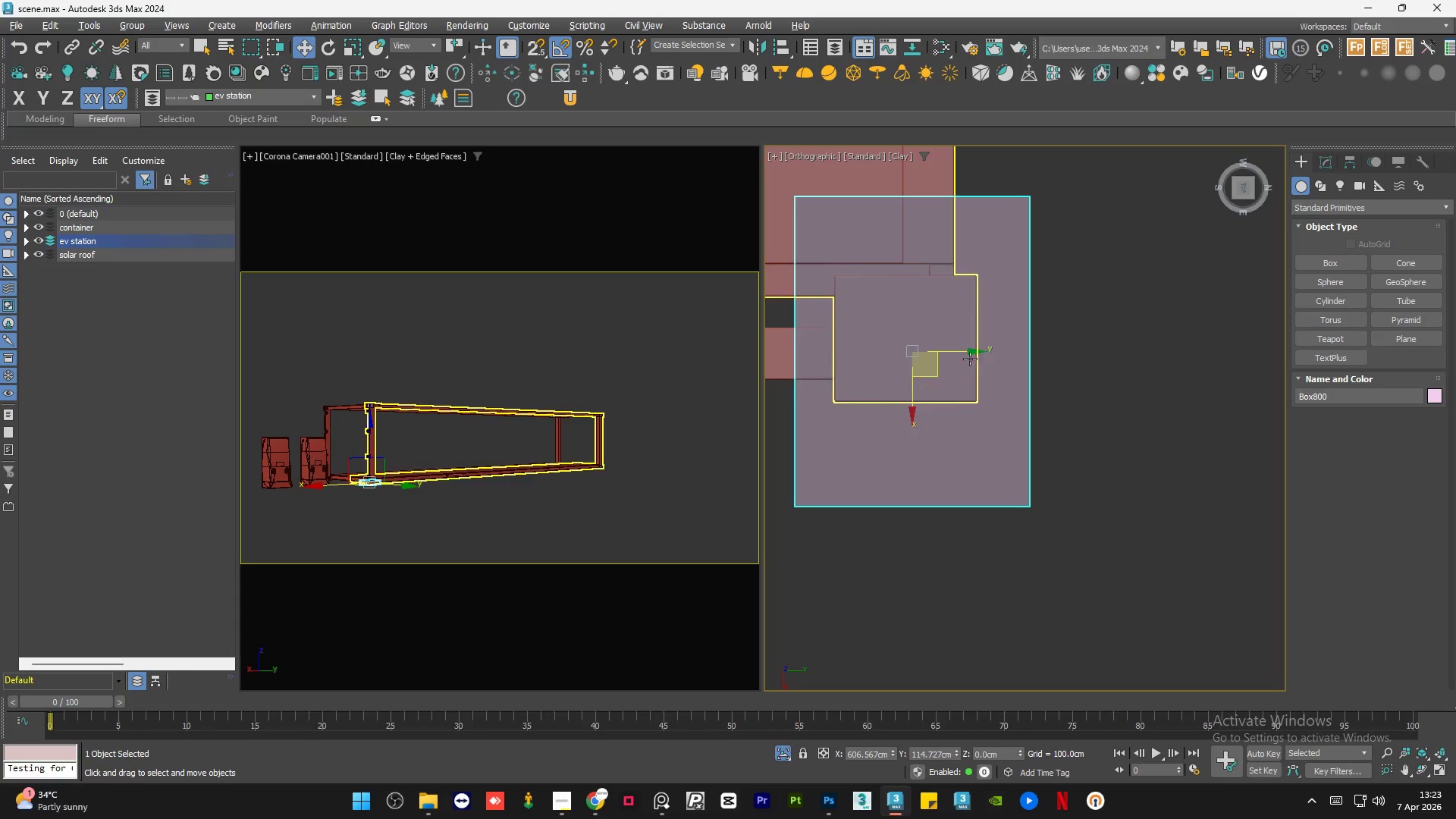 
hold_key(key=ShiftLeft, duration=1.47)
 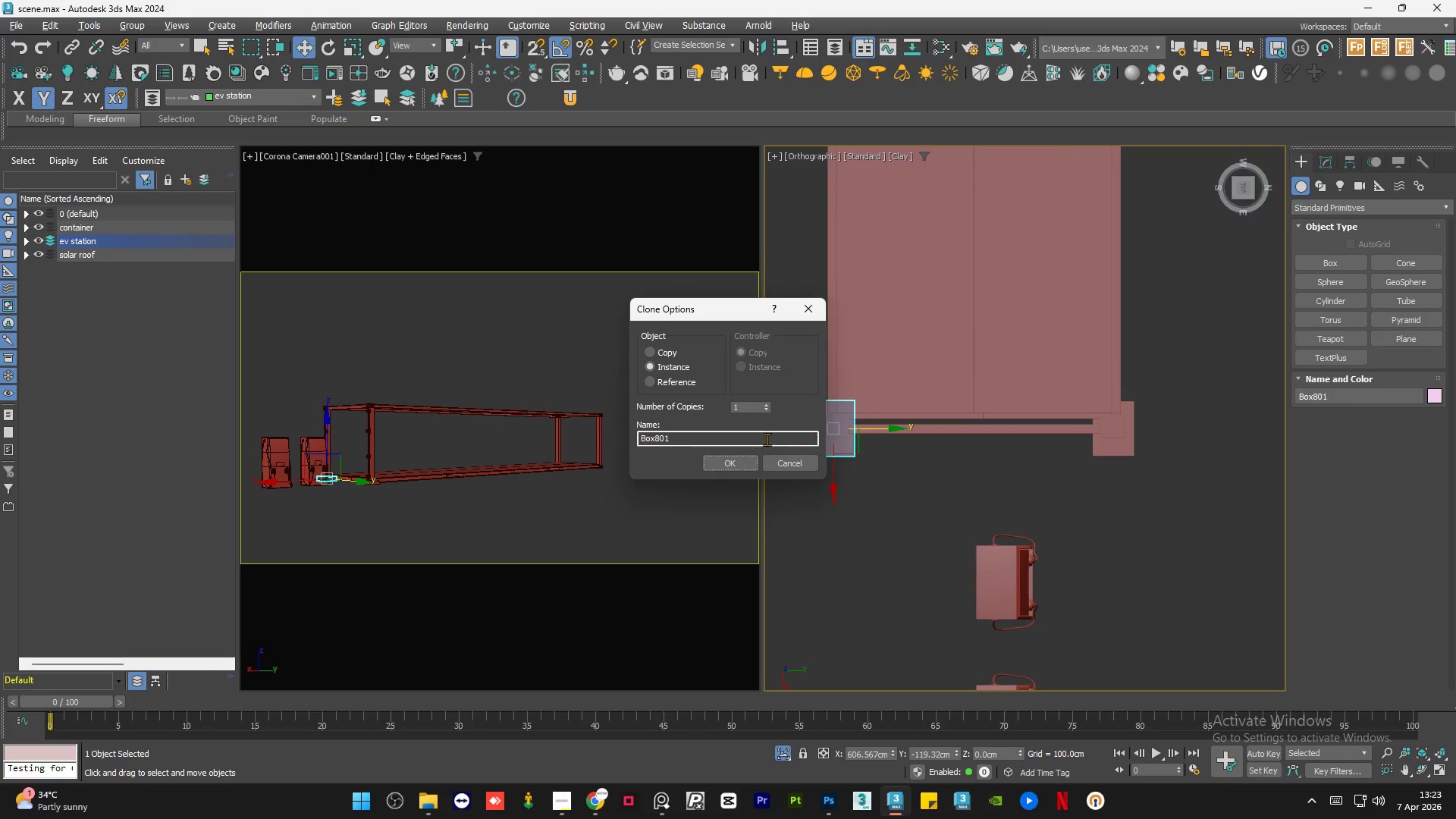 
scroll: coordinate [1157, 445], scroll_direction: down, amount: 5.0
 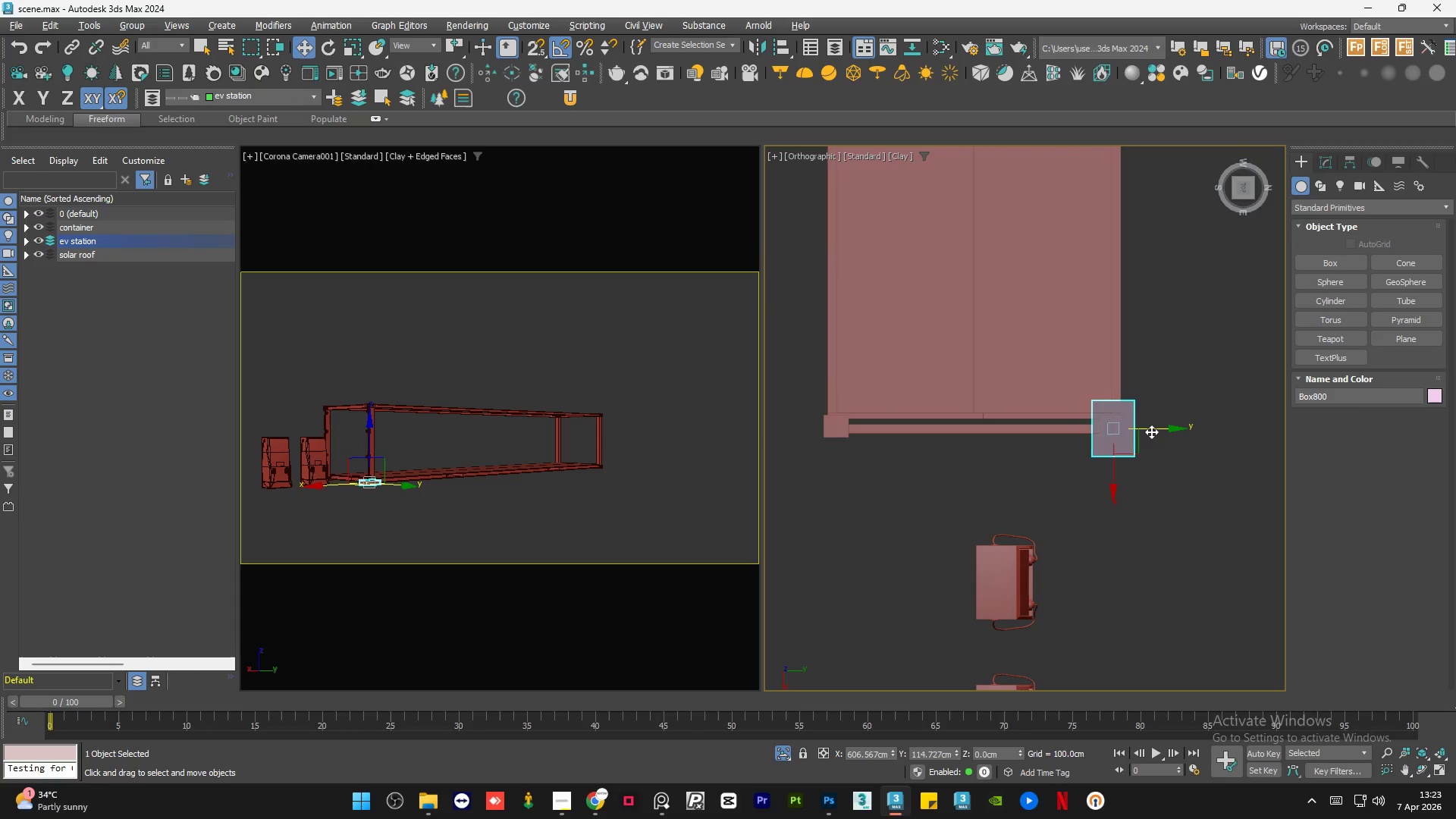 
left_click_drag(start_coordinate=[1154, 430], to_coordinate=[874, 436])
 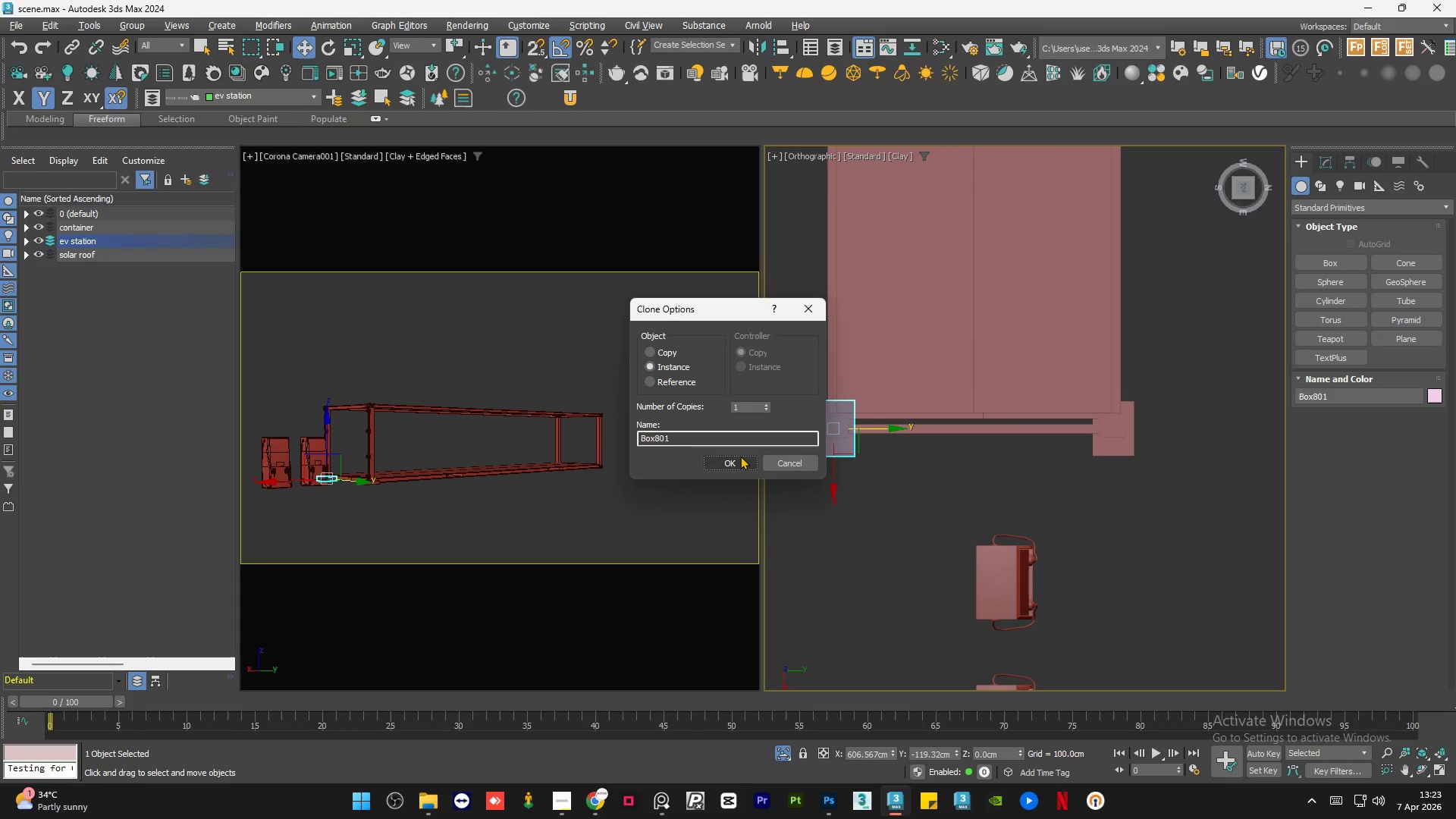 
left_click([736, 458])
 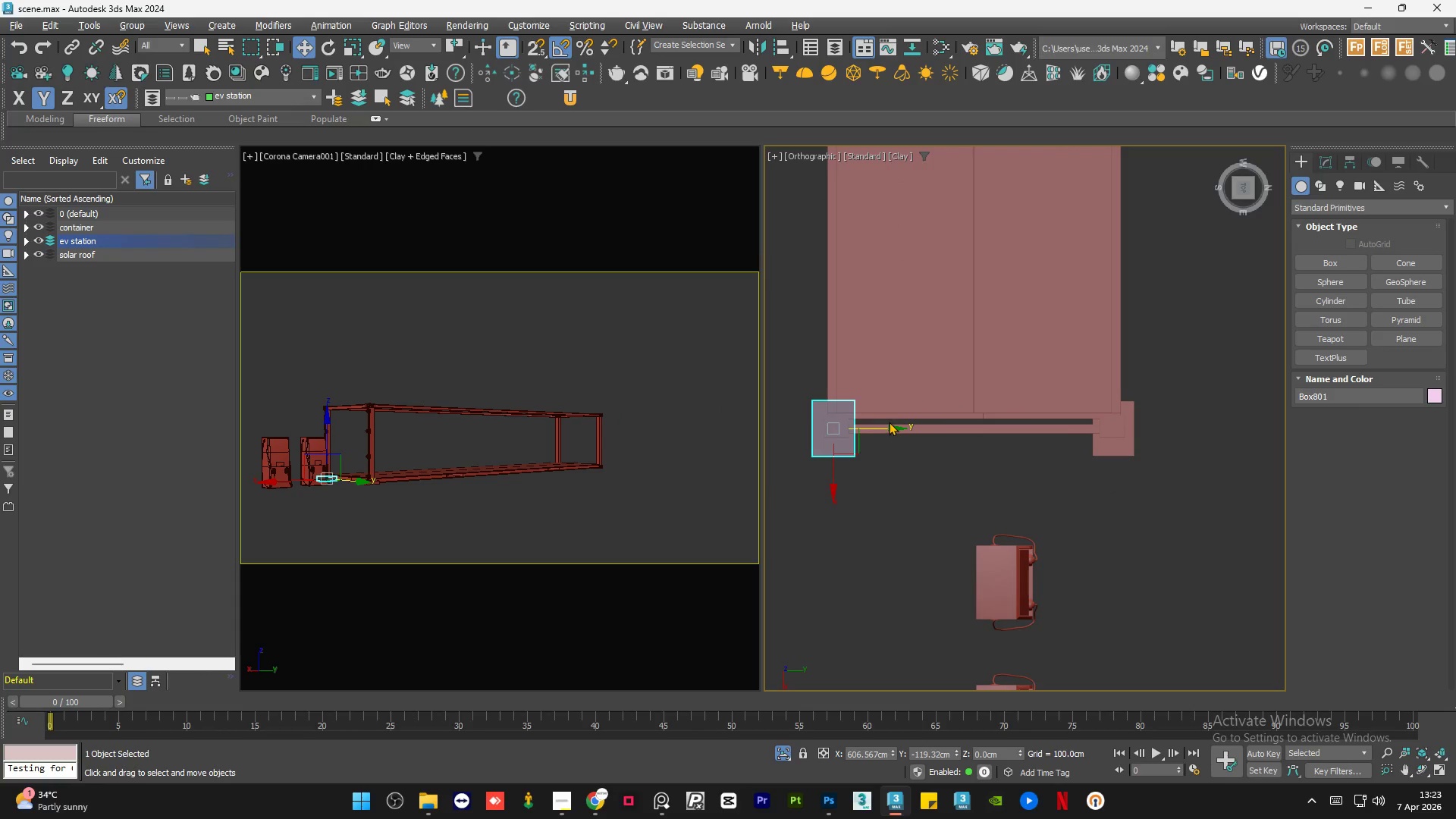 
scroll: coordinate [787, 431], scroll_direction: up, amount: 2.0
 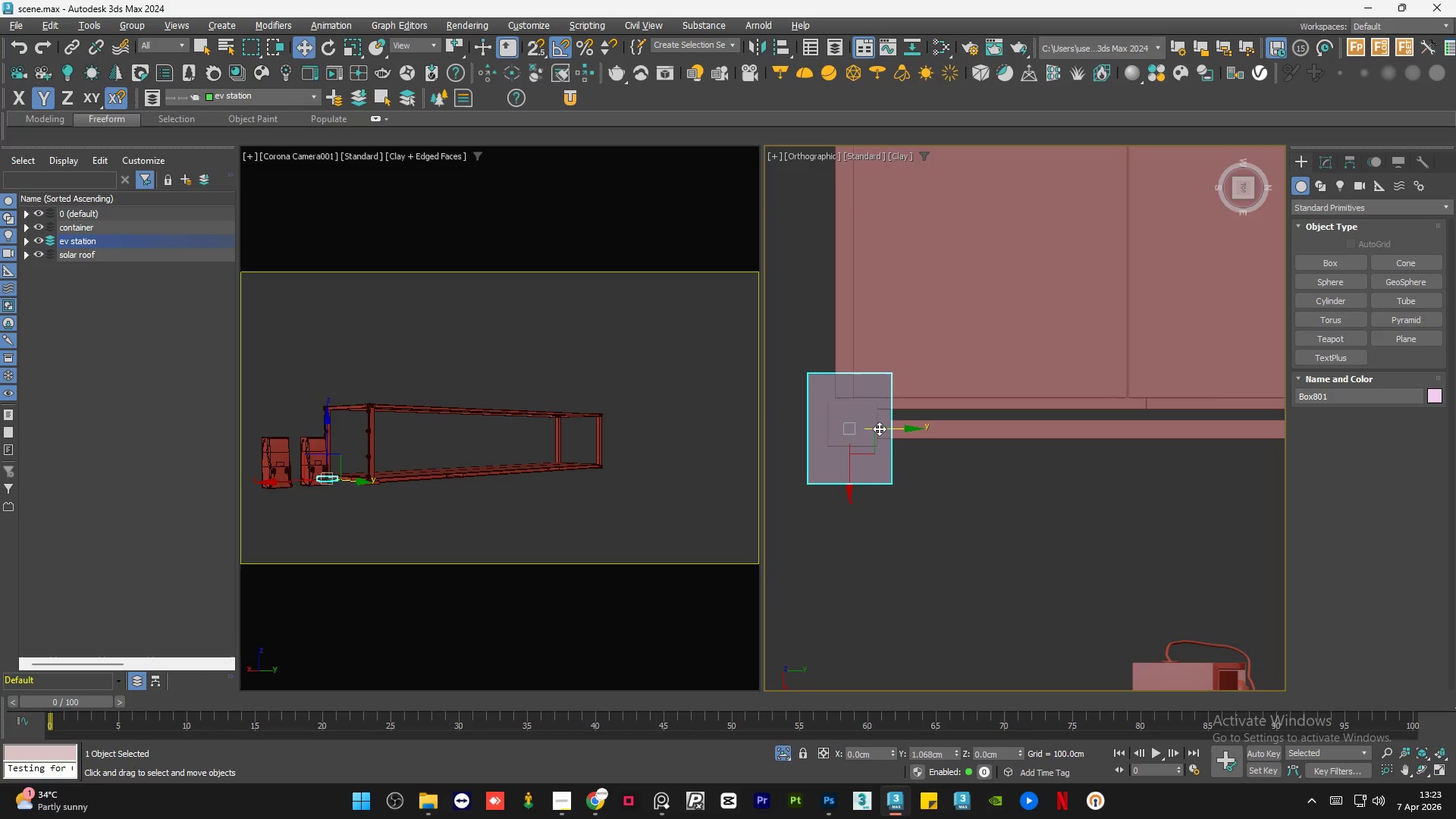 
hold_key(key=ControlLeft, duration=0.8)
 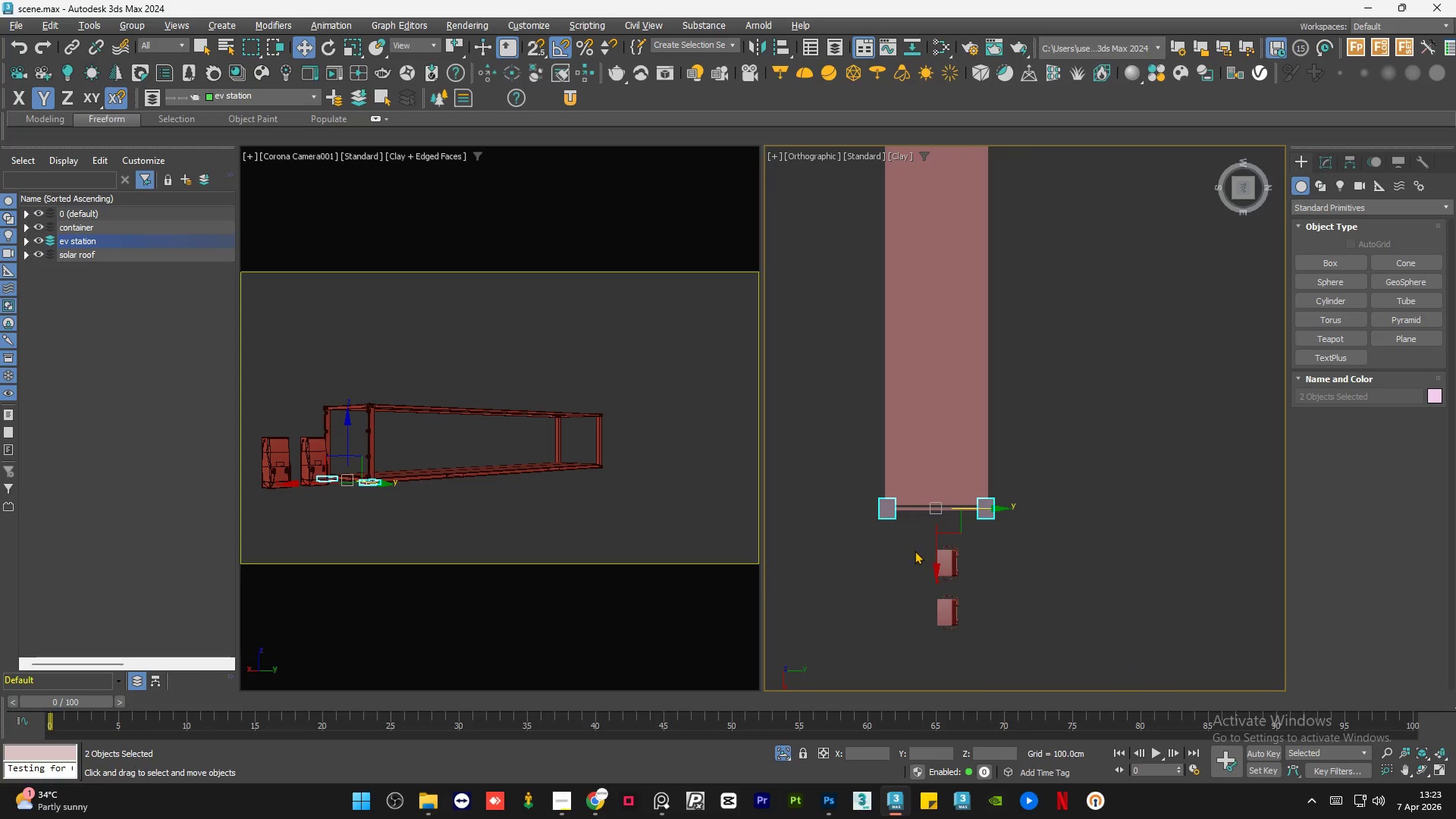 
scroll: coordinate [869, 469], scroll_direction: down, amount: 3.0
 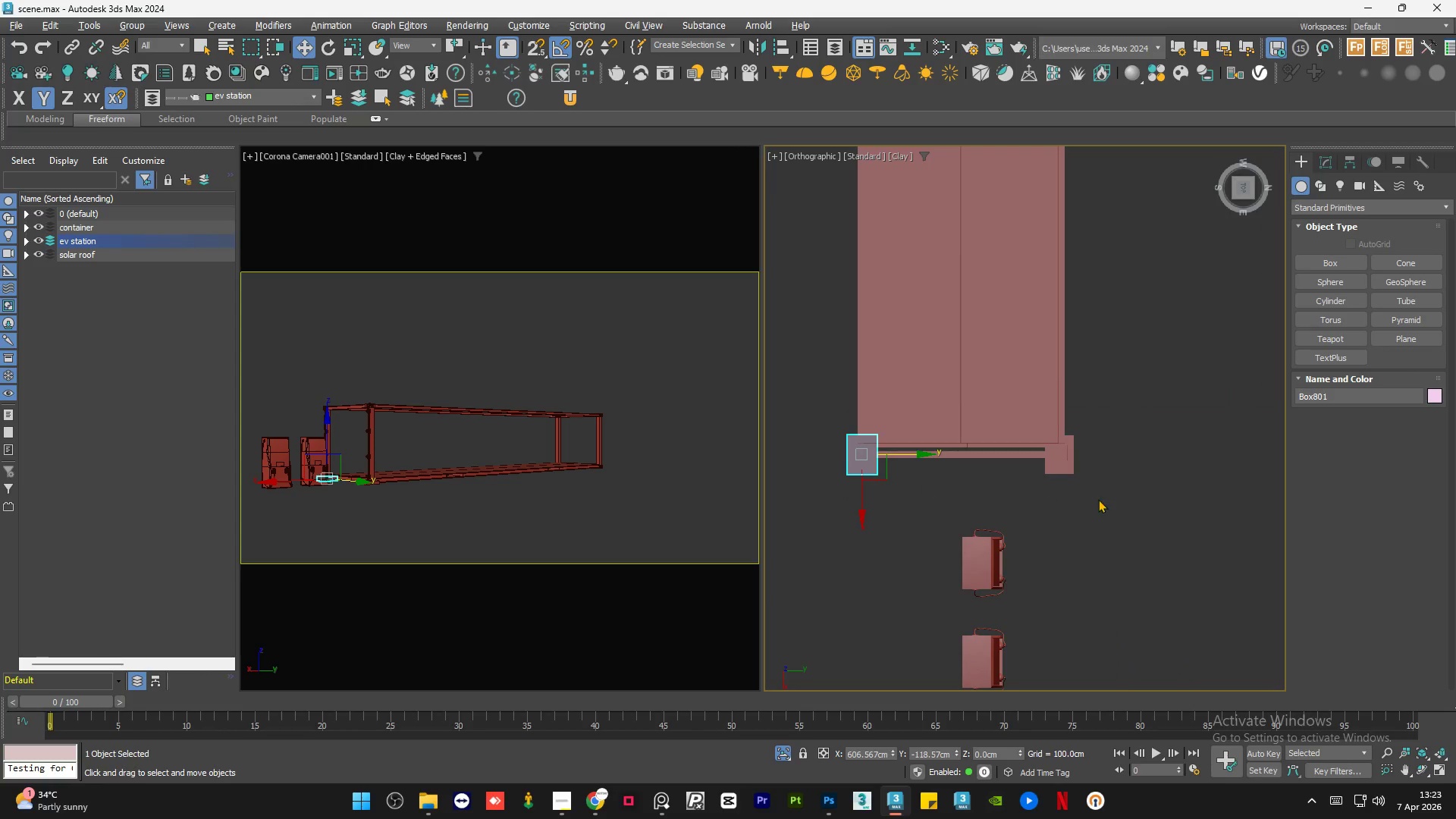 
left_click([1068, 472])
 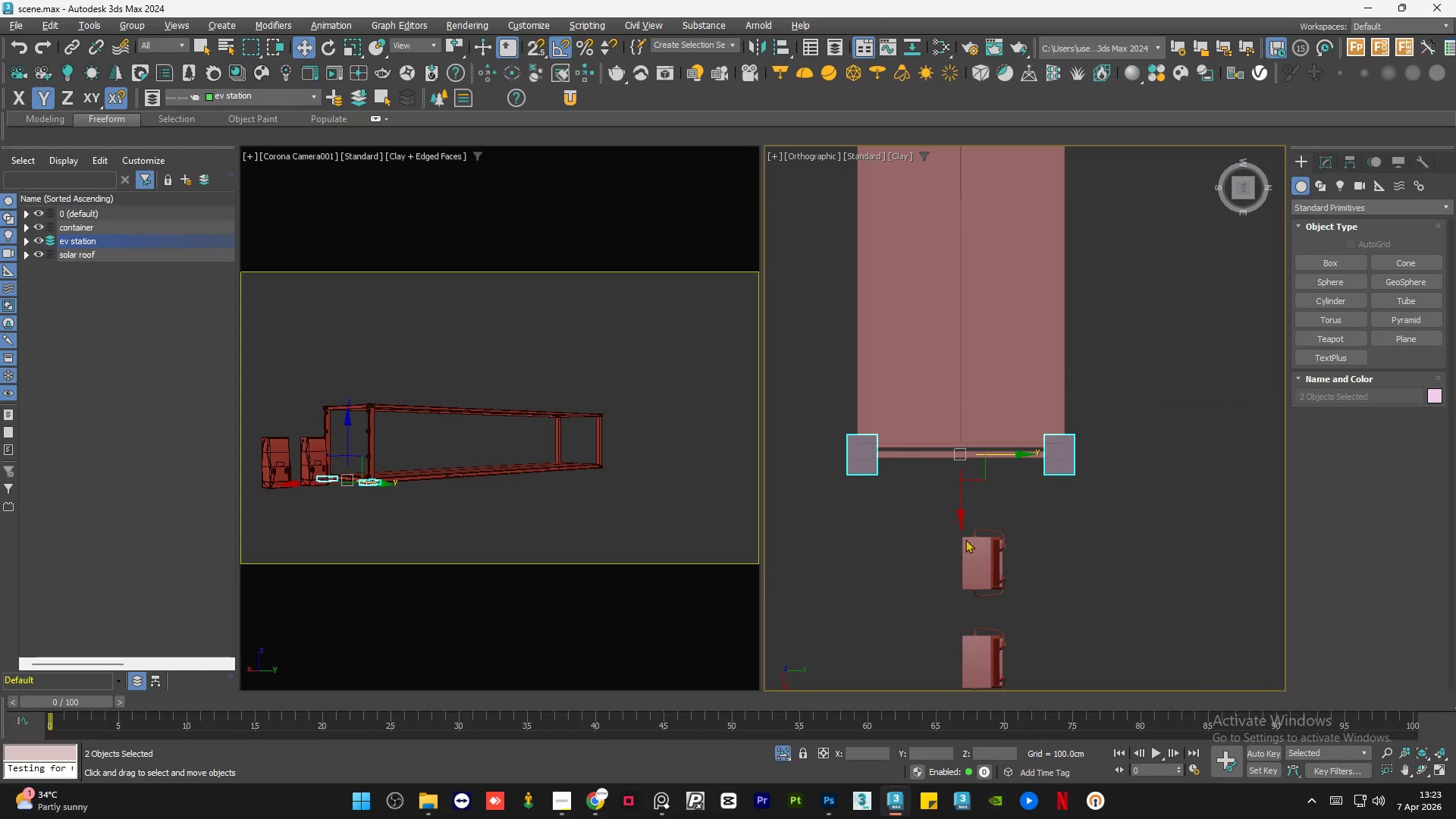 
scroll: coordinate [910, 563], scroll_direction: down, amount: 2.0
 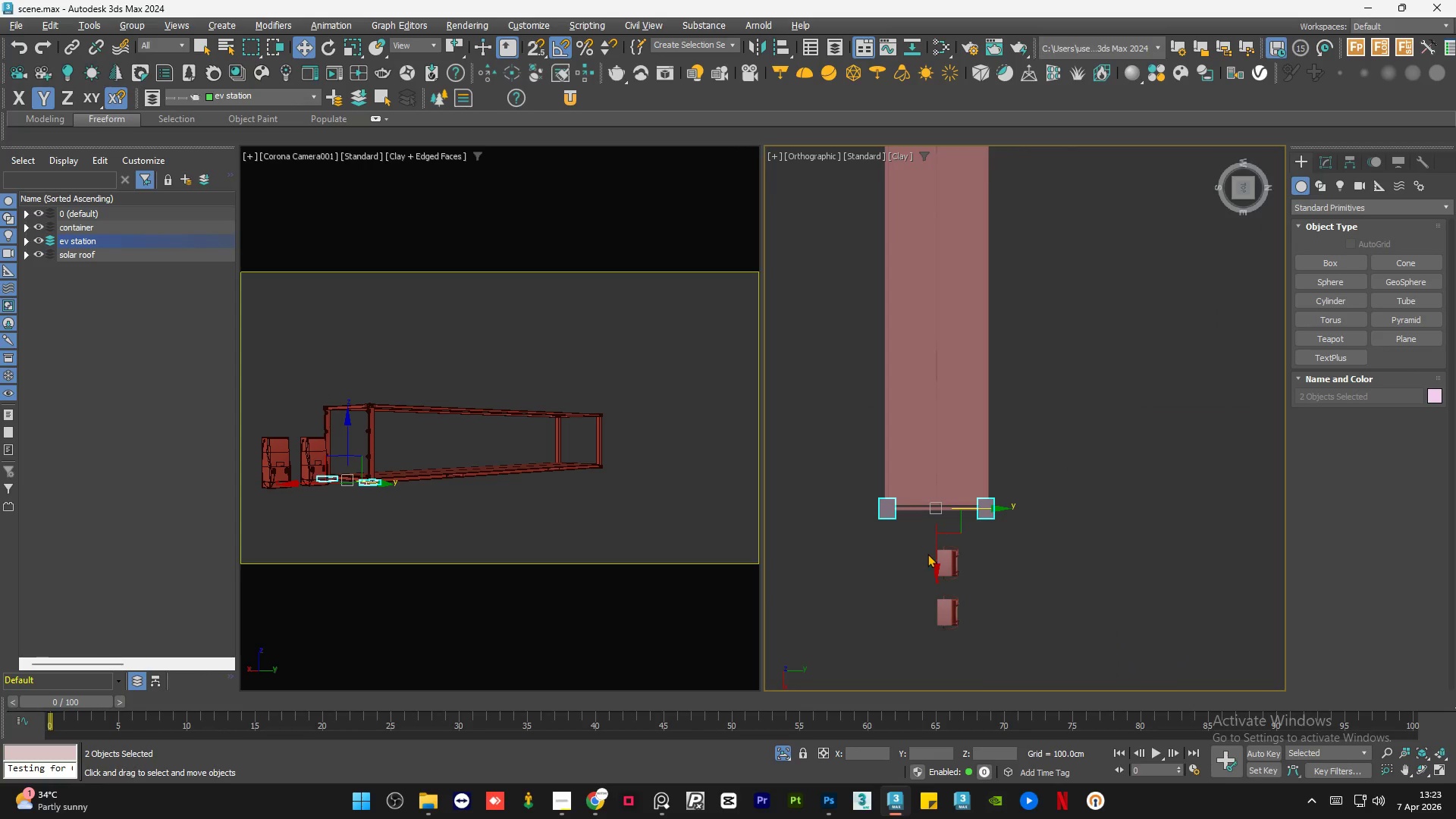 
hold_key(key=ShiftLeft, duration=1.5)
 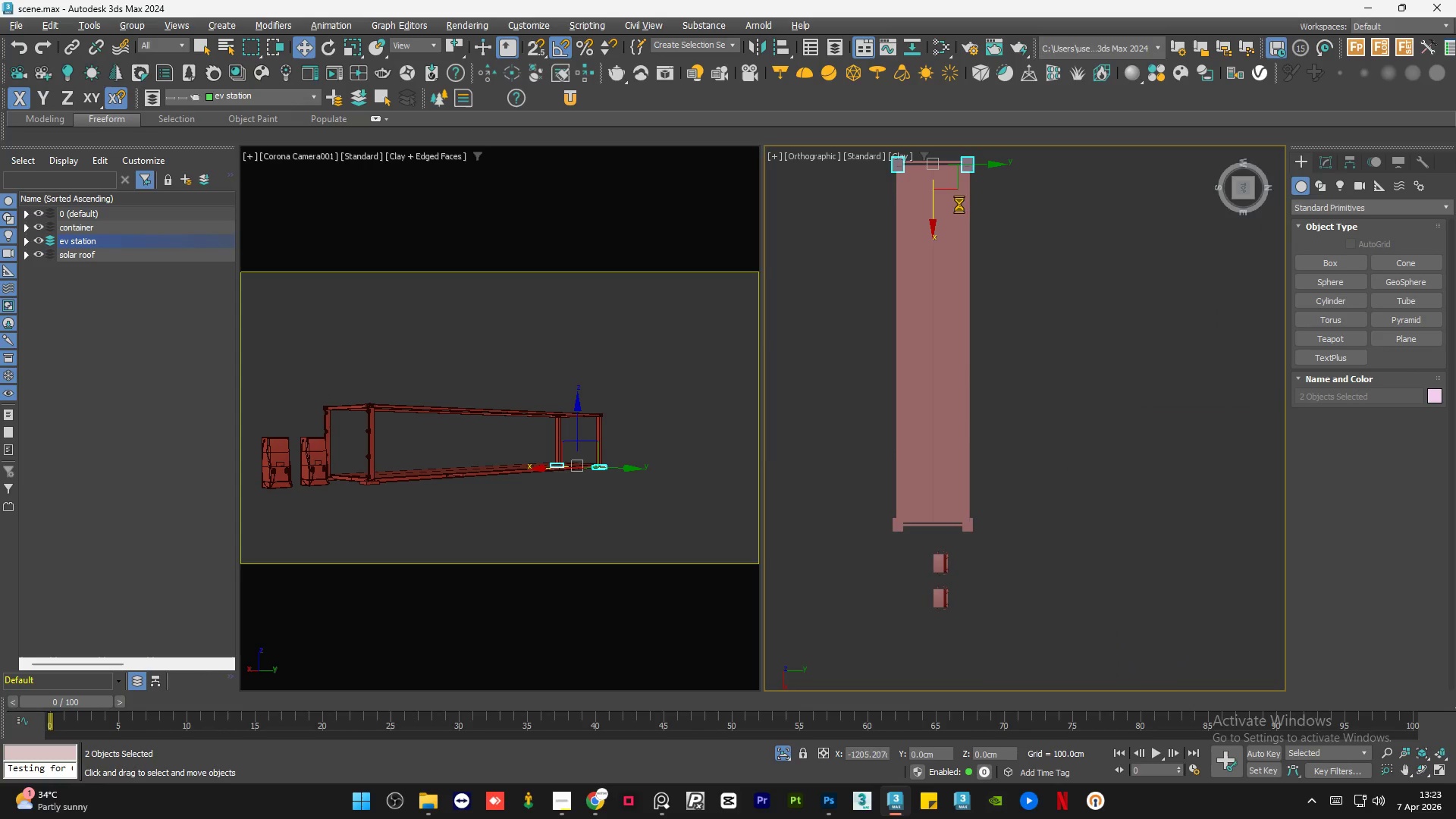 
scroll: coordinate [924, 563], scroll_direction: down, amount: 1.0
 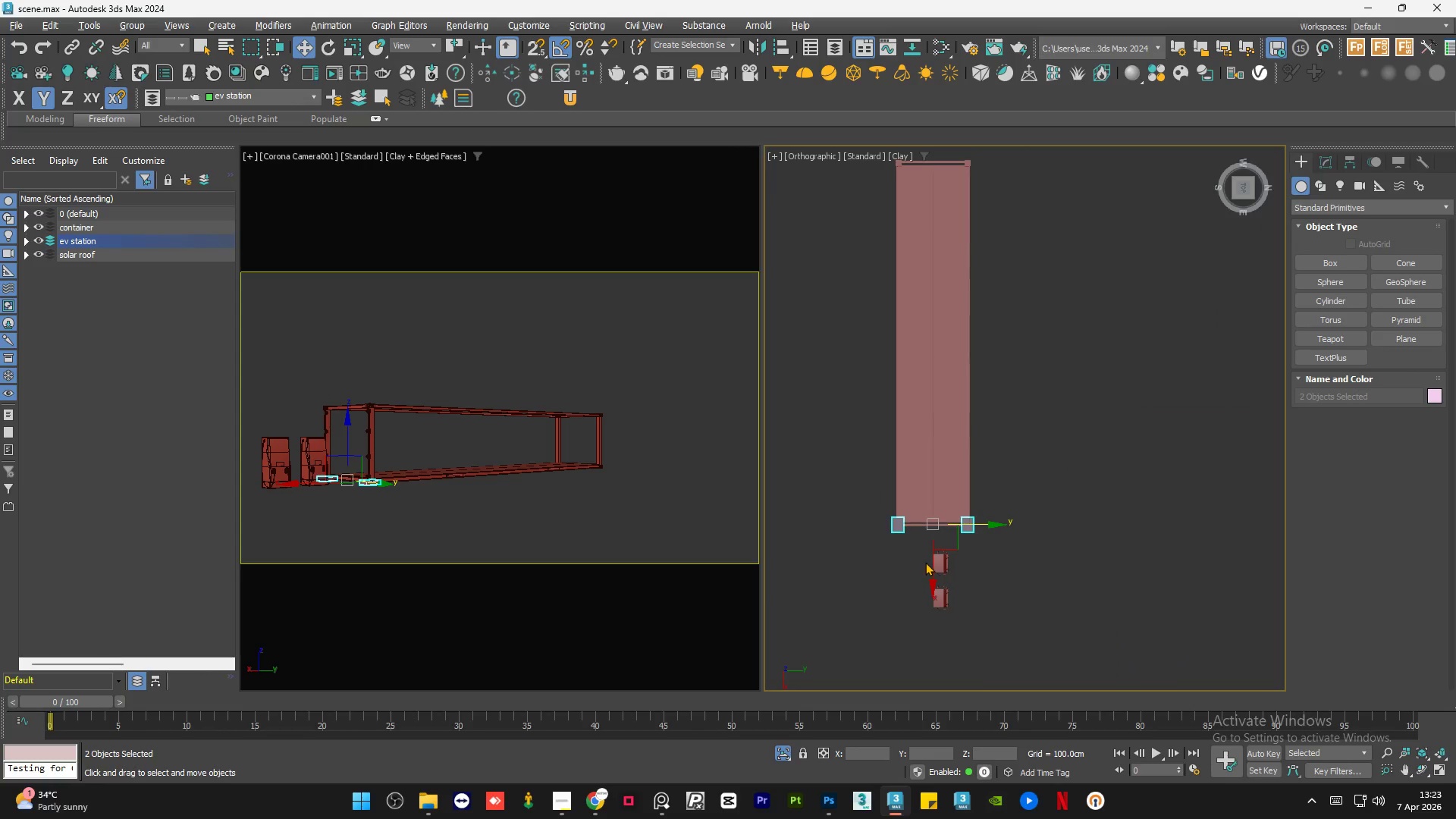 
left_click_drag(start_coordinate=[933, 564], to_coordinate=[959, 204])
 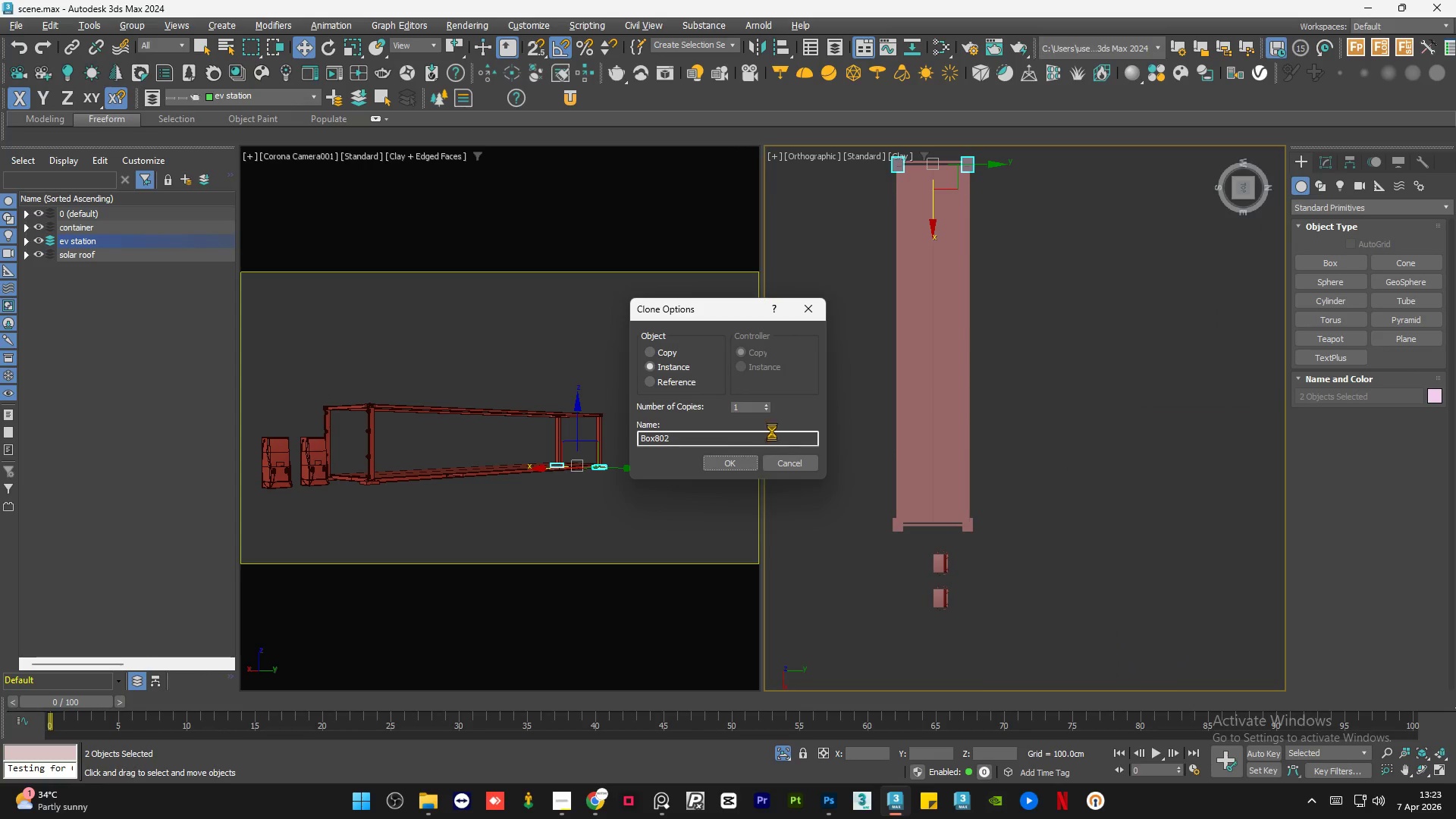 
hold_key(key=ShiftLeft, duration=0.48)
 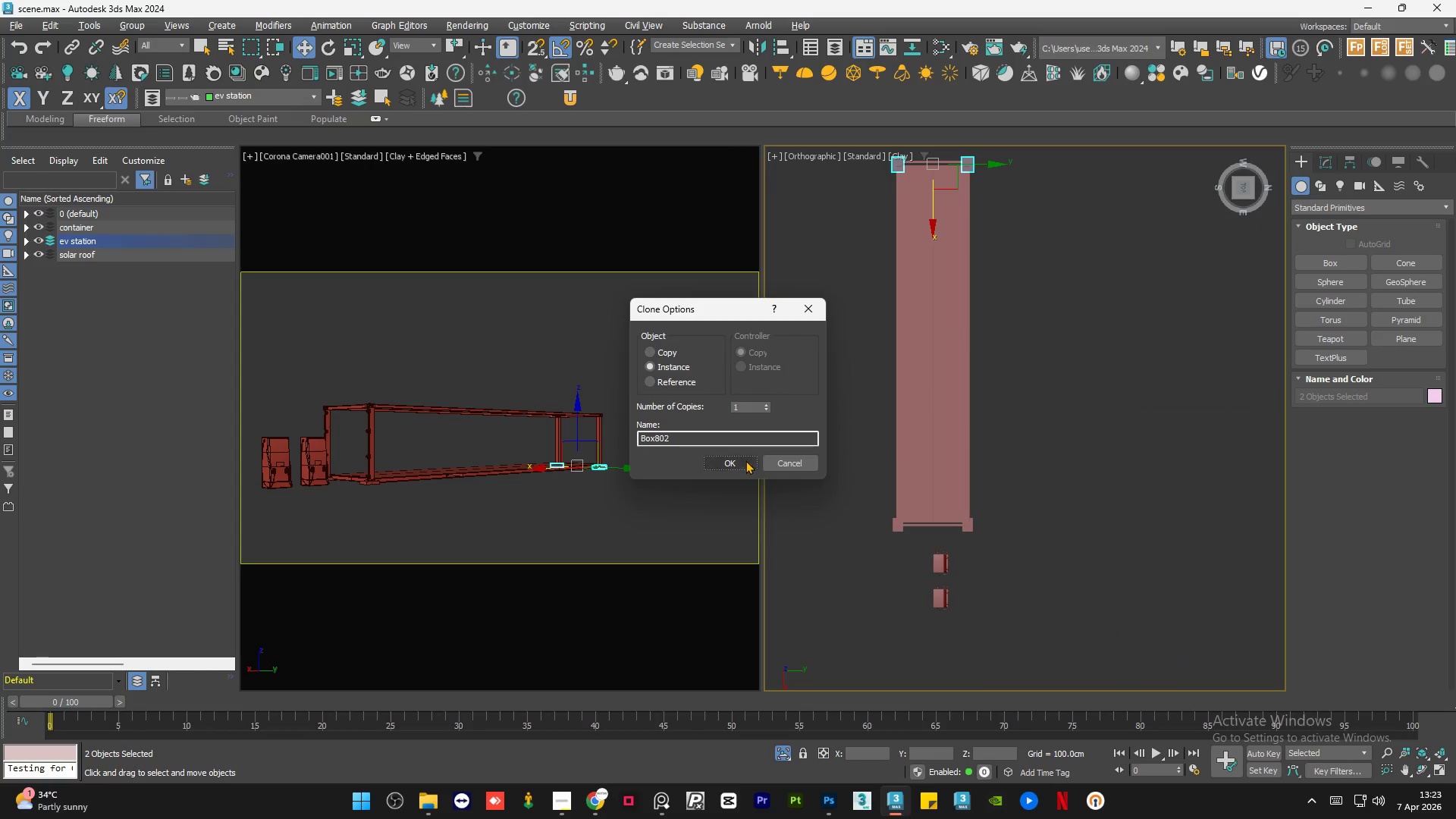 
left_click([744, 464])
 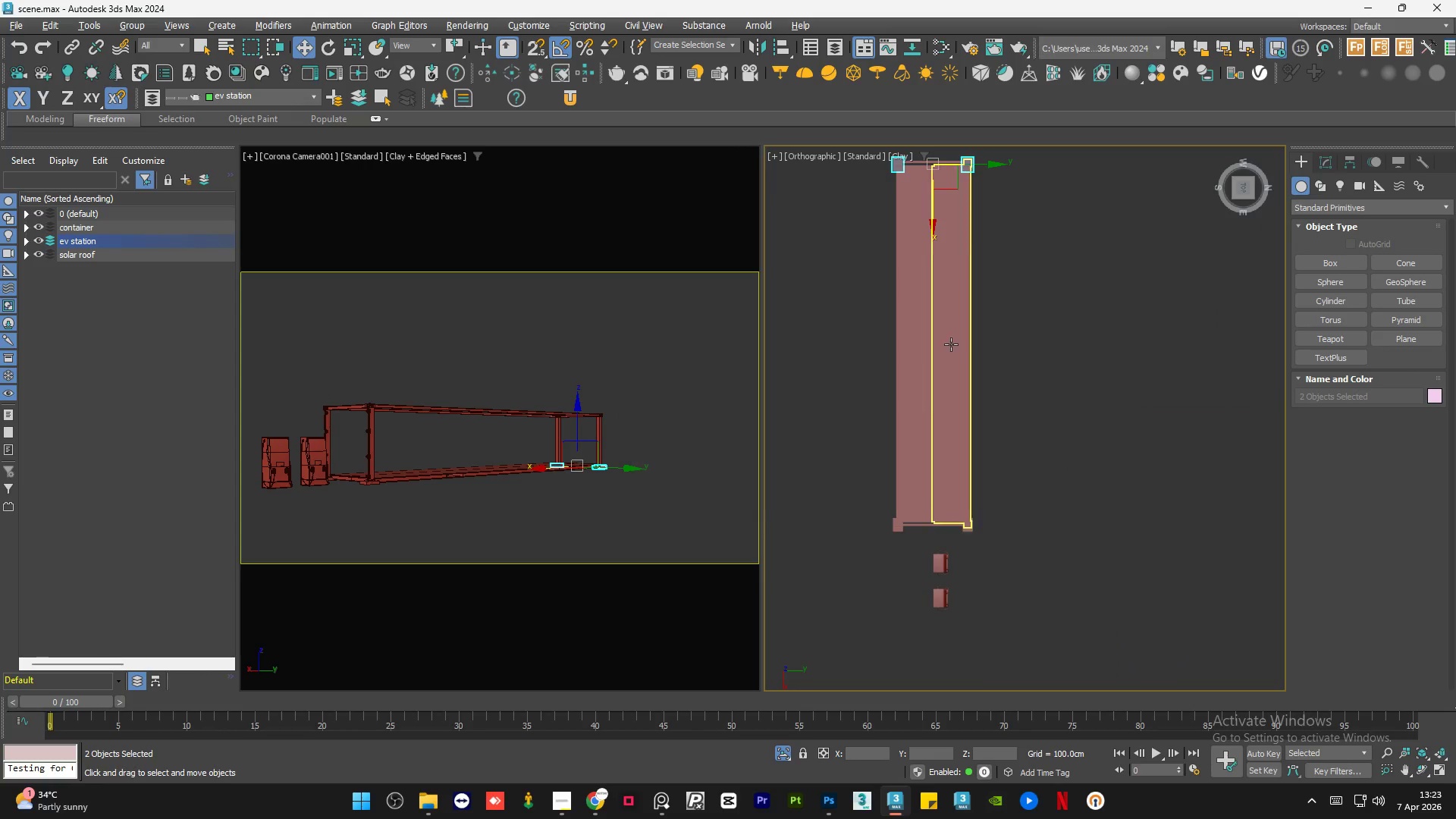 
scroll: coordinate [951, 212], scroll_direction: up, amount: 6.0
 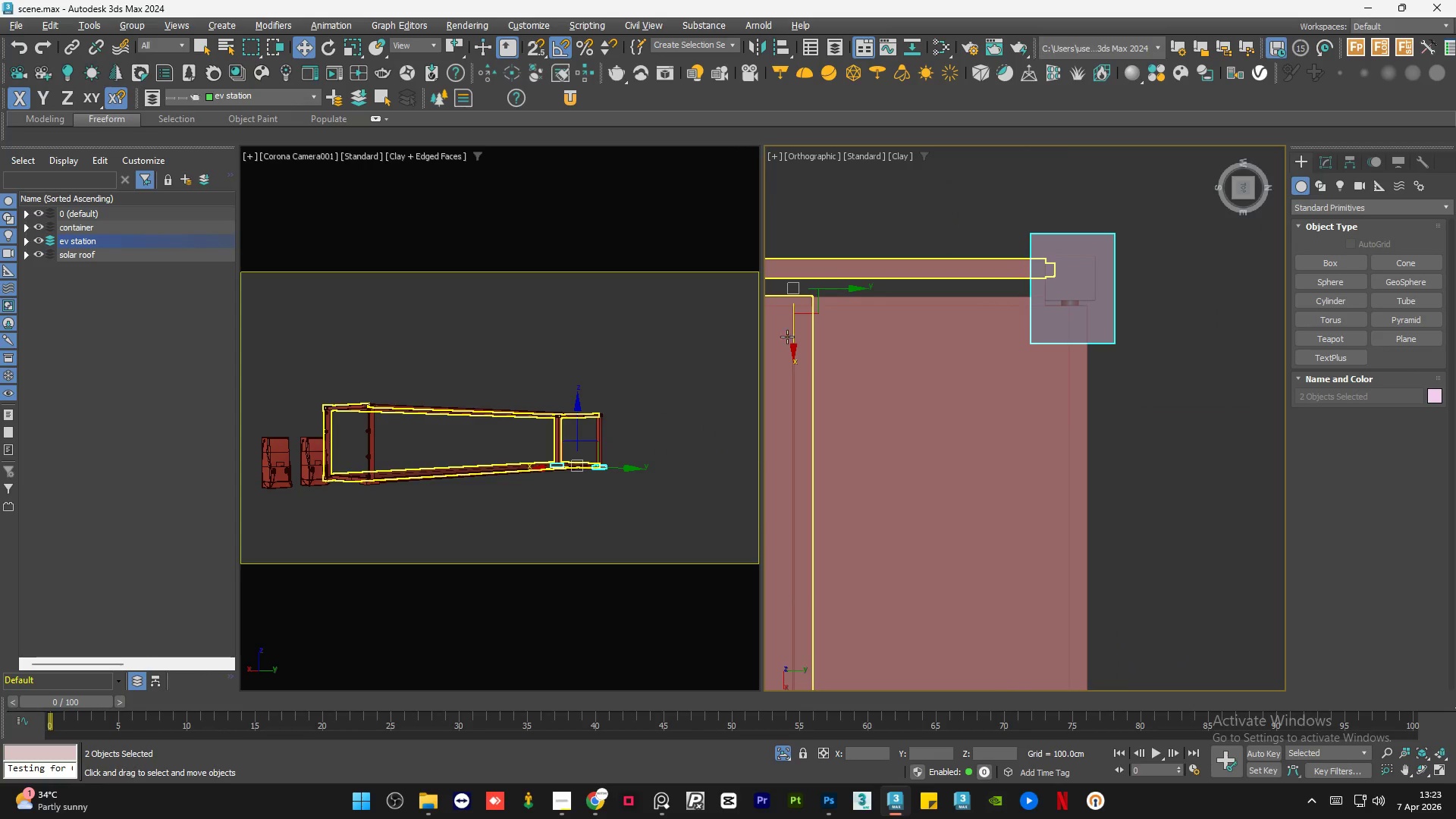 
left_click_drag(start_coordinate=[791, 337], to_coordinate=[796, 332])
 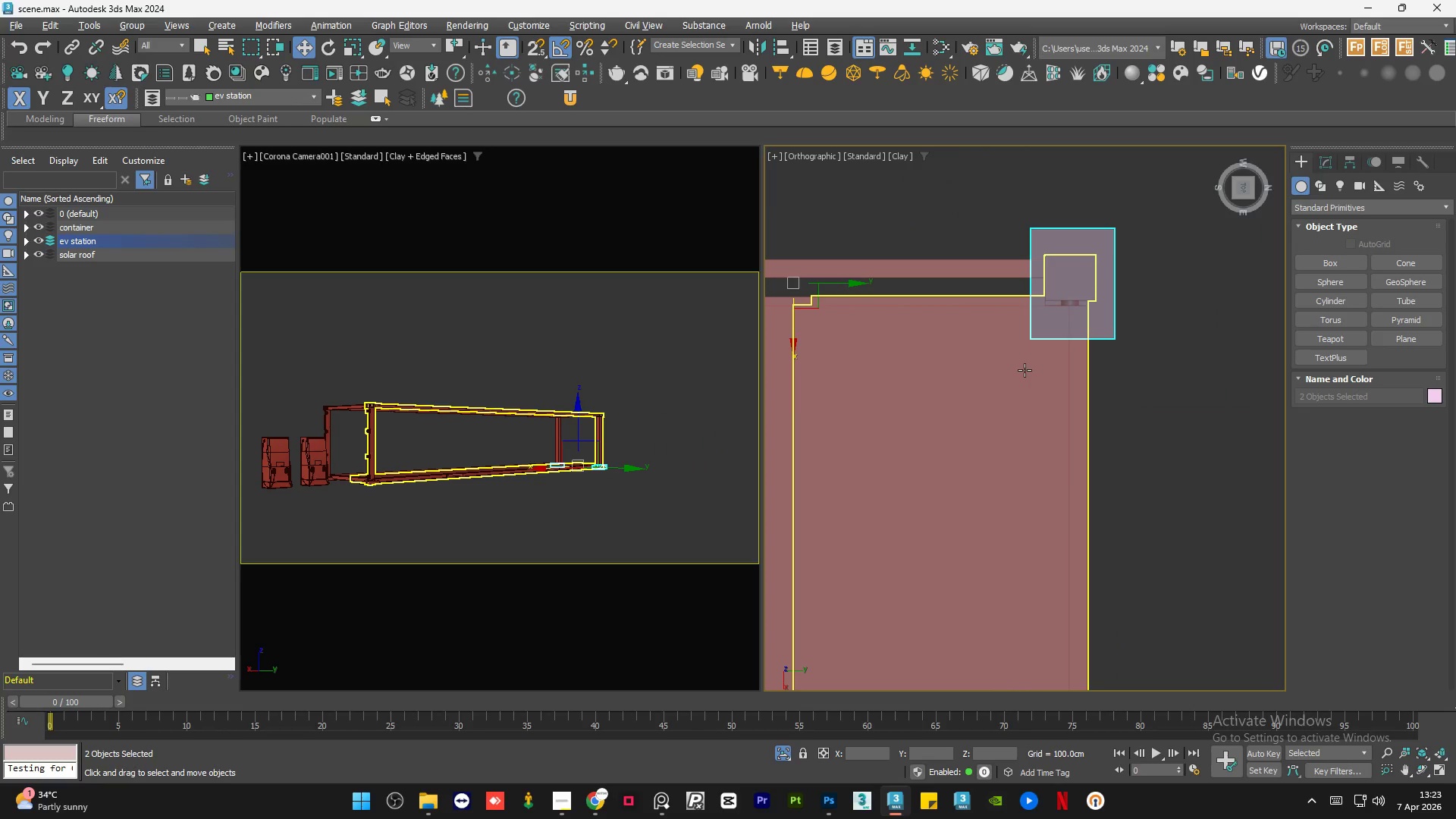 
hold_key(key=AltLeft, duration=1.01)
 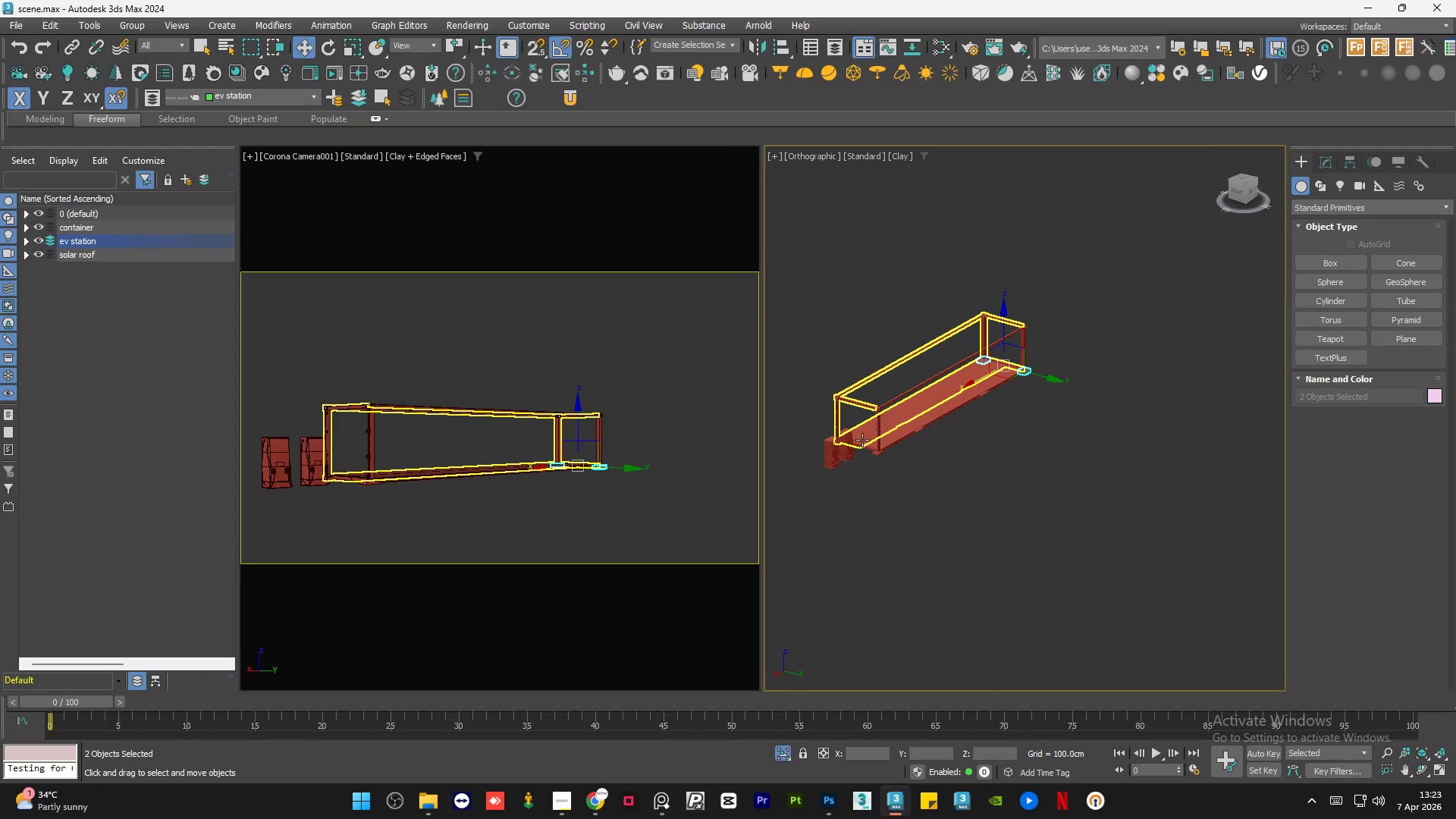 
scroll: coordinate [1025, 371], scroll_direction: down, amount: 7.0
 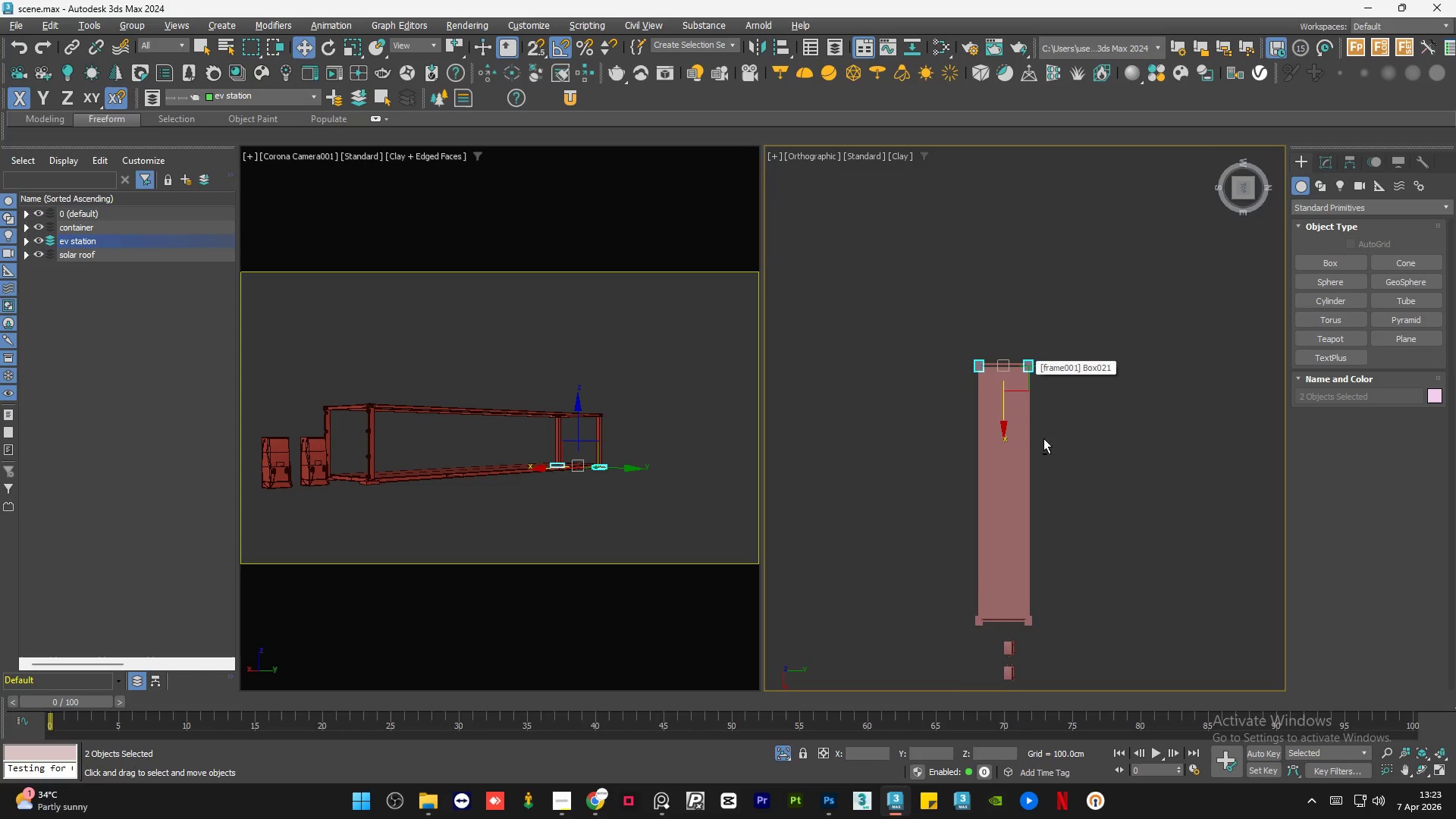 
left_click([885, 463])
 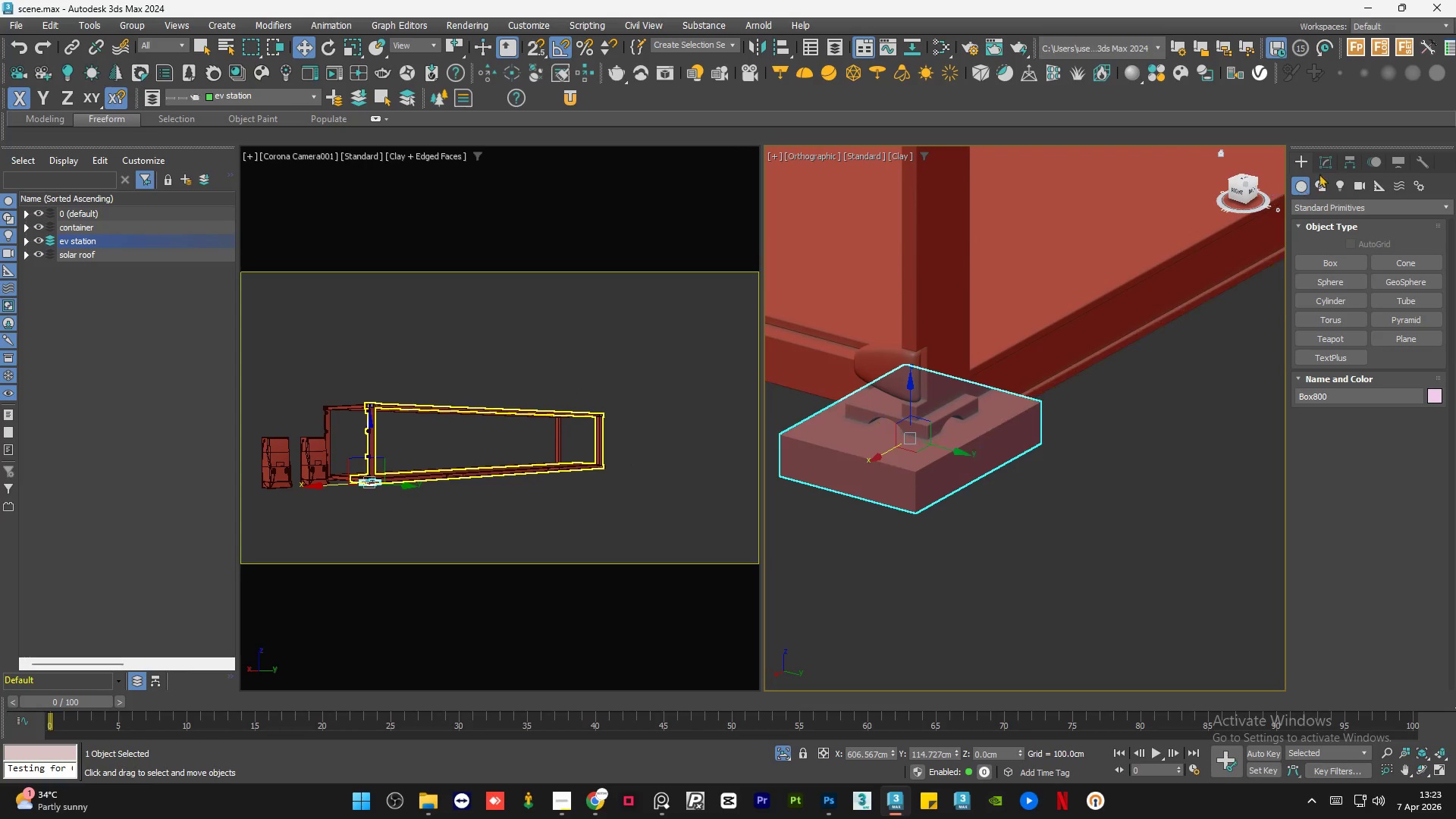 
scroll: coordinate [885, 463], scroll_direction: up, amount: 9.0
 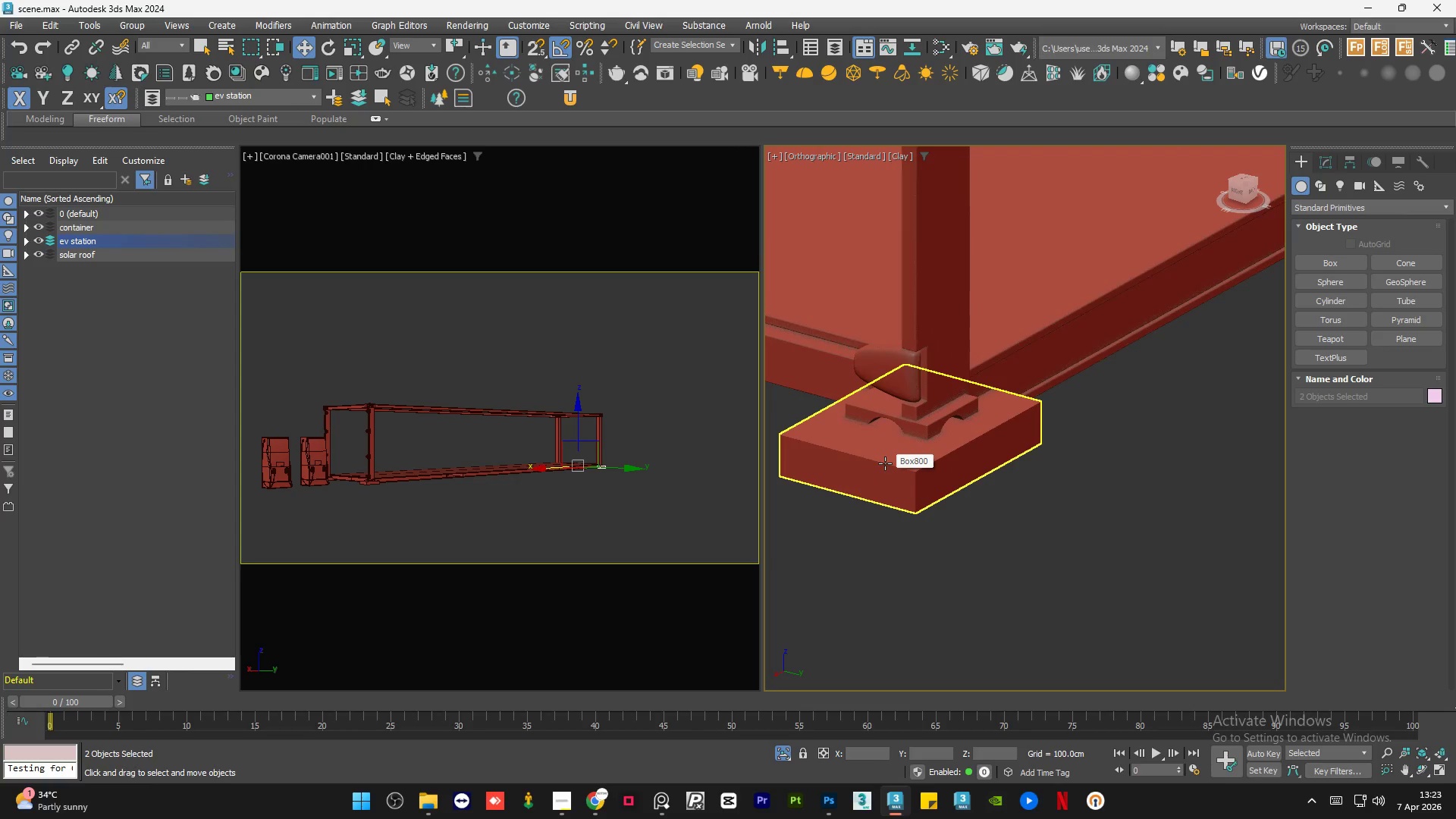 
left_click([1329, 162])
 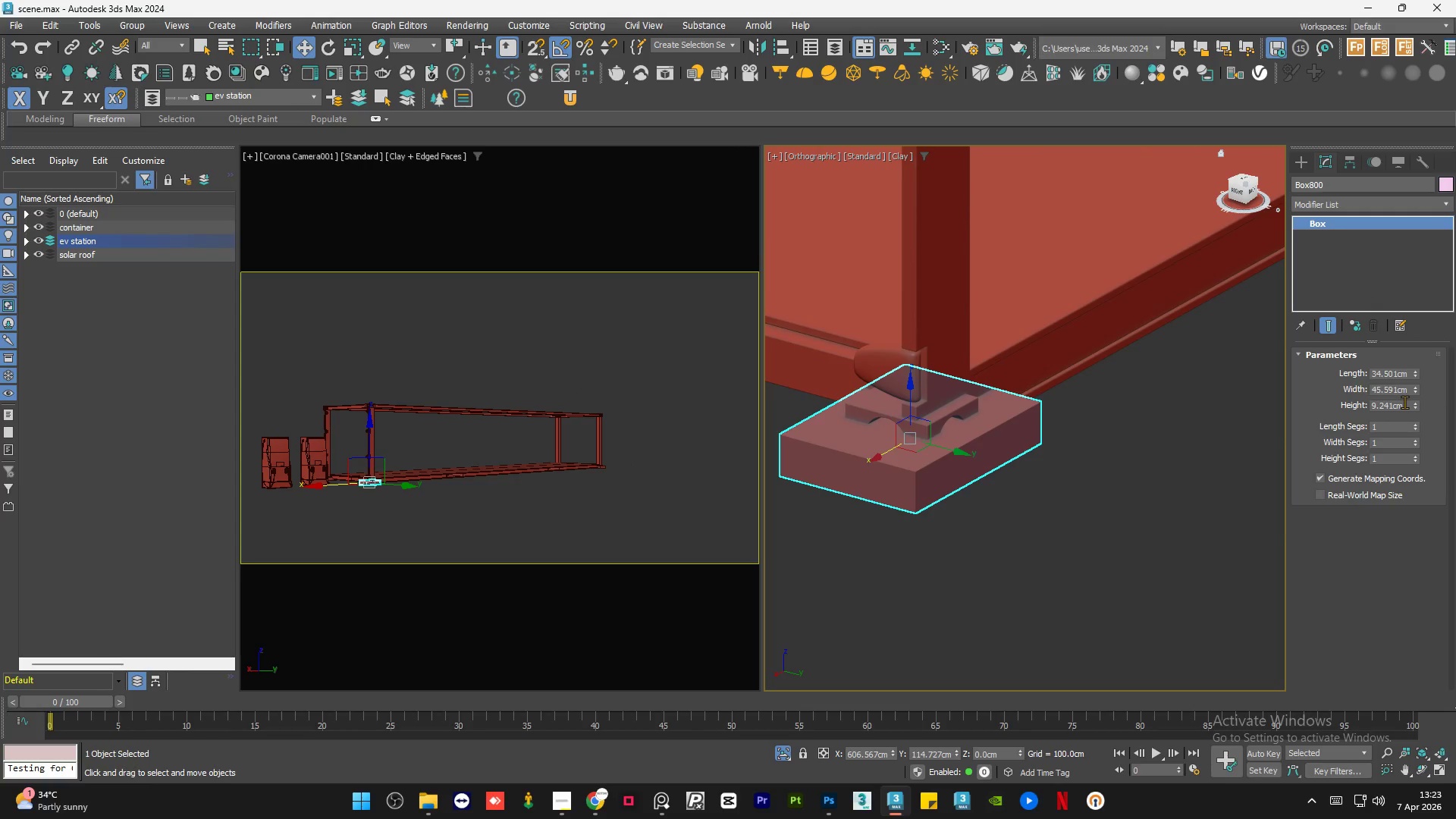 
double_click([1402, 405])
 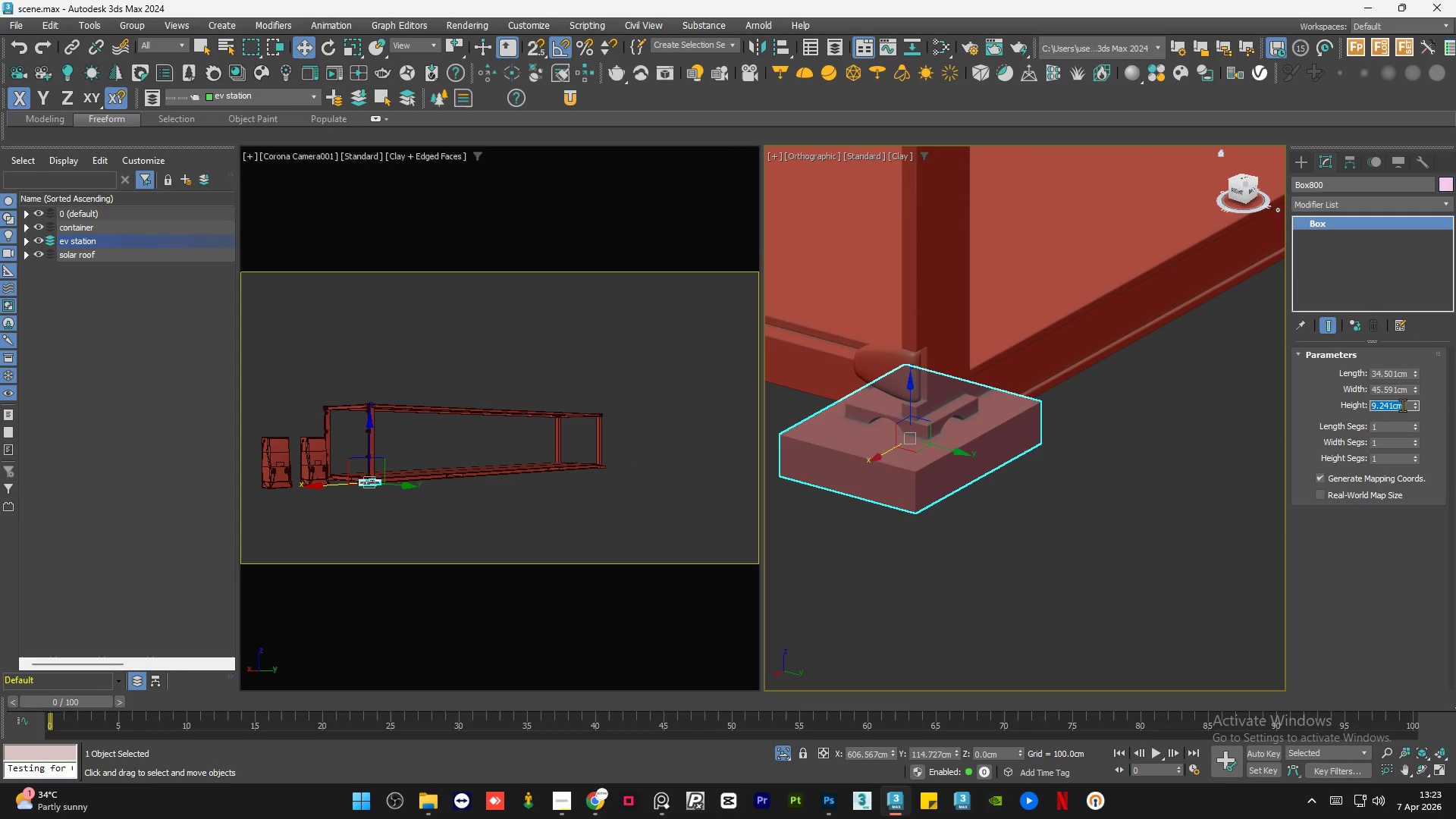 
key(Numpad5)
 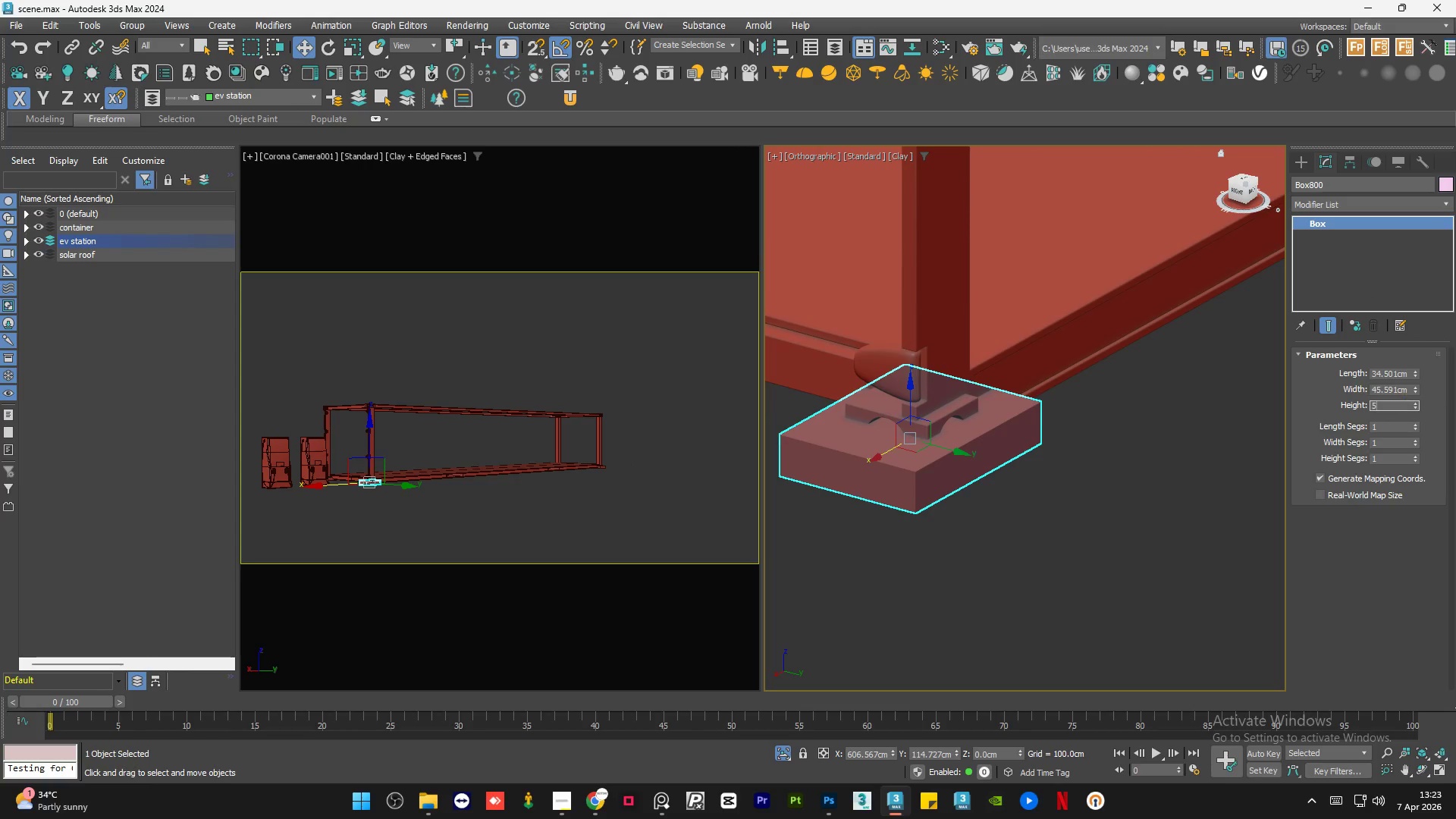 
key(NumpadEnter)
 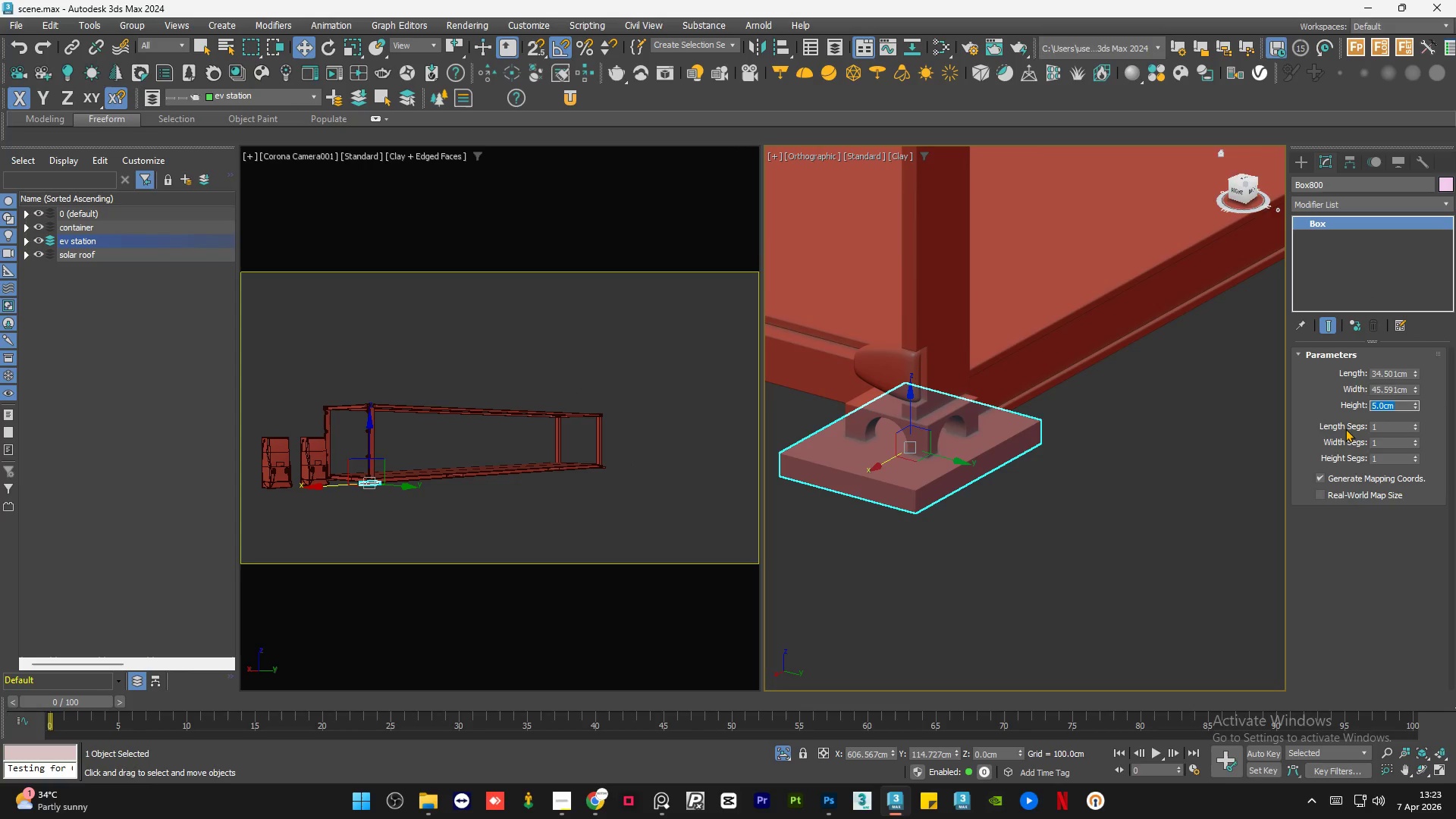 
left_click([1085, 507])
 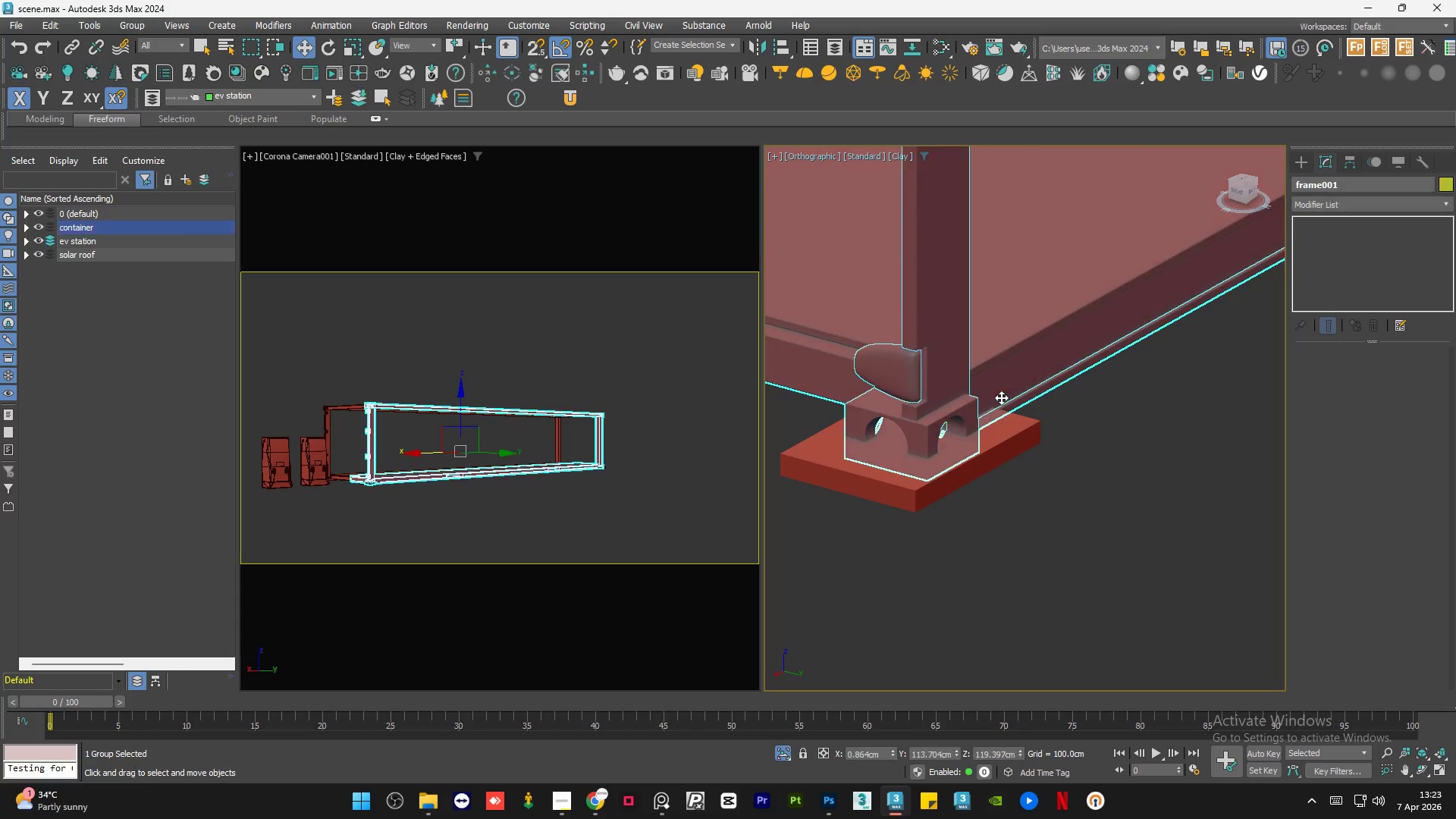 
hold_key(key=AltLeft, duration=0.56)
 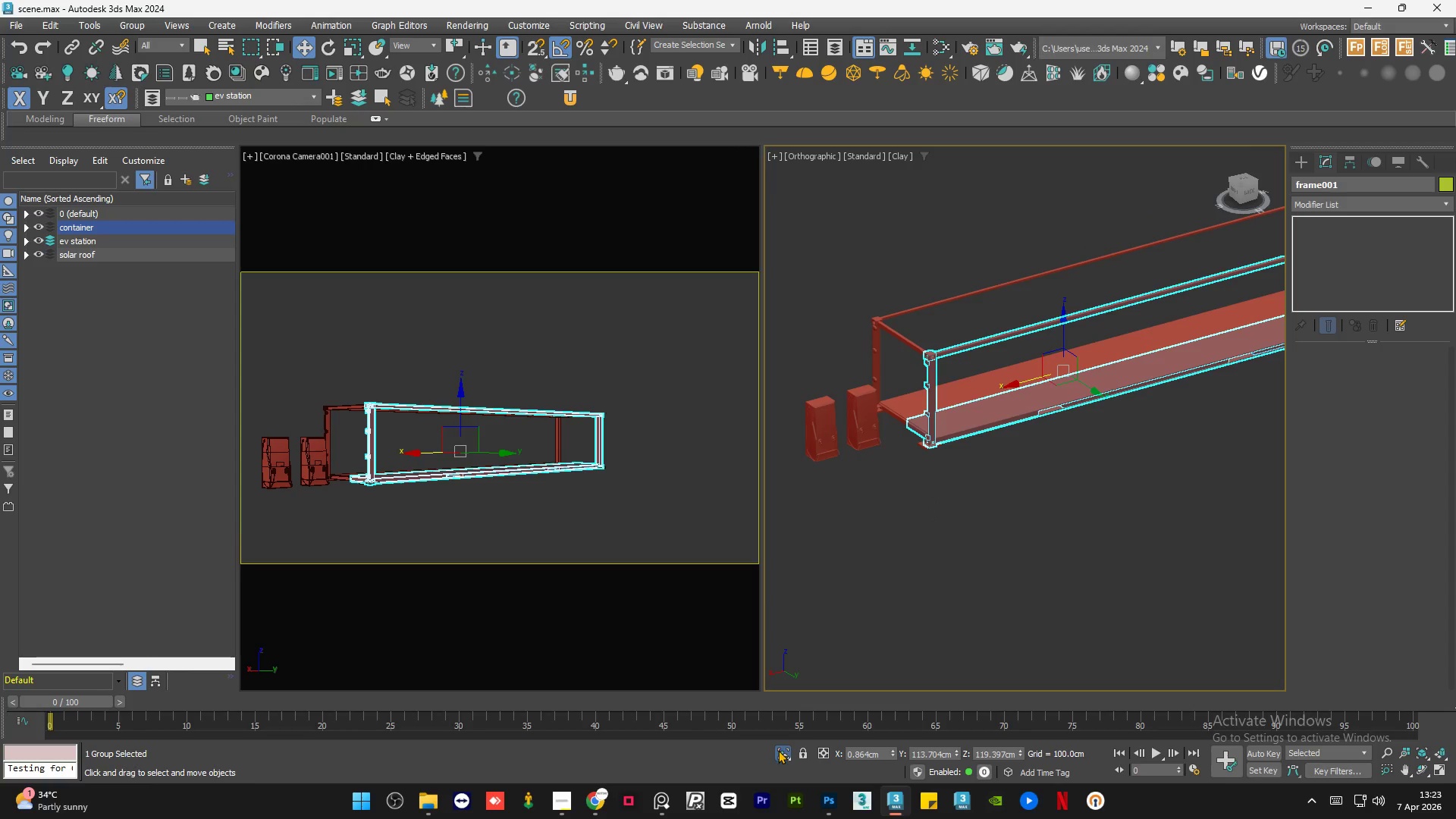 
scroll: coordinate [937, 470], scroll_direction: down, amount: 7.0
 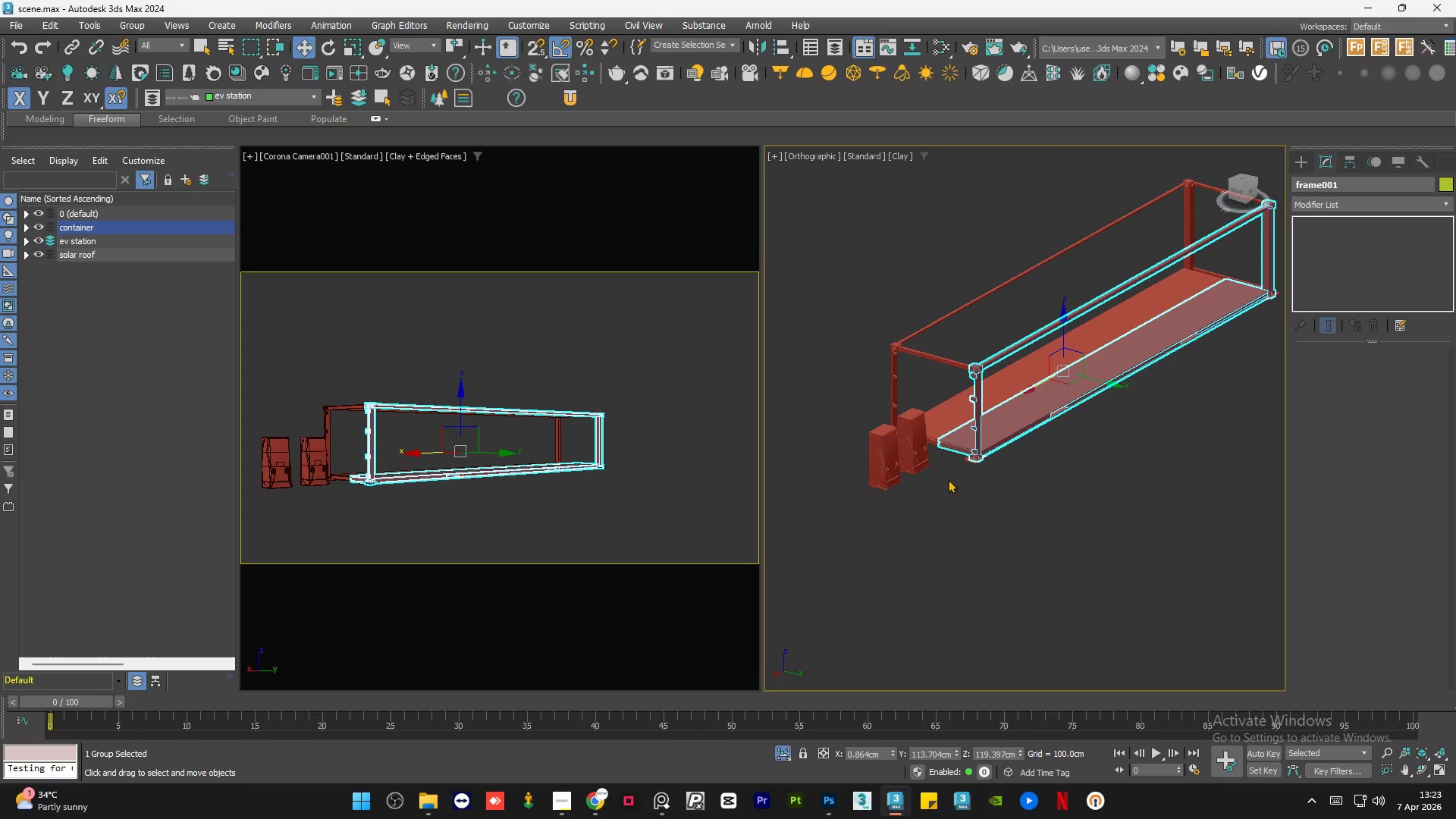 
double_click([778, 750])
 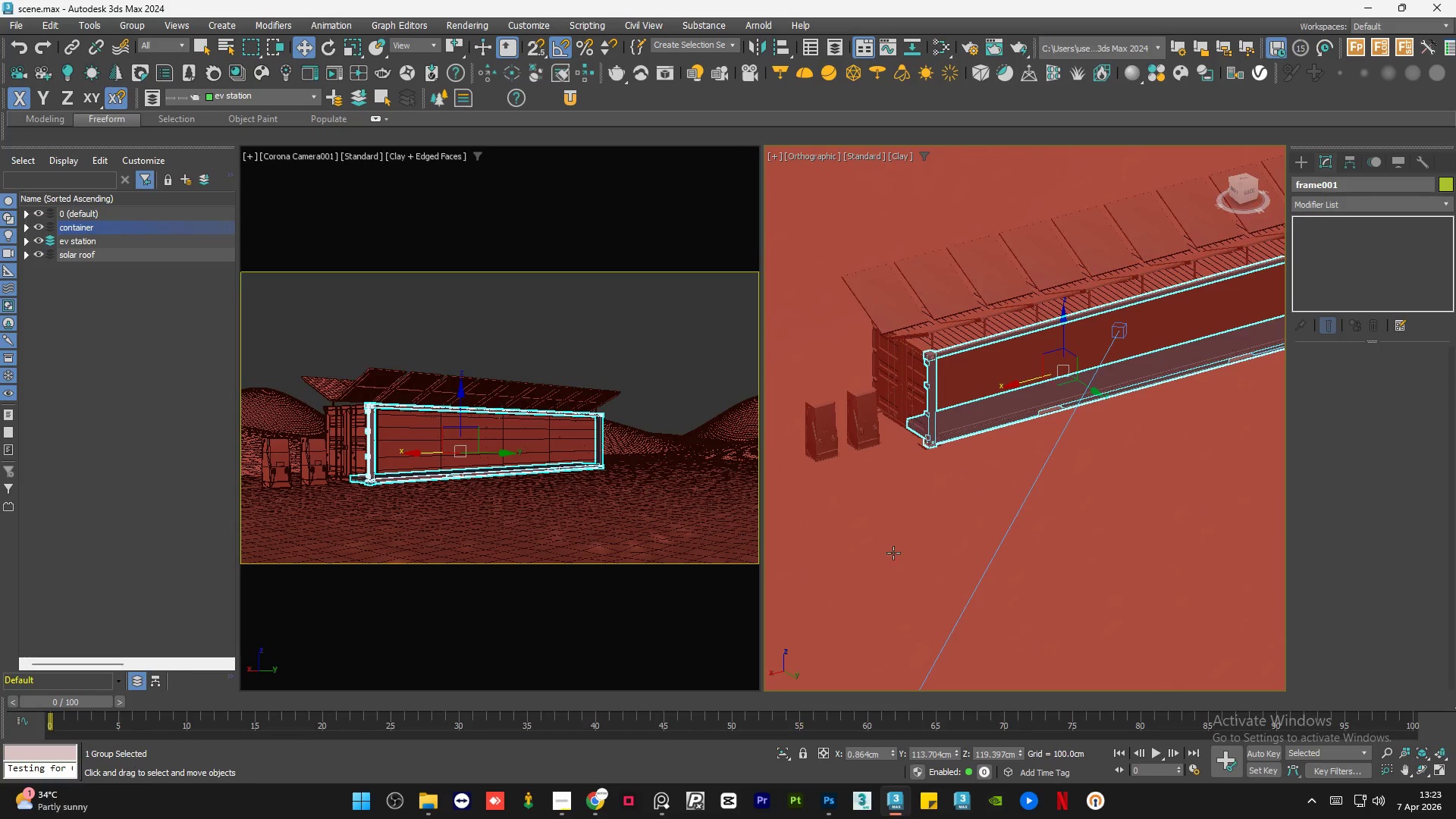 
scroll: coordinate [947, 508], scroll_direction: down, amount: 2.0
 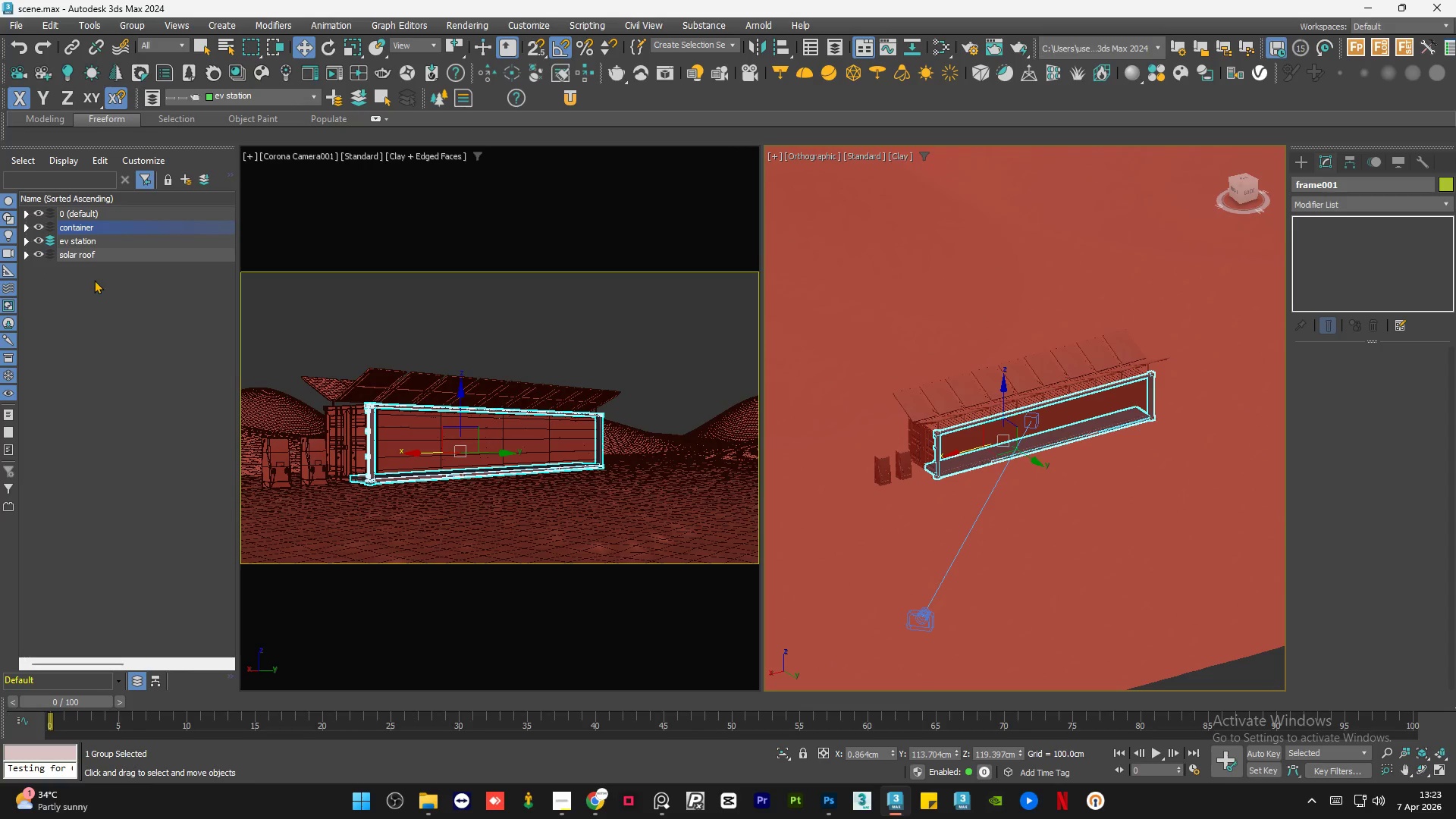 
left_click([100, 313])
 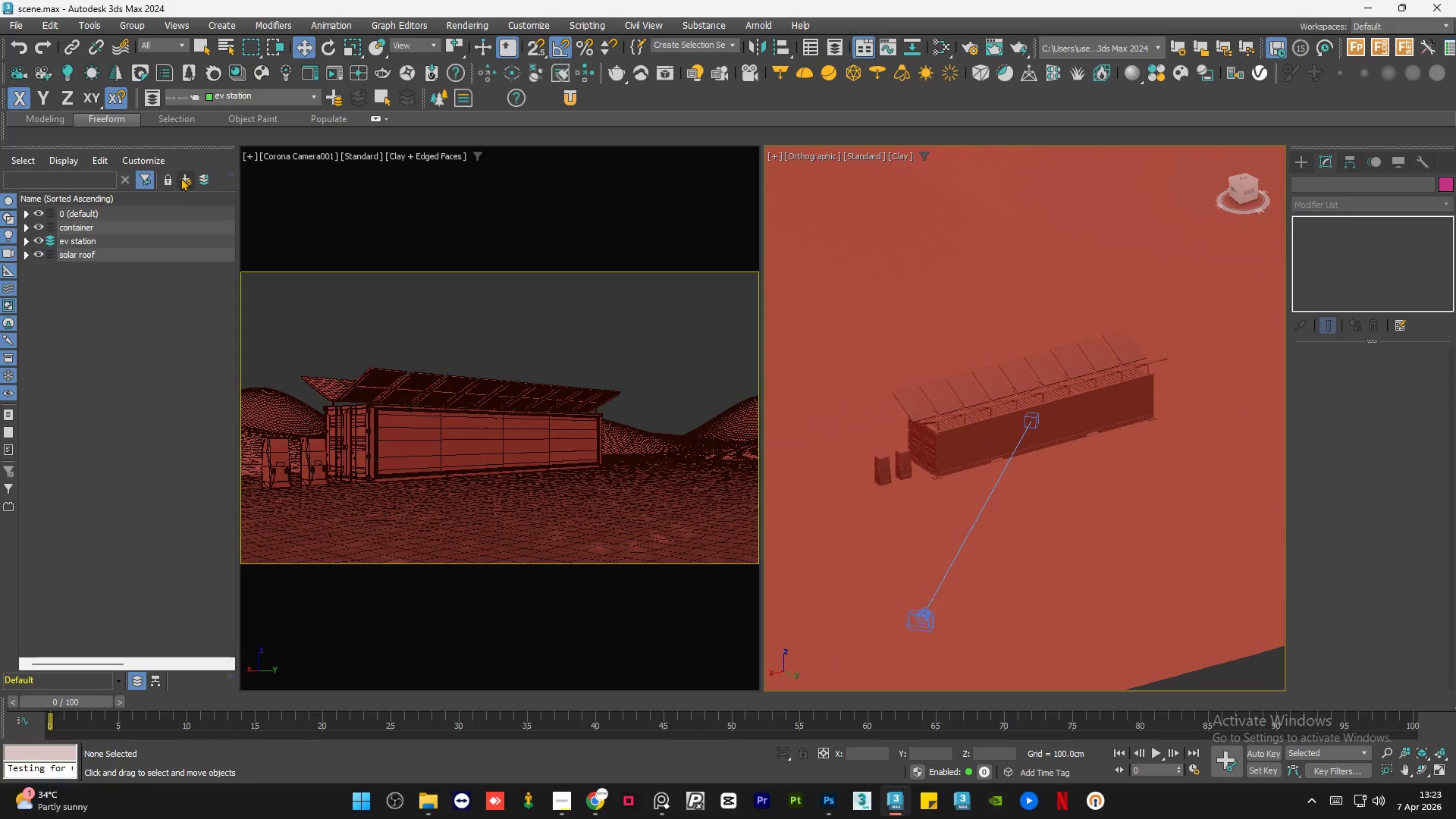 
left_click([182, 177])
 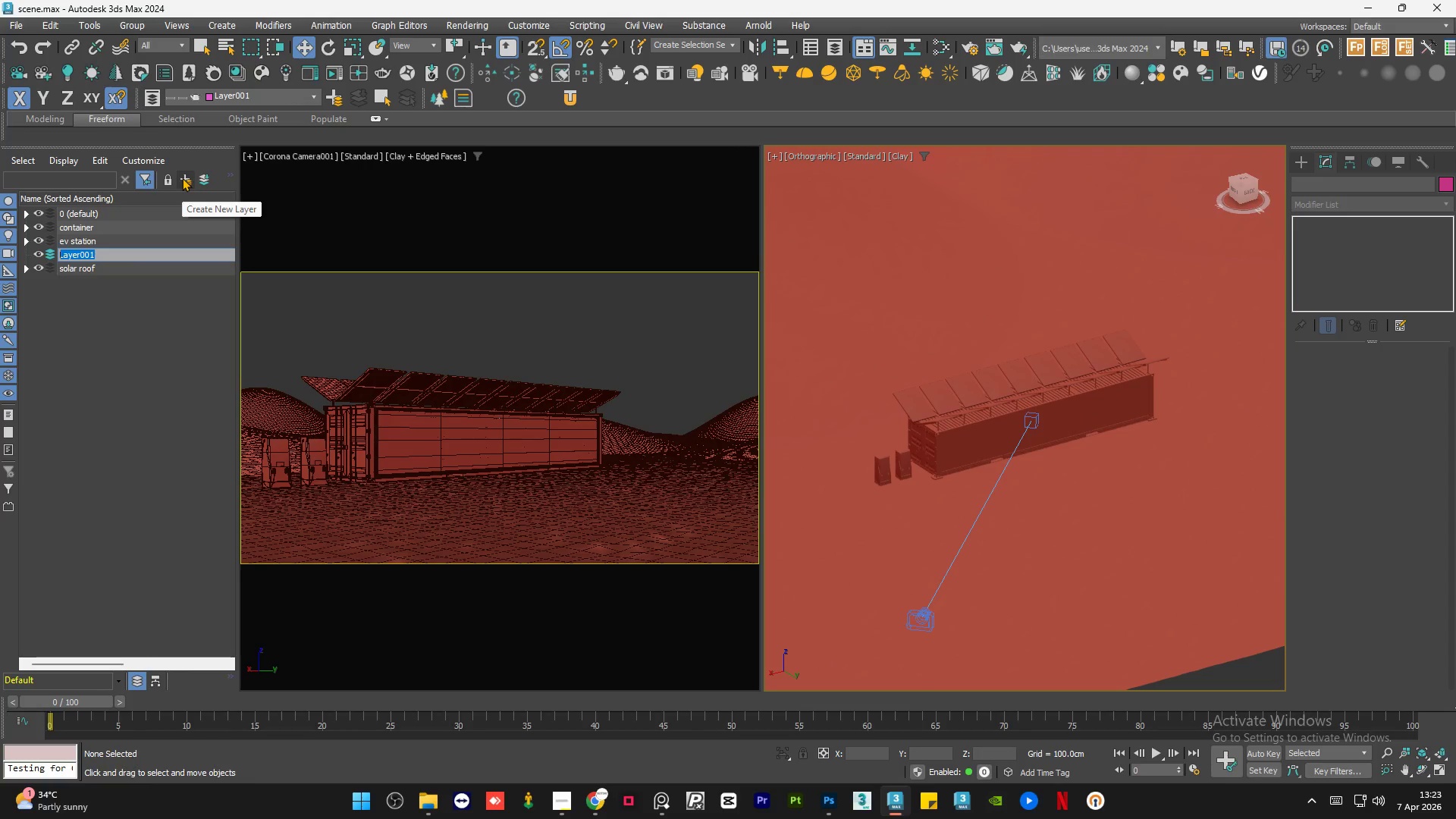 
type(enviroment)
 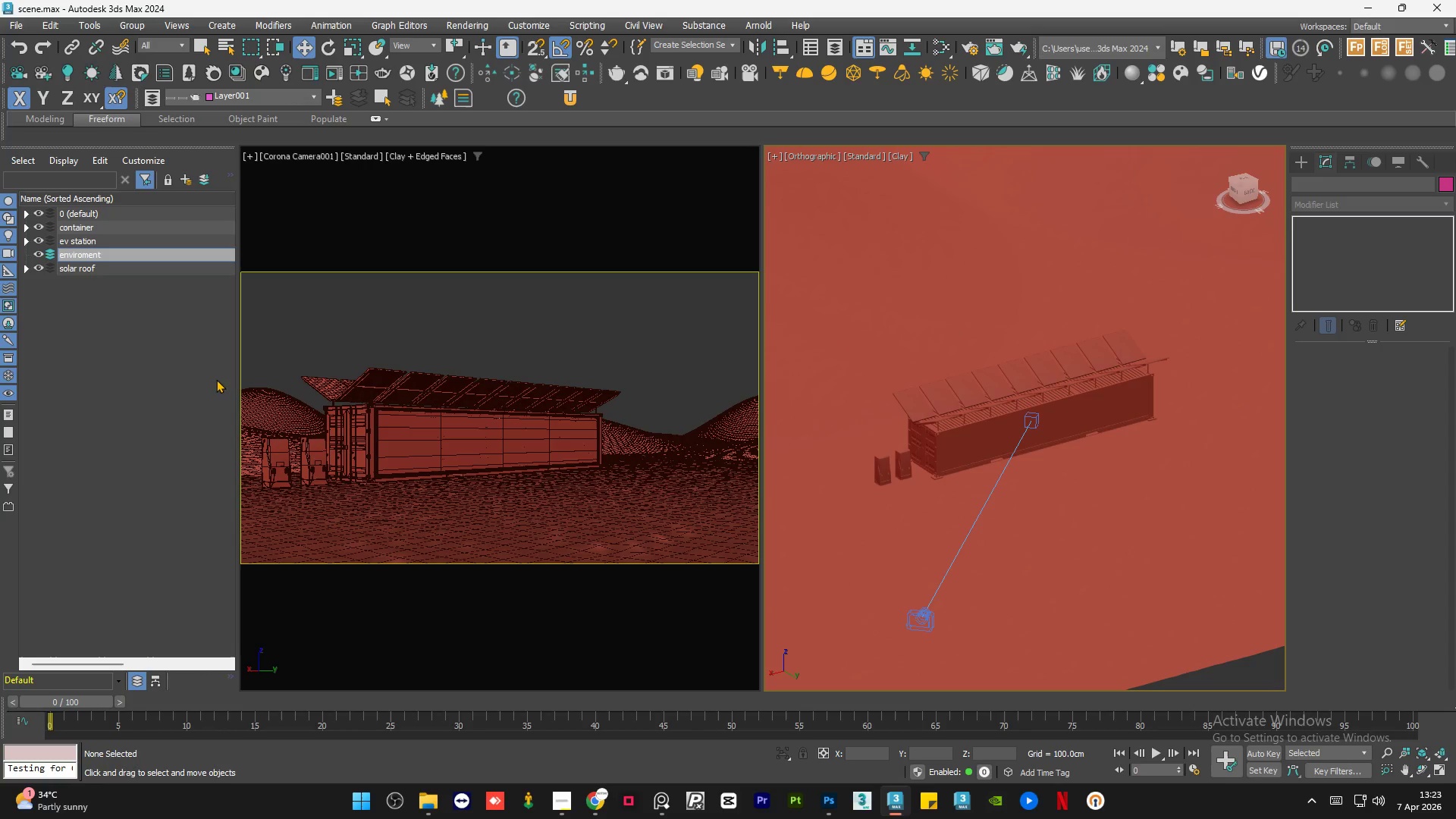 
left_click([140, 365])
 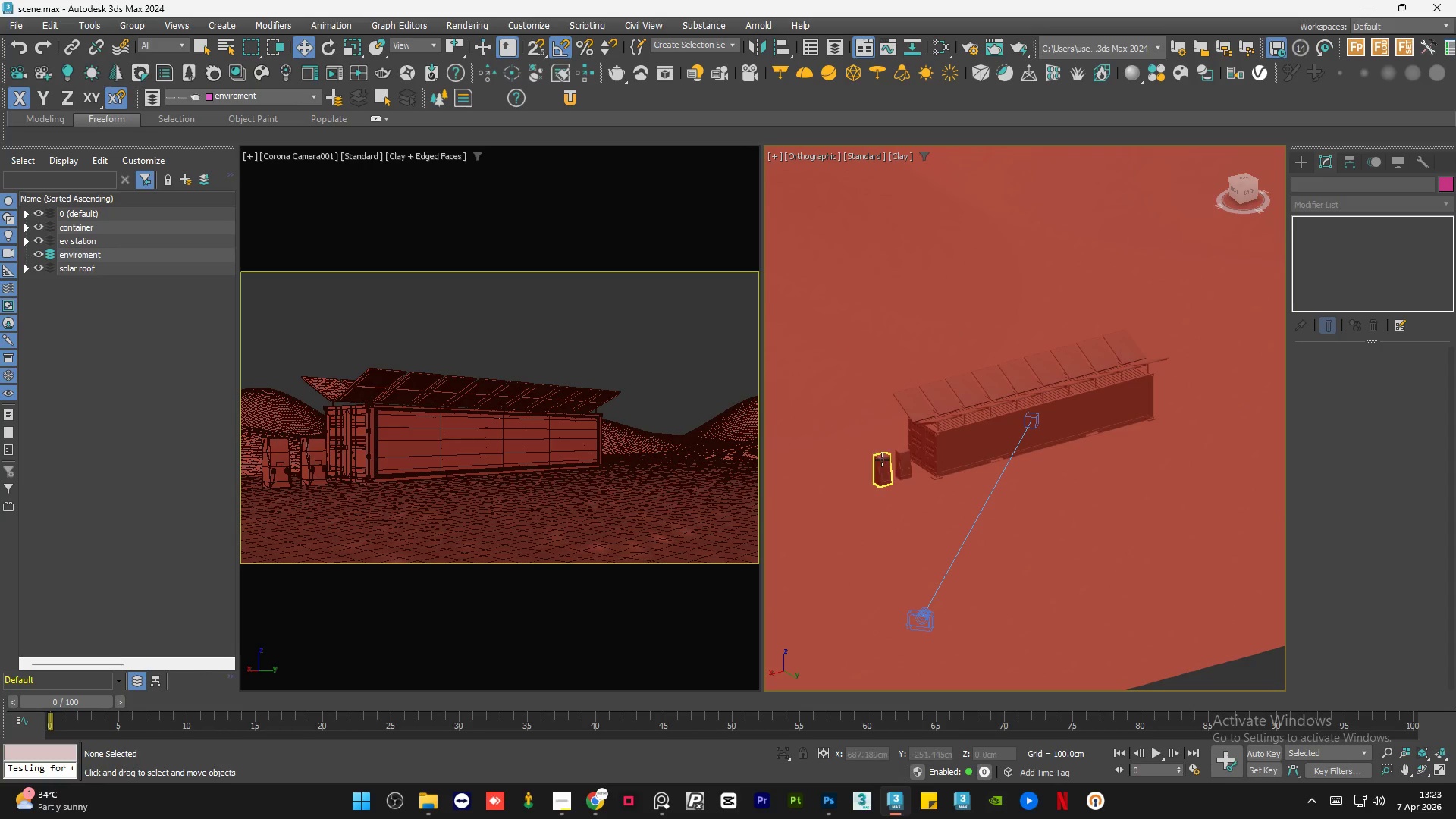 
left_click([1031, 527])
 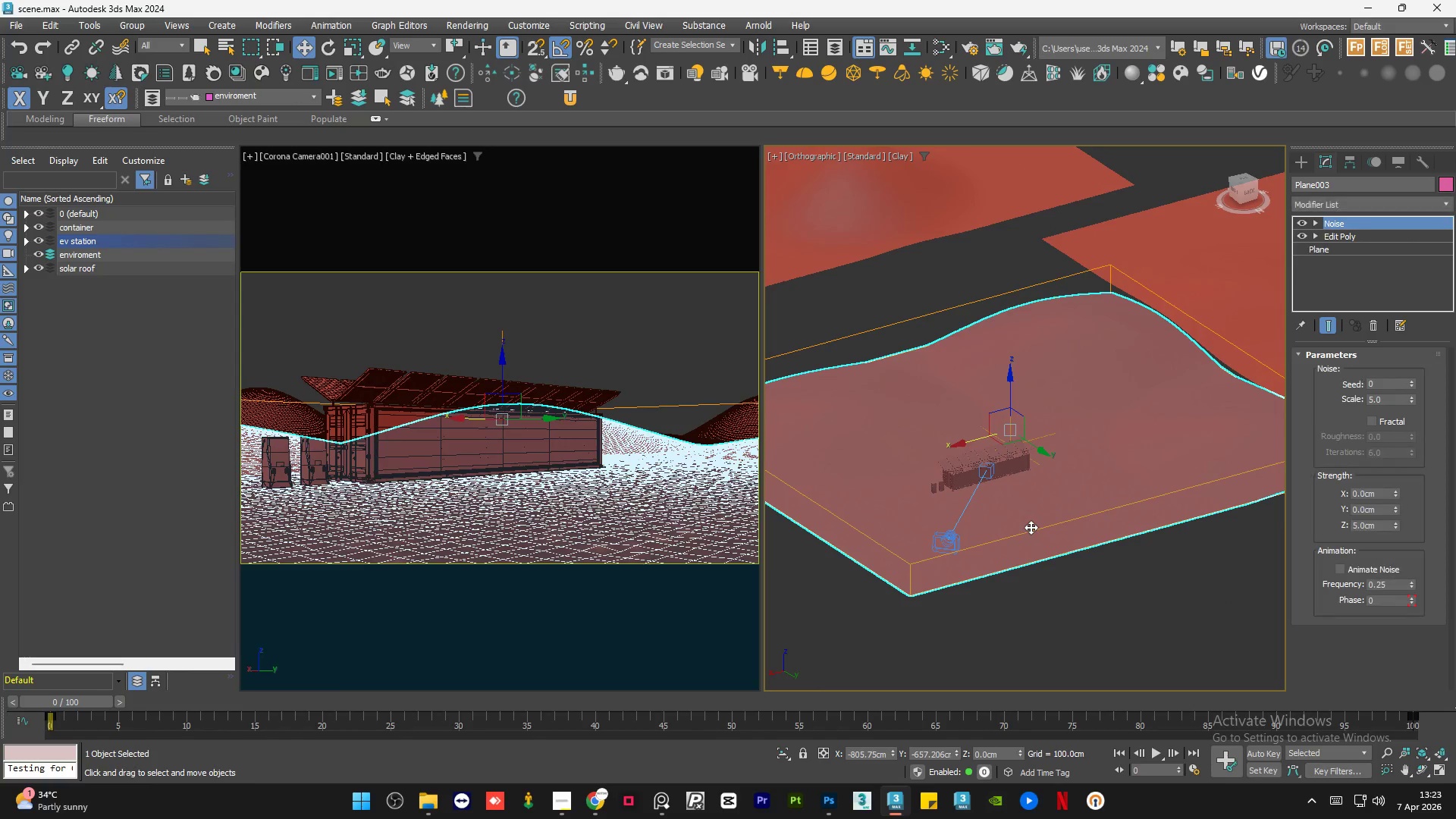 
scroll: coordinate [946, 491], scroll_direction: down, amount: 3.0
 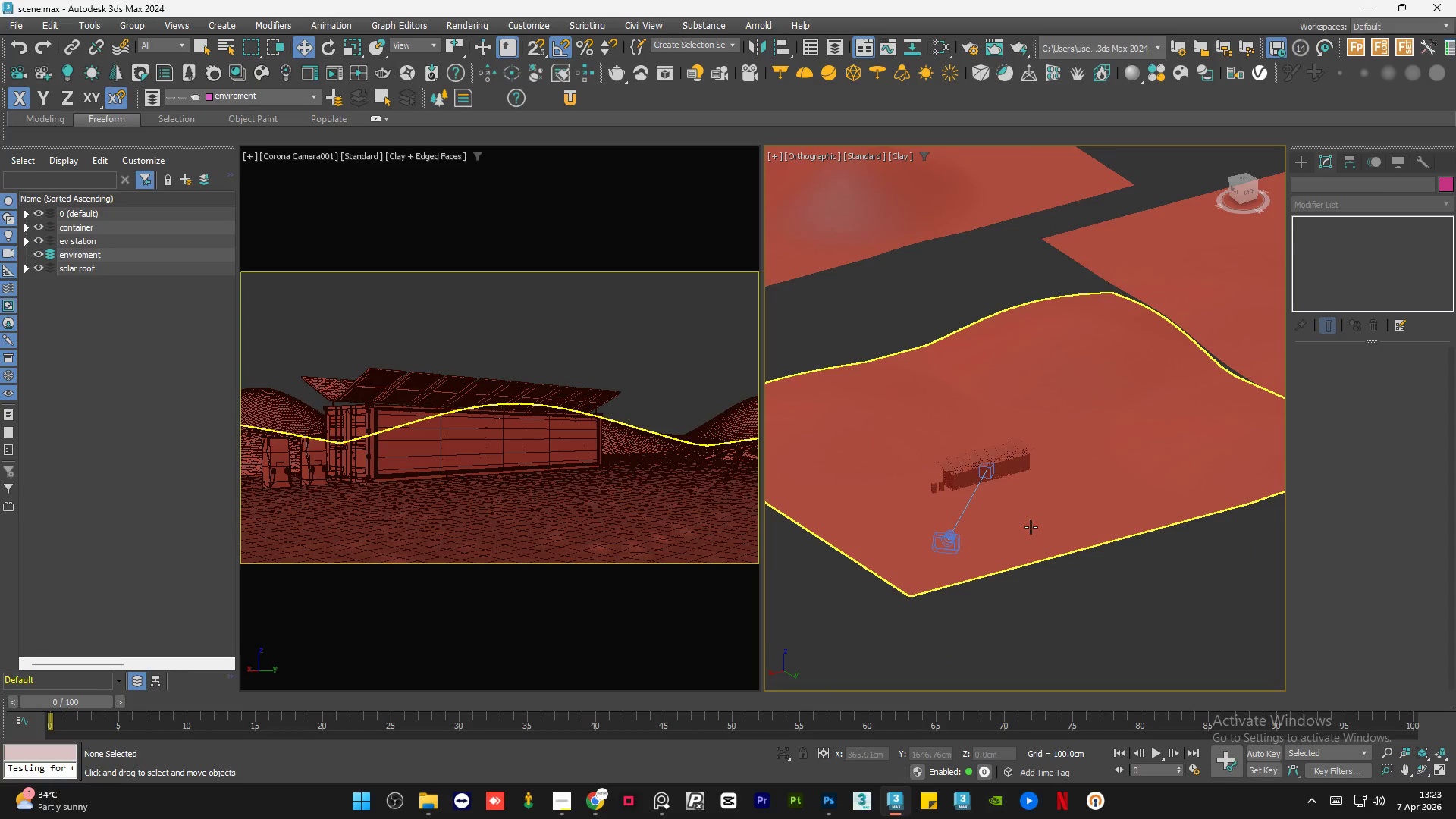 
hold_key(key=ControlLeft, duration=0.7)
 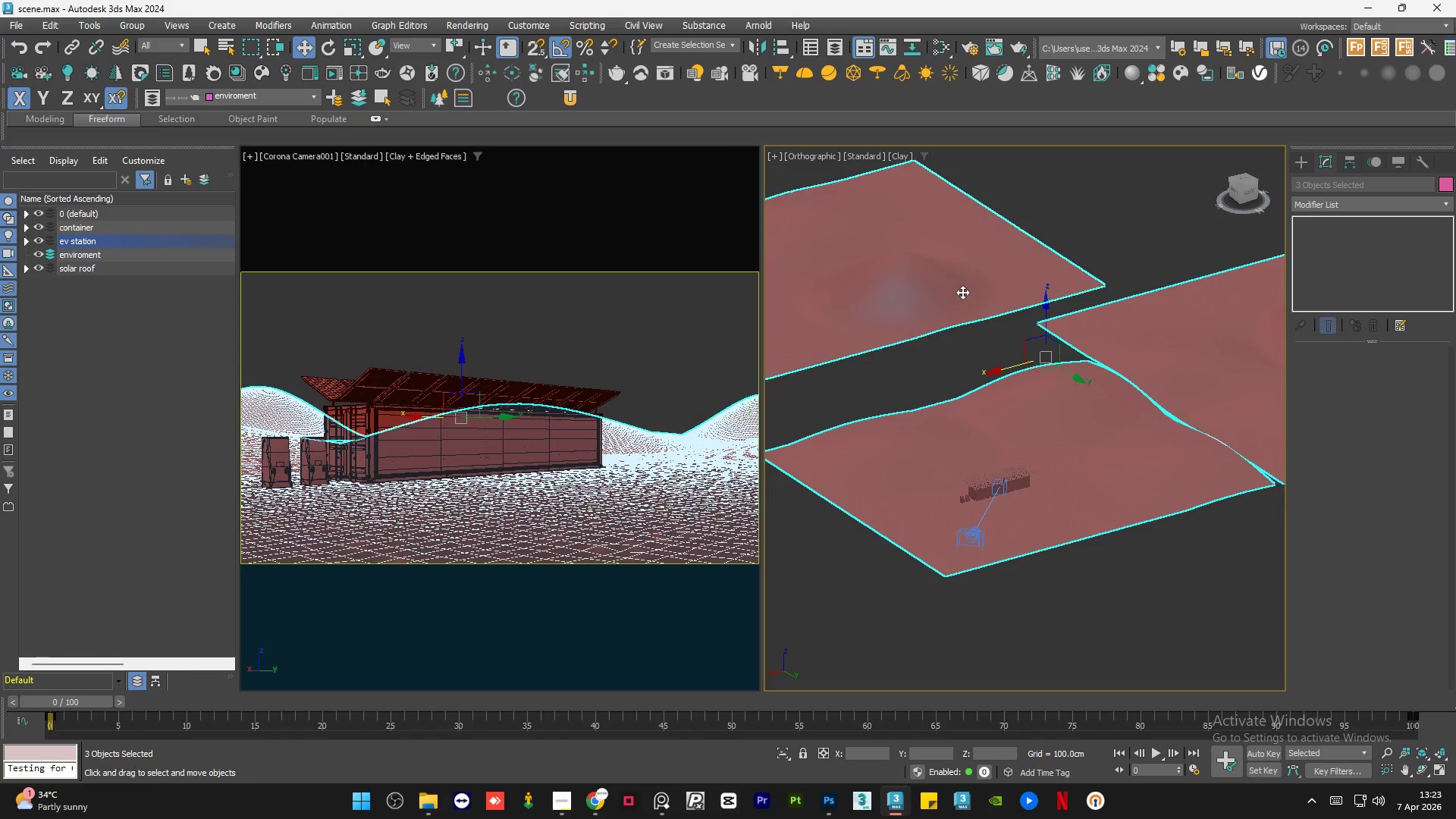 
scroll: coordinate [1031, 527], scroll_direction: down, amount: 1.0
 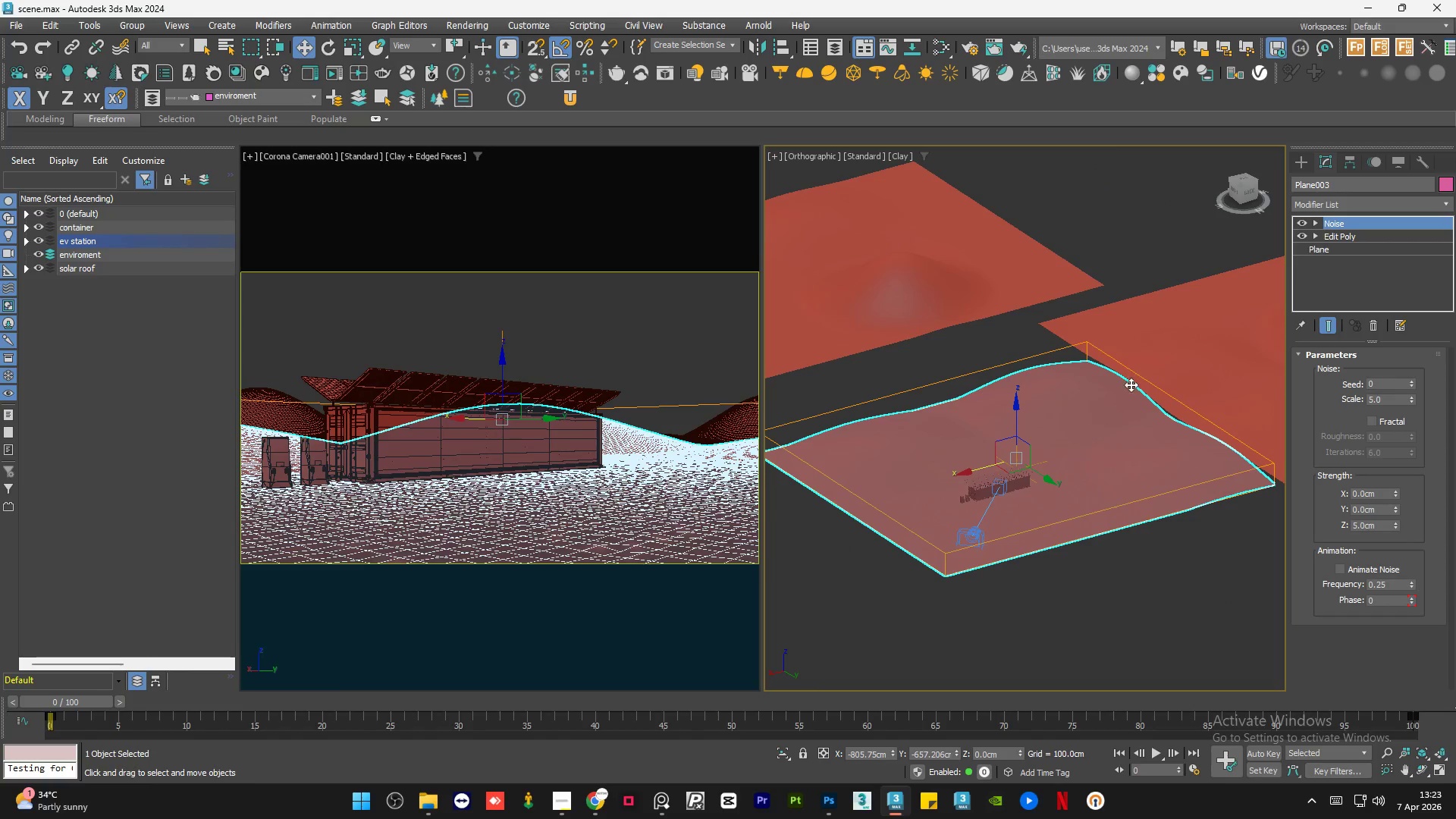 
left_click([1185, 332])
 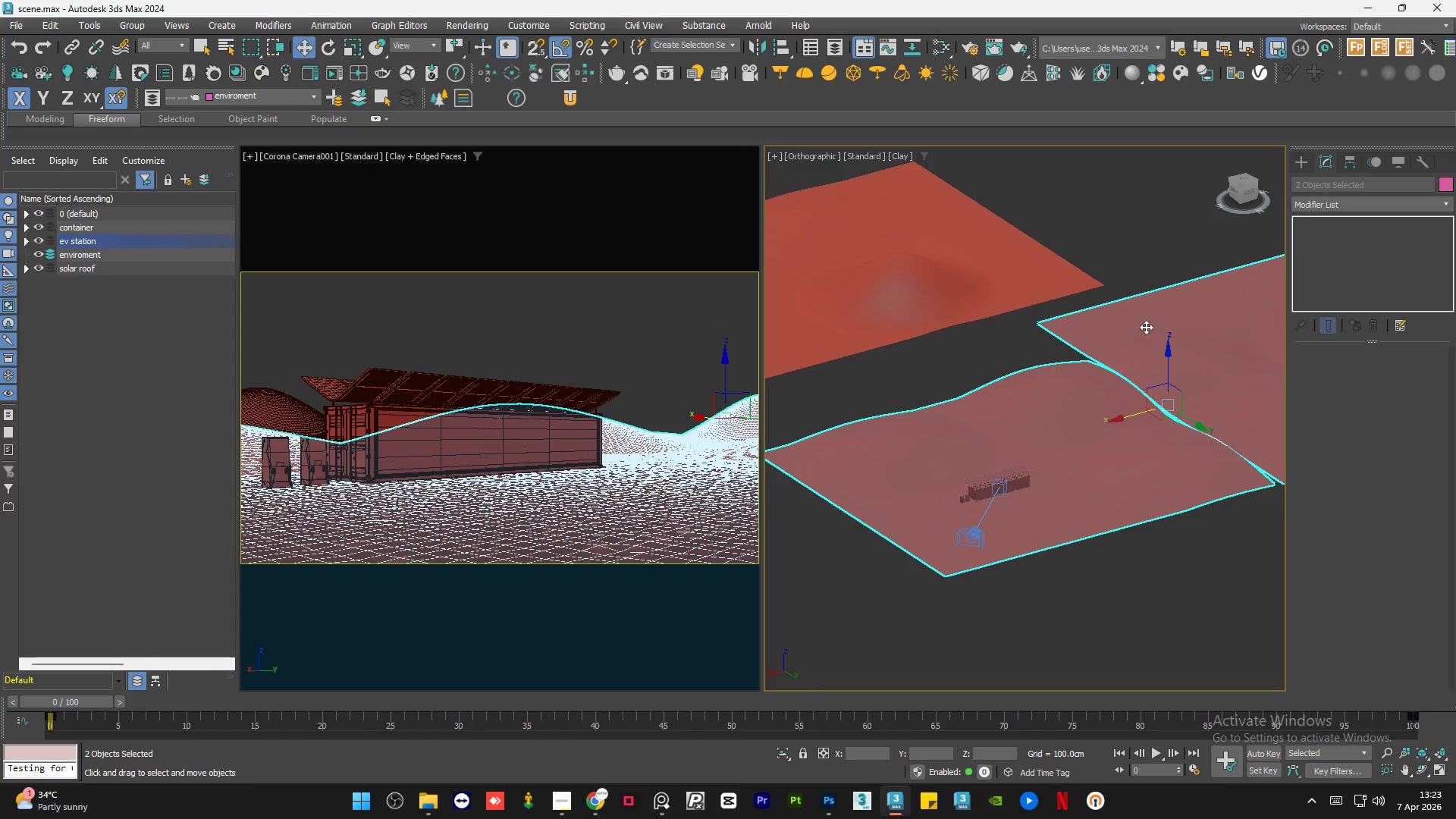 
hold_key(key=ControlLeft, duration=0.44)
left_click([962, 292])
 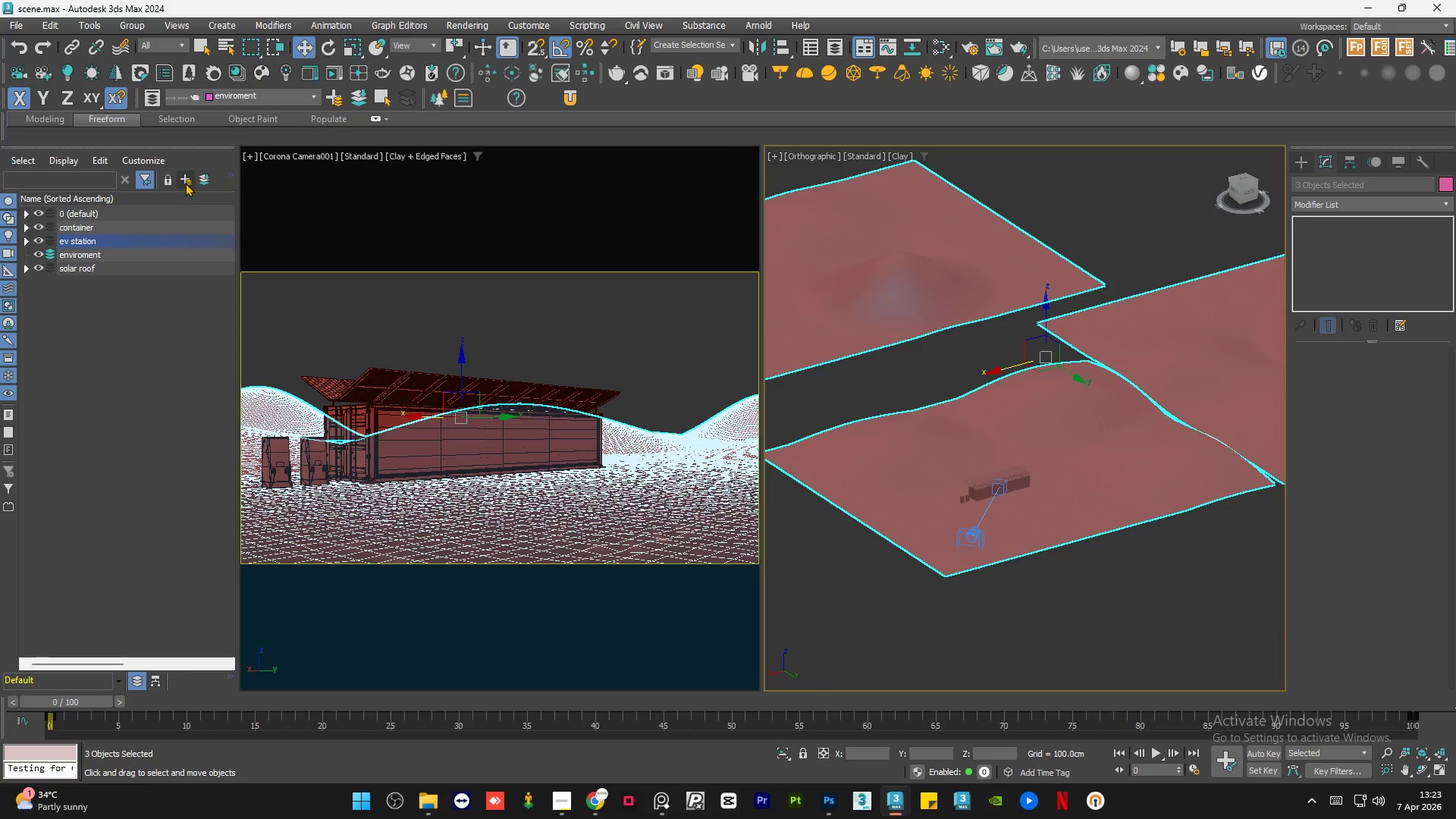 
left_click([199, 183])
 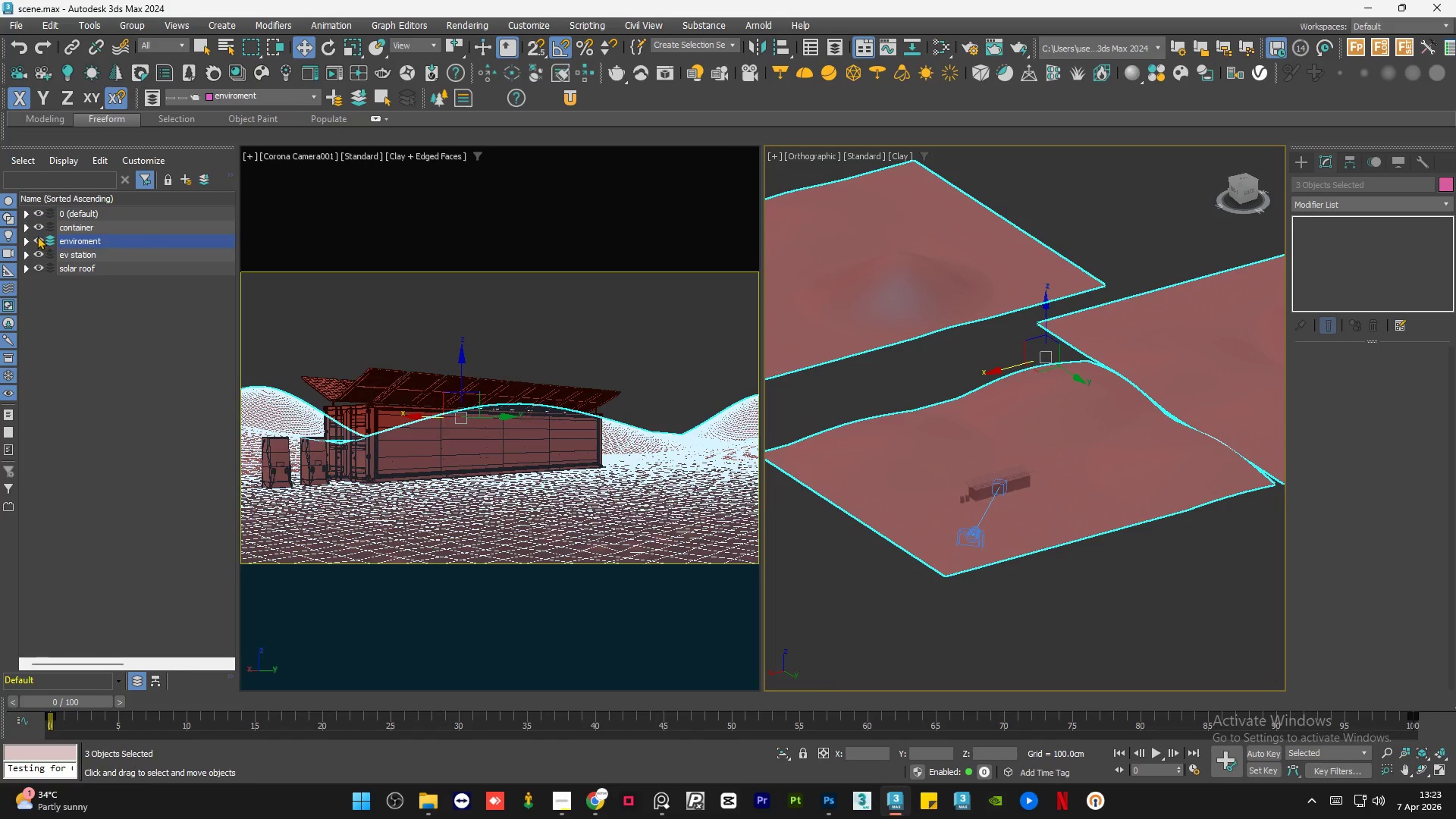 
left_click([38, 236])
 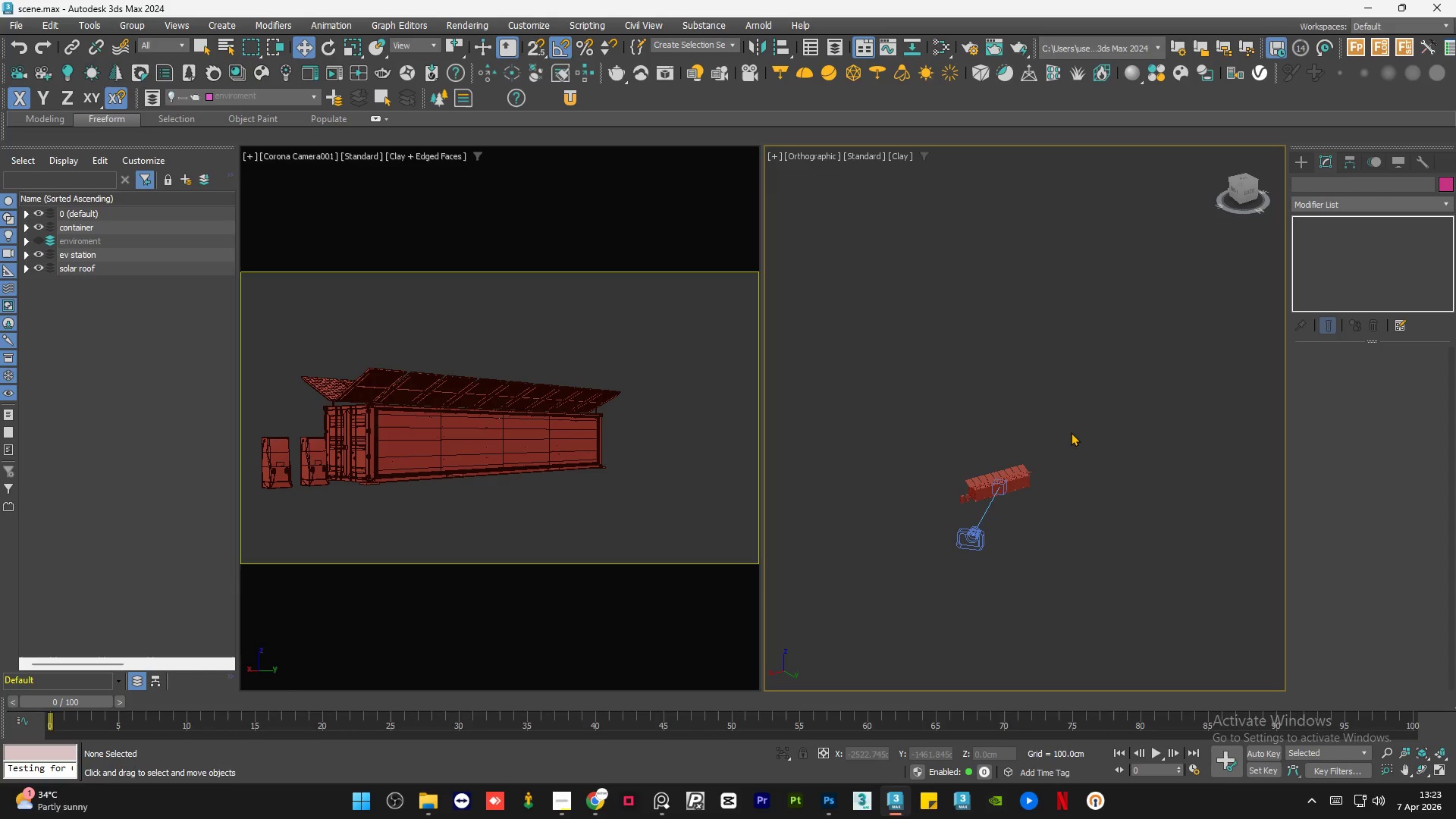 
double_click([1071, 431])
 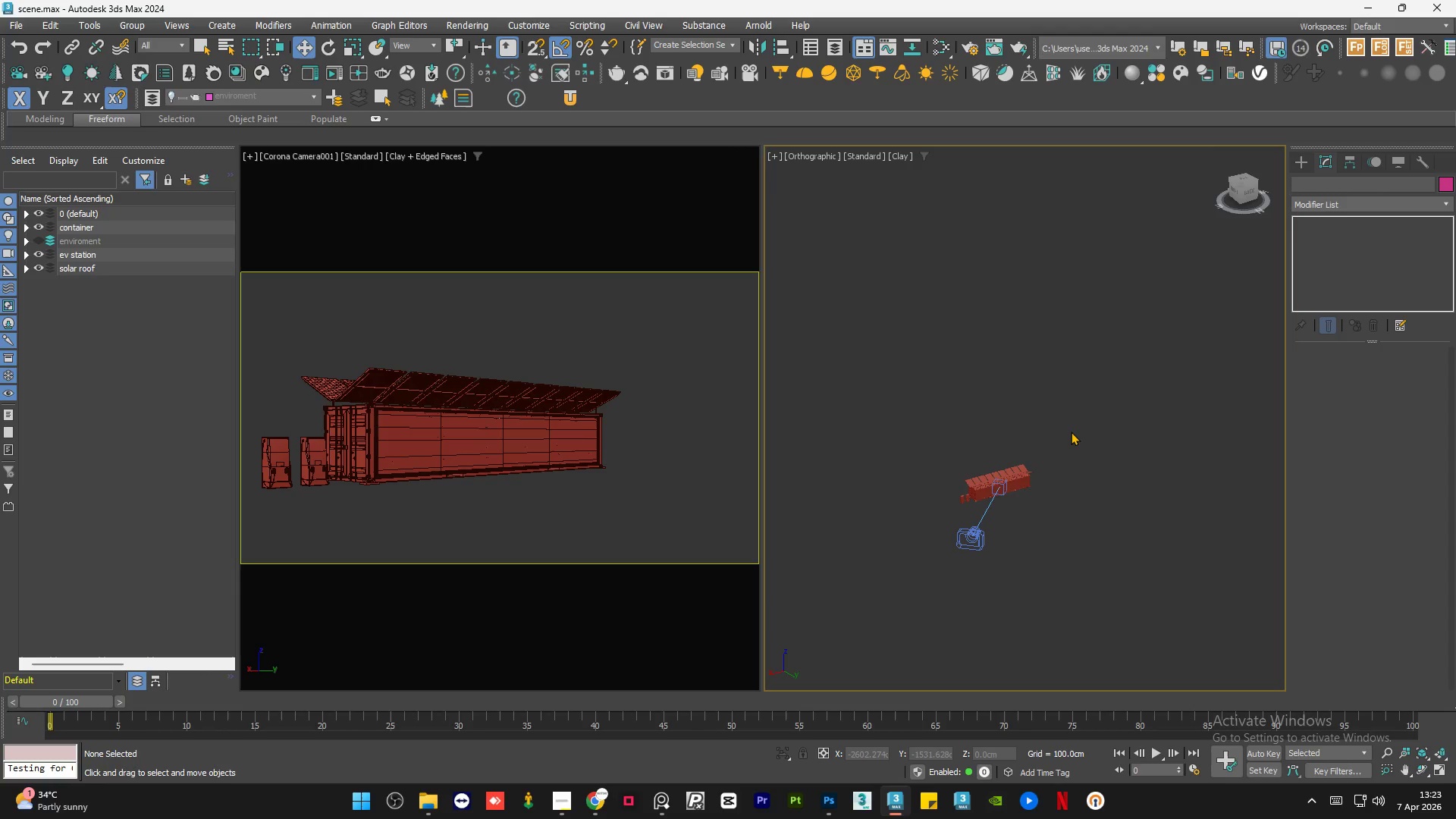 
triple_click([1071, 431])
 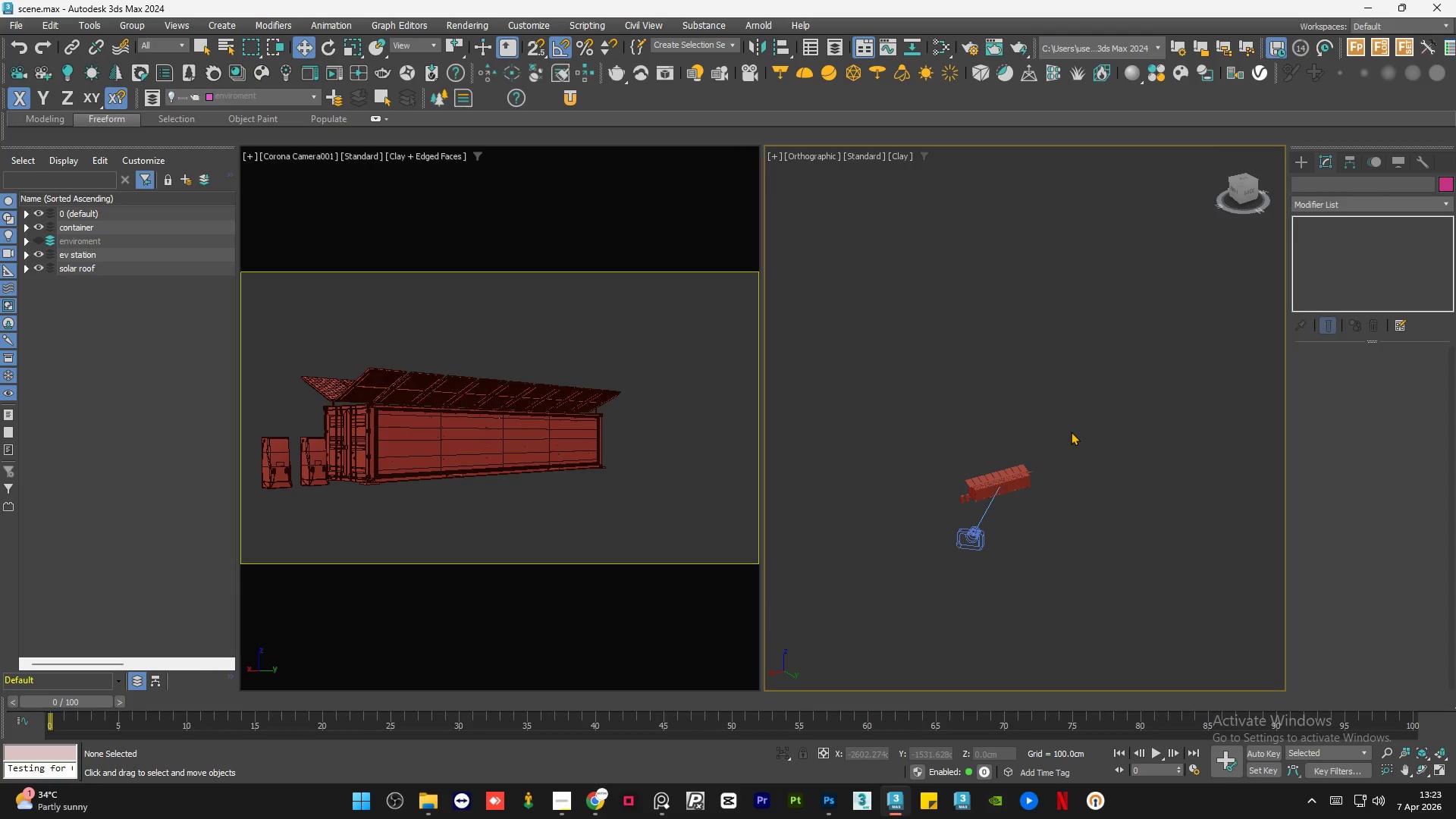 
key(Control+S)
 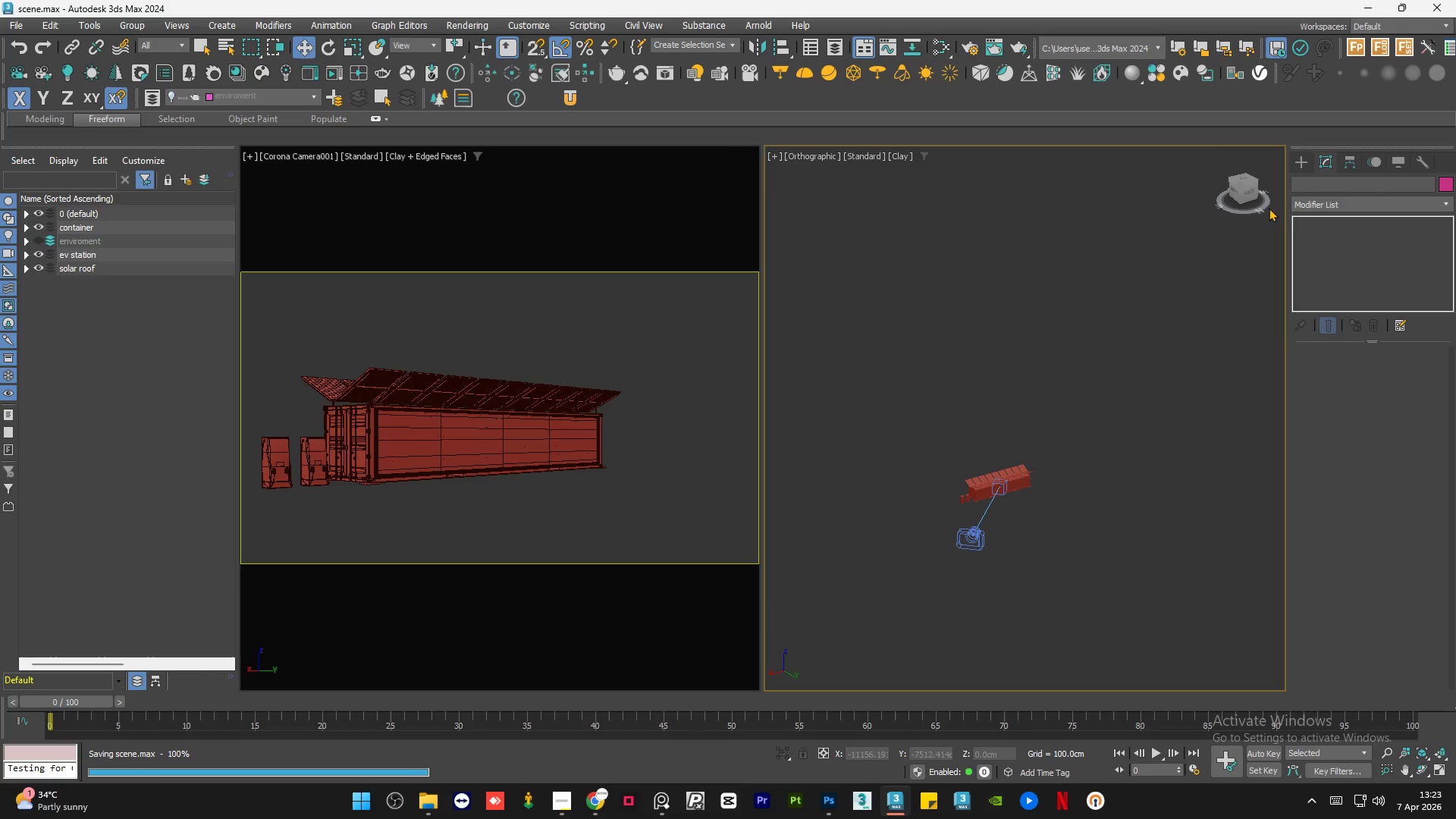 
left_click([1250, 196])
 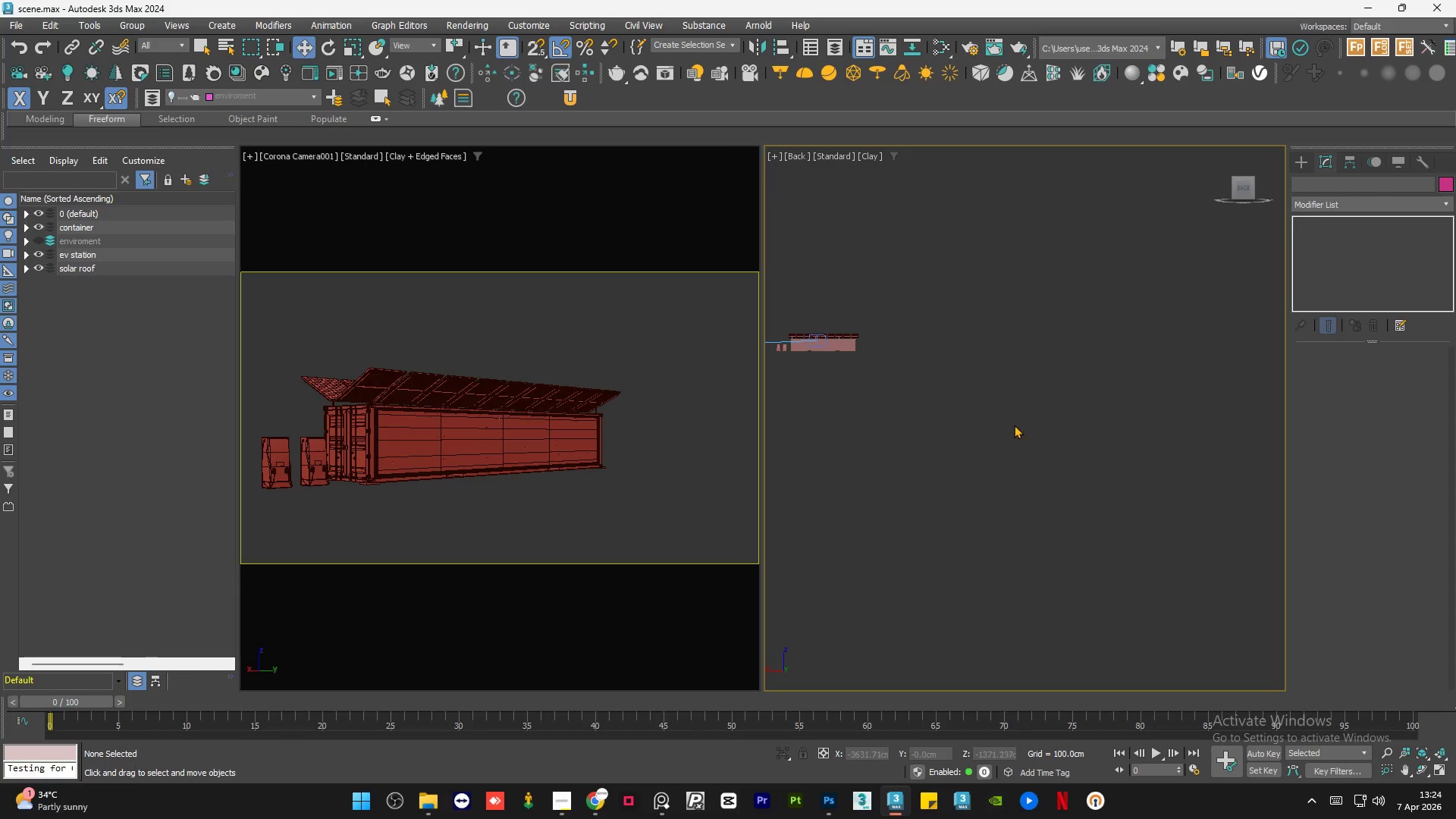 
scroll: coordinate [1087, 464], scroll_direction: none, amount: 0.0
 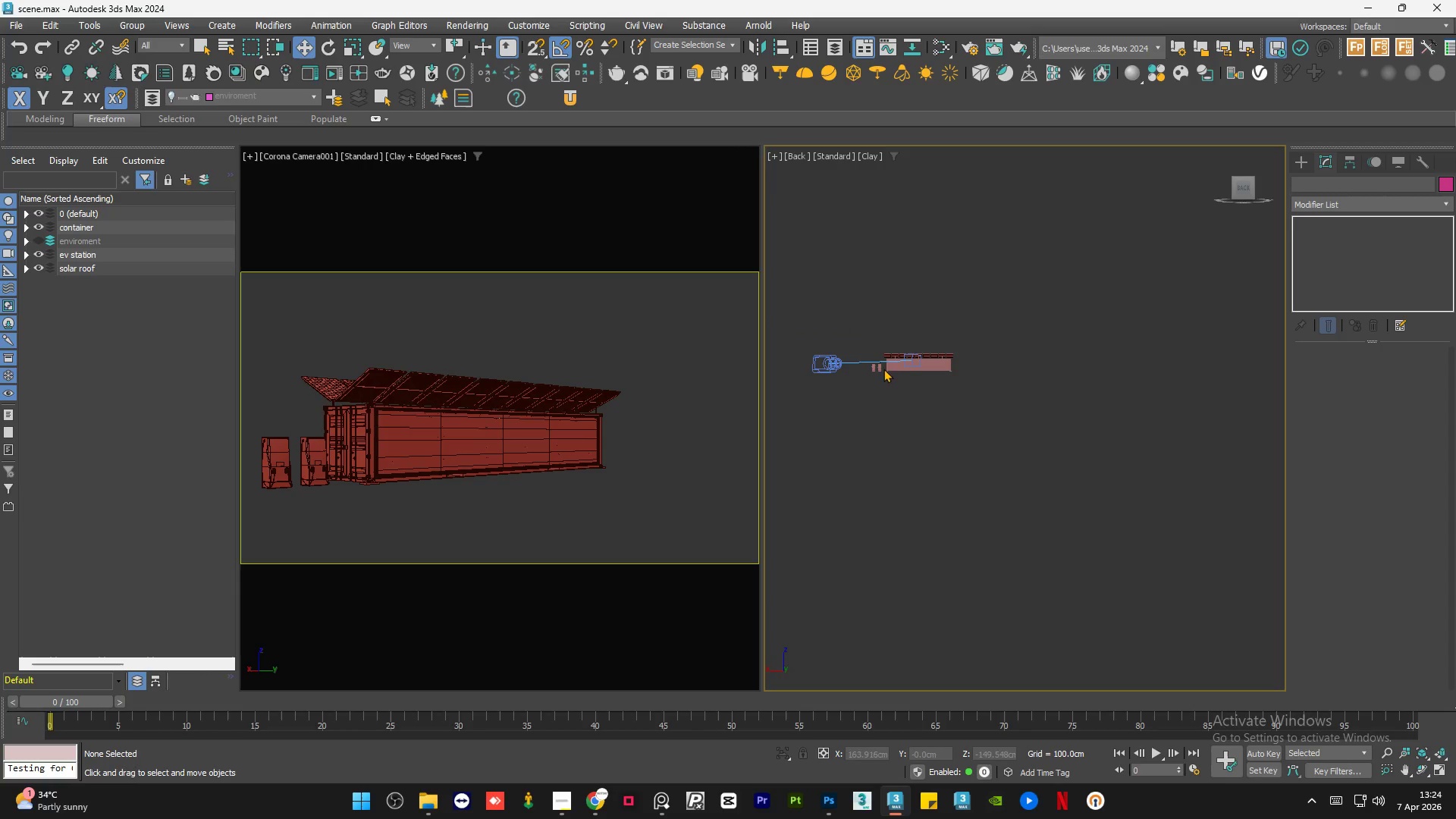 
scroll: coordinate [1050, 450], scroll_direction: up, amount: 10.0
 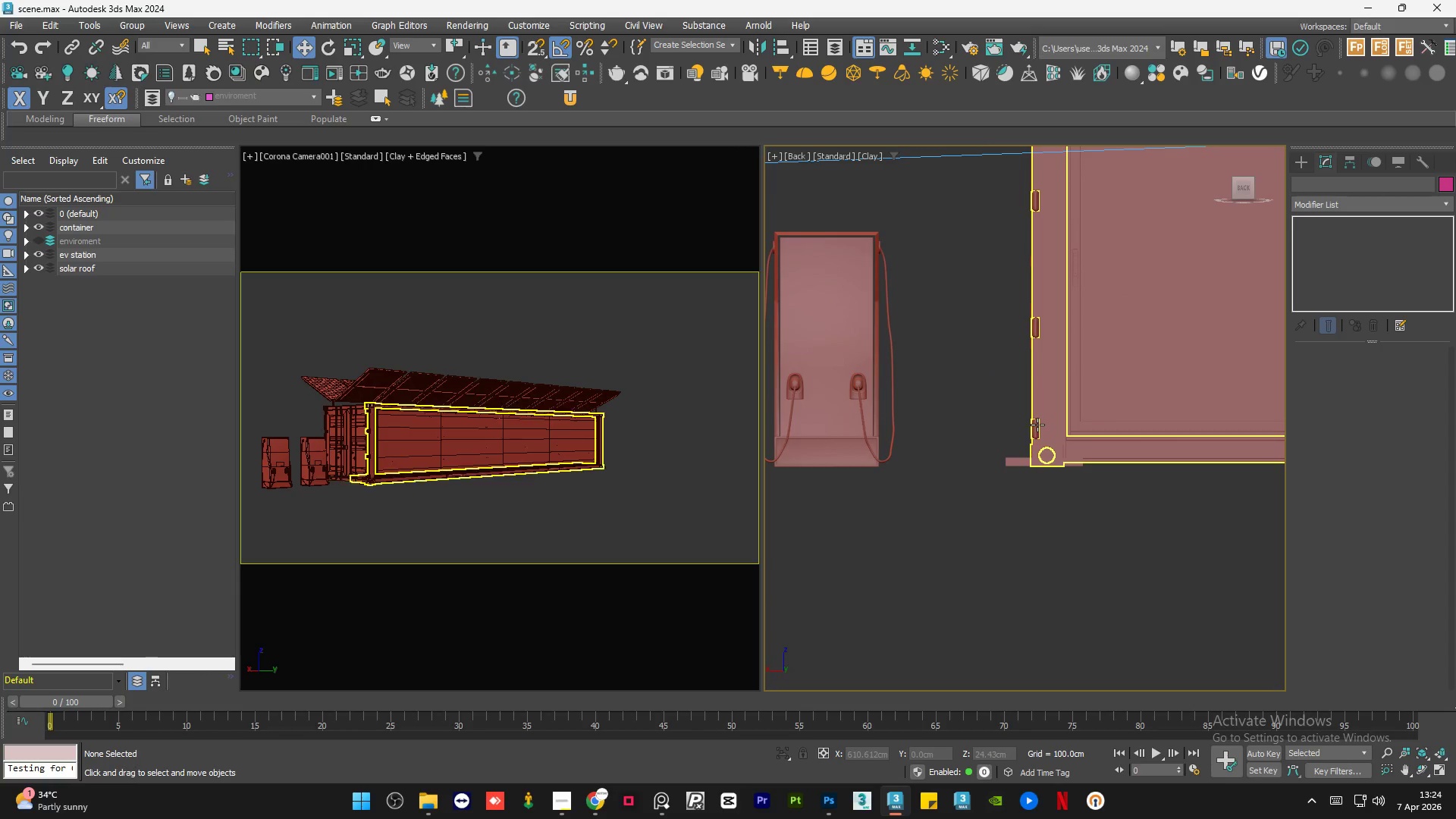 
scroll: coordinate [967, 432], scroll_direction: down, amount: 7.0
 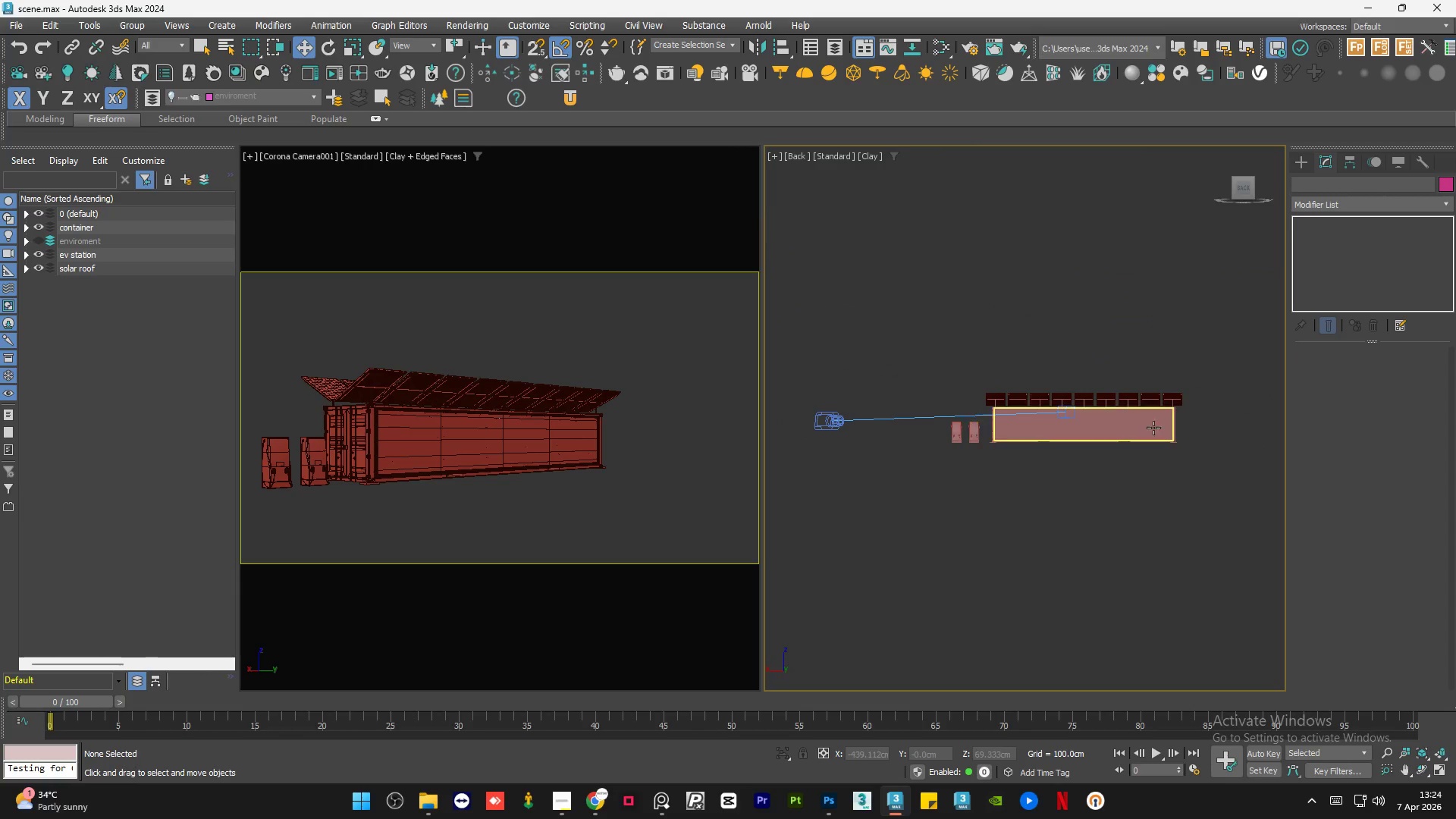 
scroll: coordinate [1159, 422], scroll_direction: up, amount: 2.0
 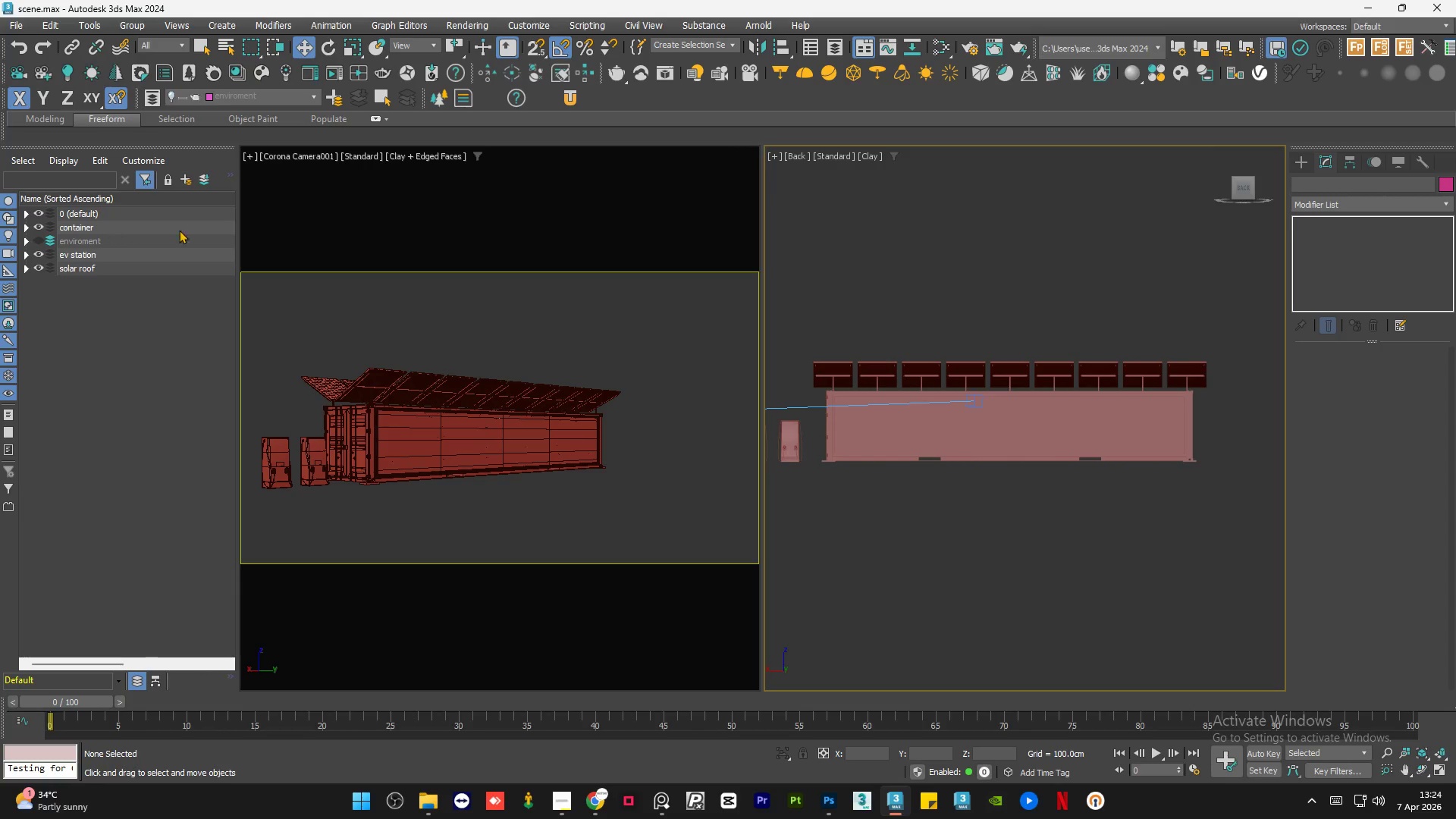 
left_click_drag(start_coordinate=[1241, 322], to_coordinate=[812, 480])
 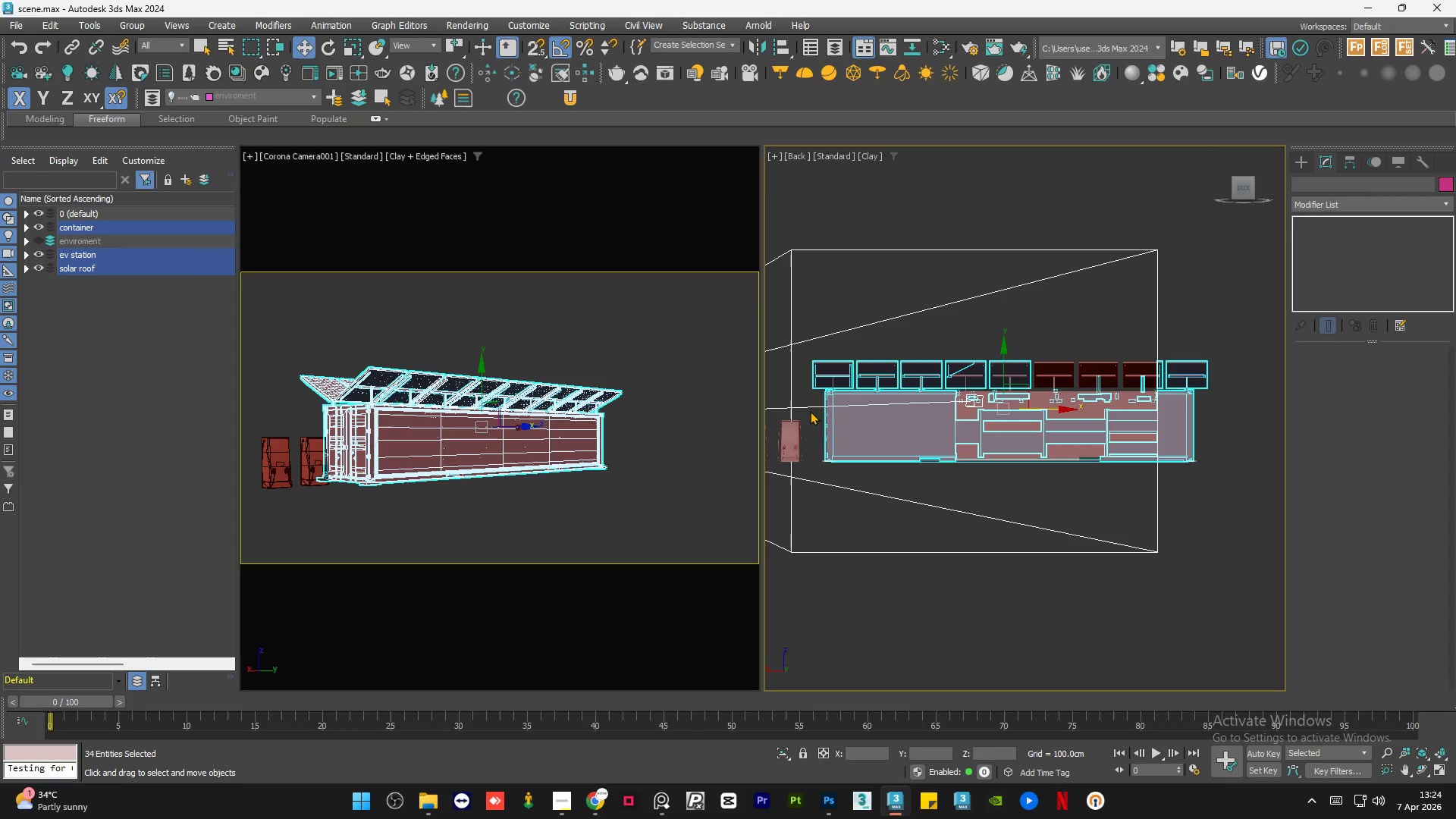 
hold_key(key=AltLeft, duration=1.01)
left_click([807, 406])
 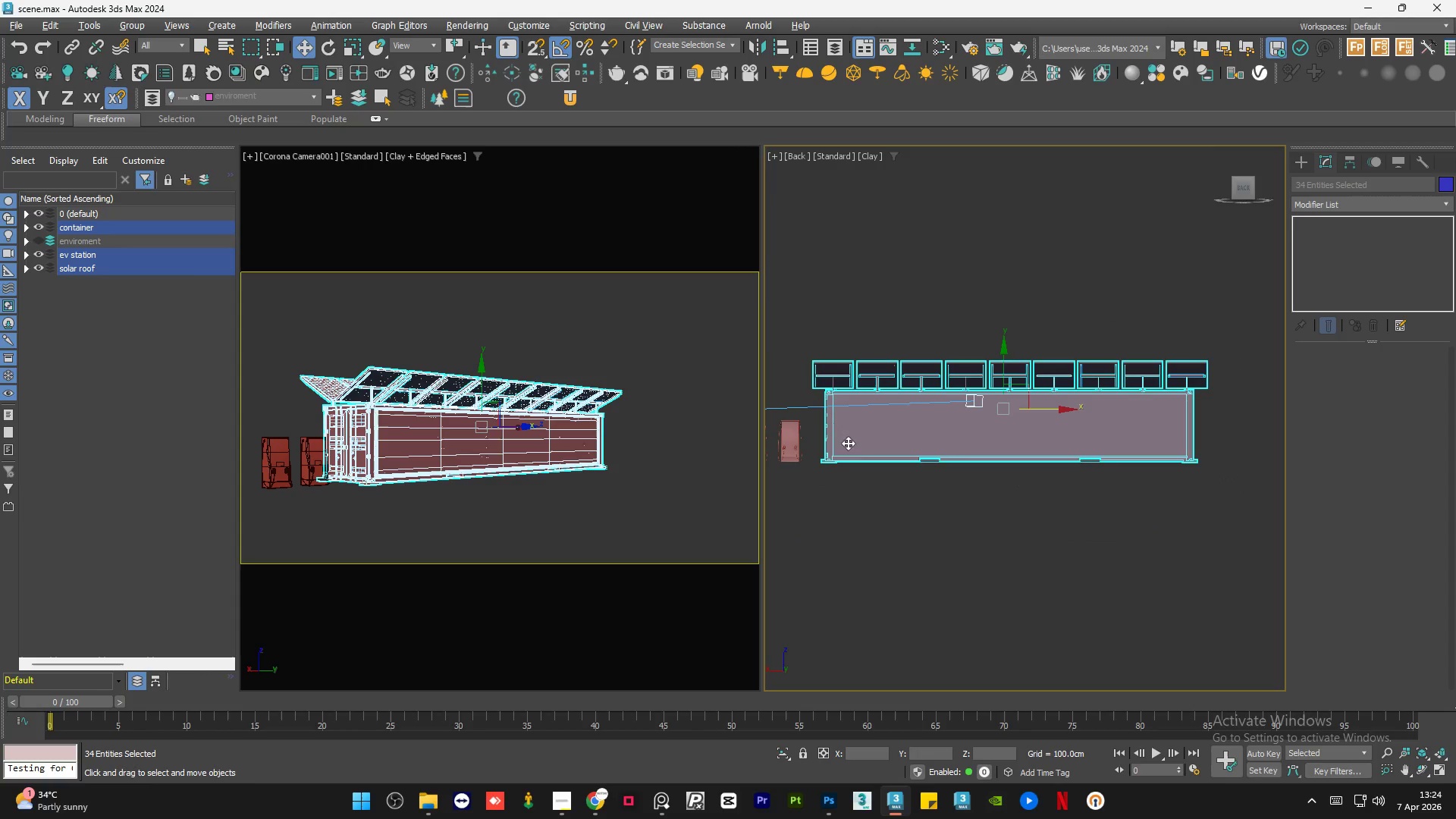 
hold_key(key=AltLeft, duration=0.56)
left_click_drag(start_coordinate=[779, 410], to_coordinate=[795, 507])
 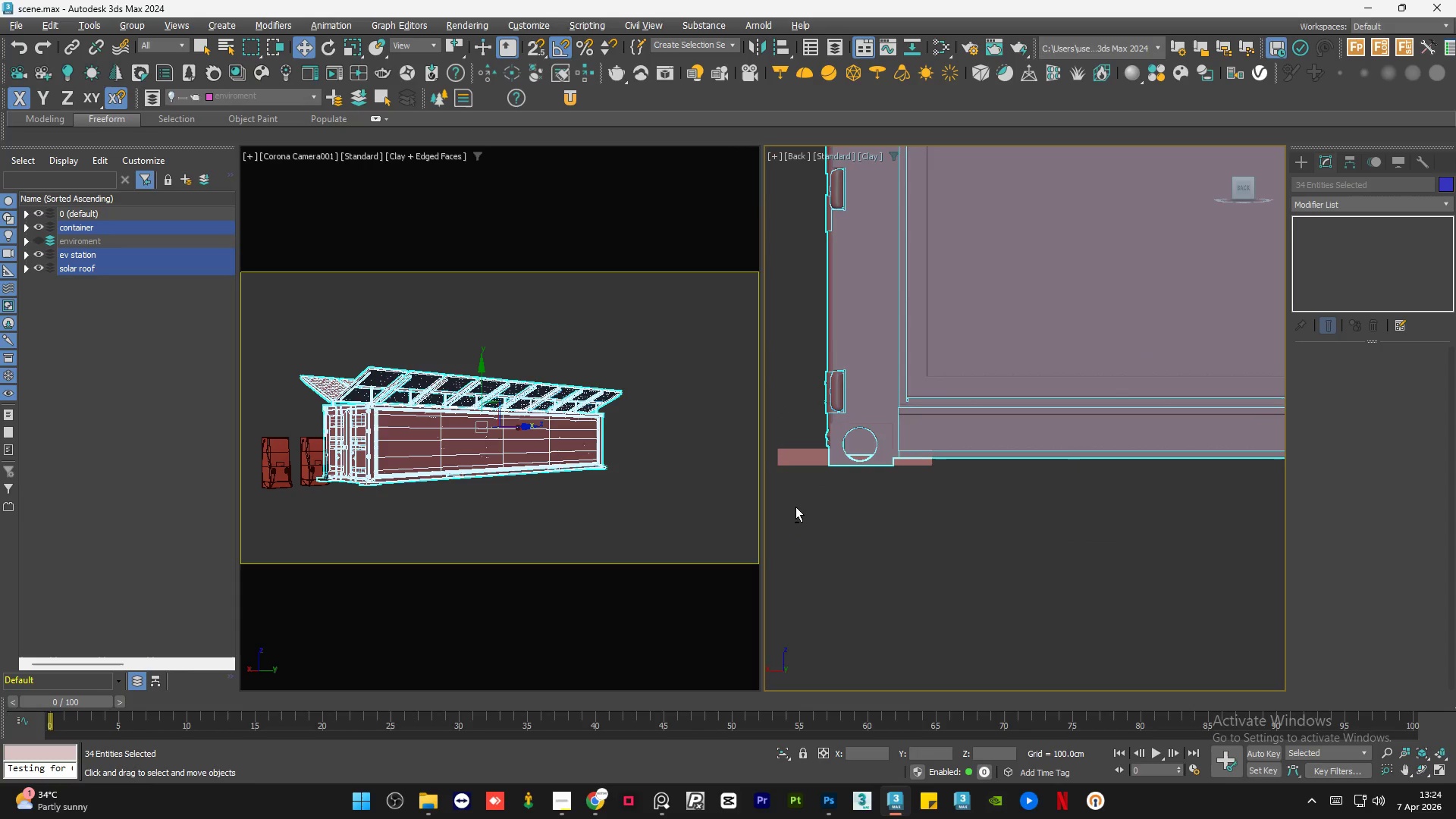 
scroll: coordinate [802, 469], scroll_direction: up, amount: 9.0
 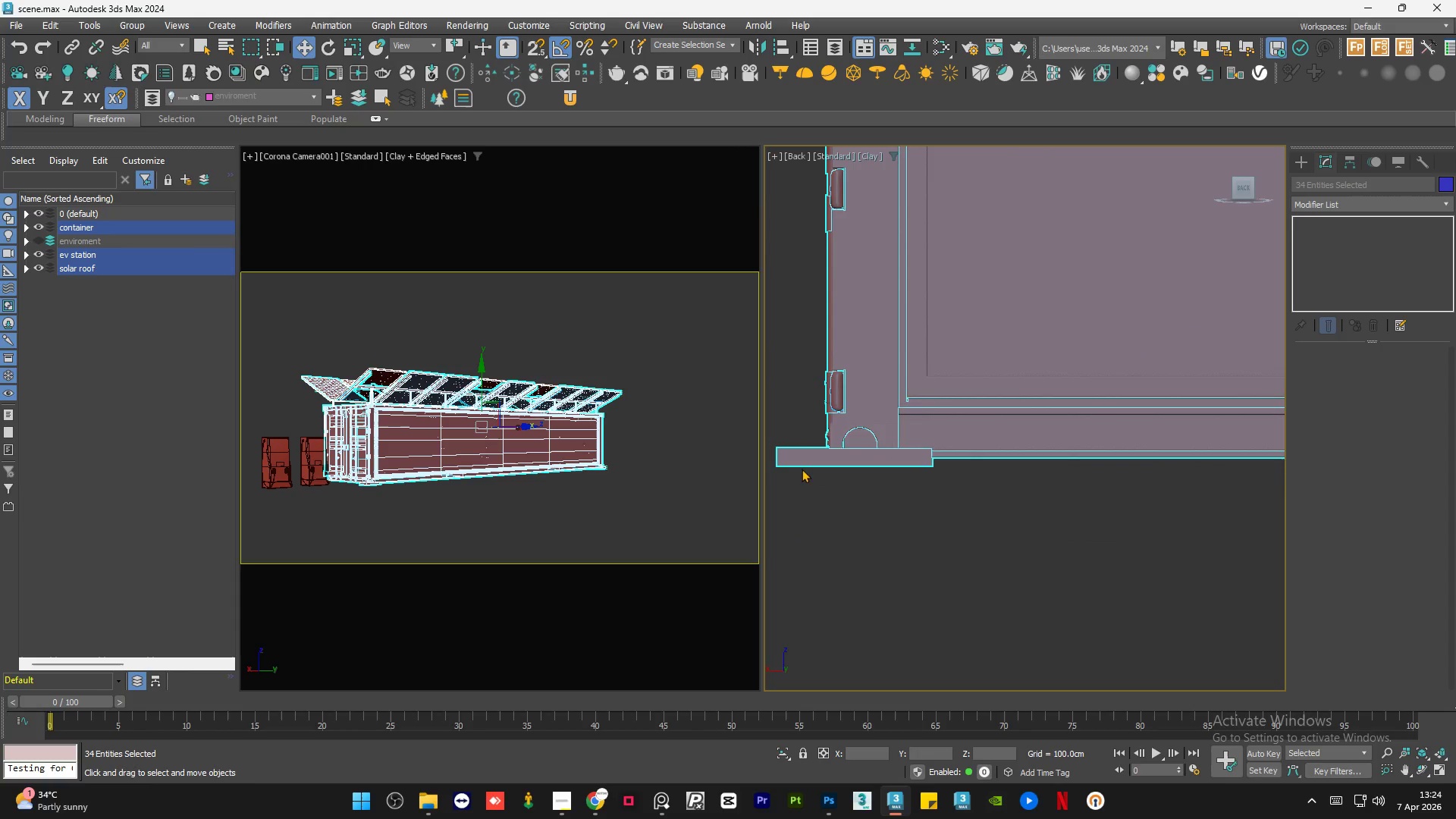 
scroll: coordinate [795, 507], scroll_direction: down, amount: 7.0
 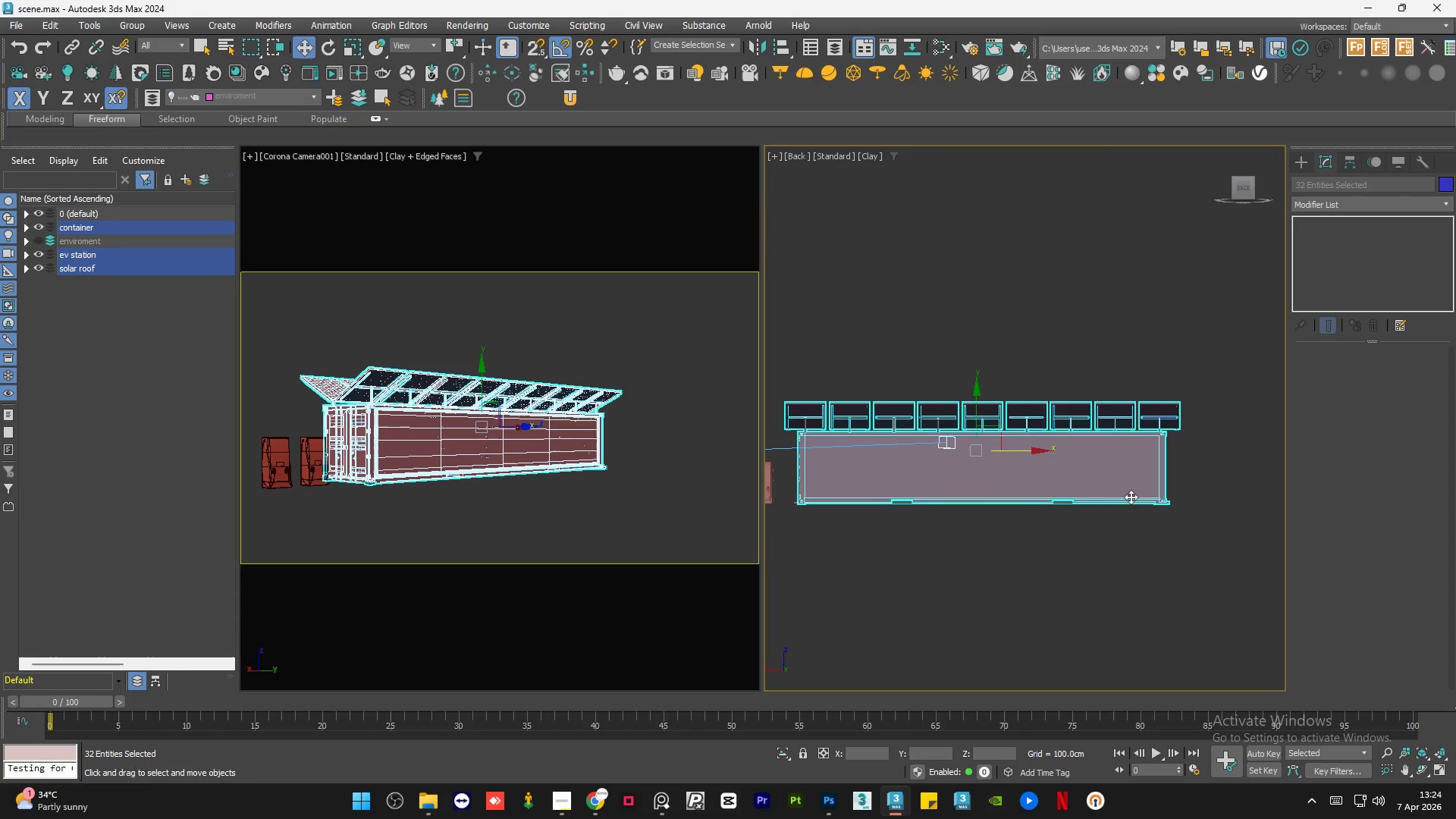 
hold_key(key=AltLeft, duration=0.75)
left_click_drag(start_coordinate=[1166, 448], to_coordinate=[1131, 526])
 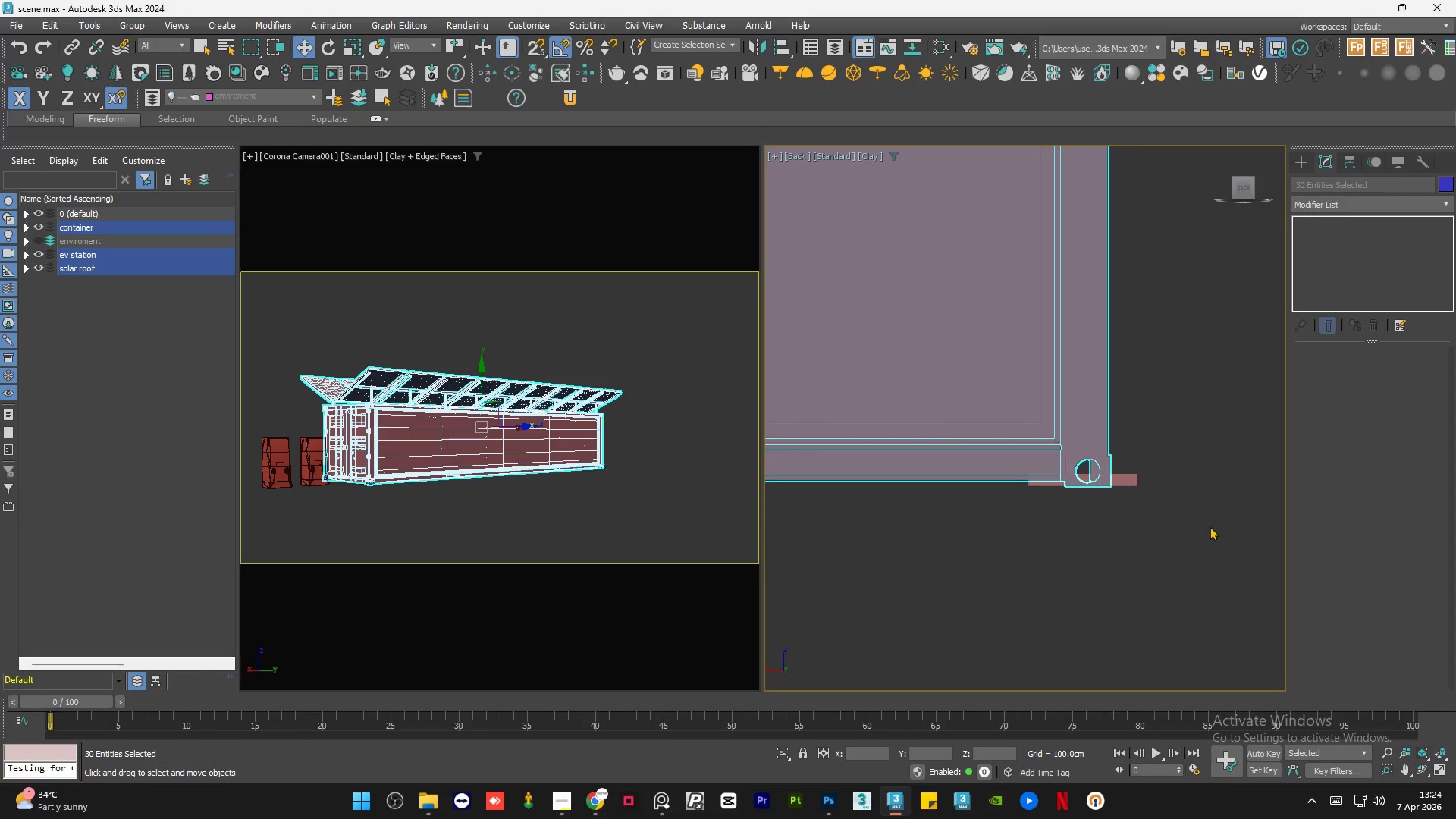 
scroll: coordinate [1177, 508], scroll_direction: up, amount: 8.0
 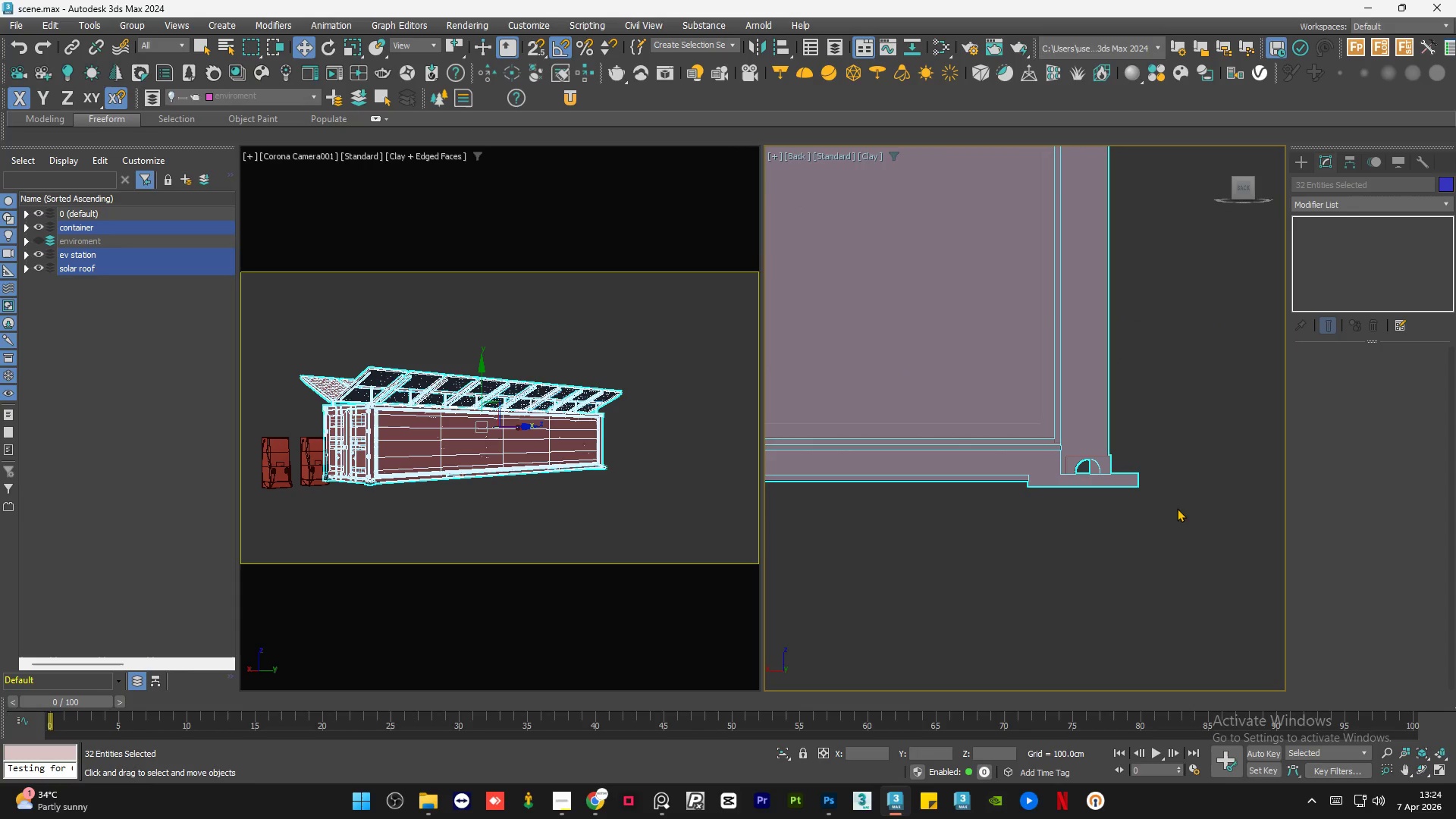 
scroll: coordinate [1210, 526], scroll_direction: down, amount: 3.0
 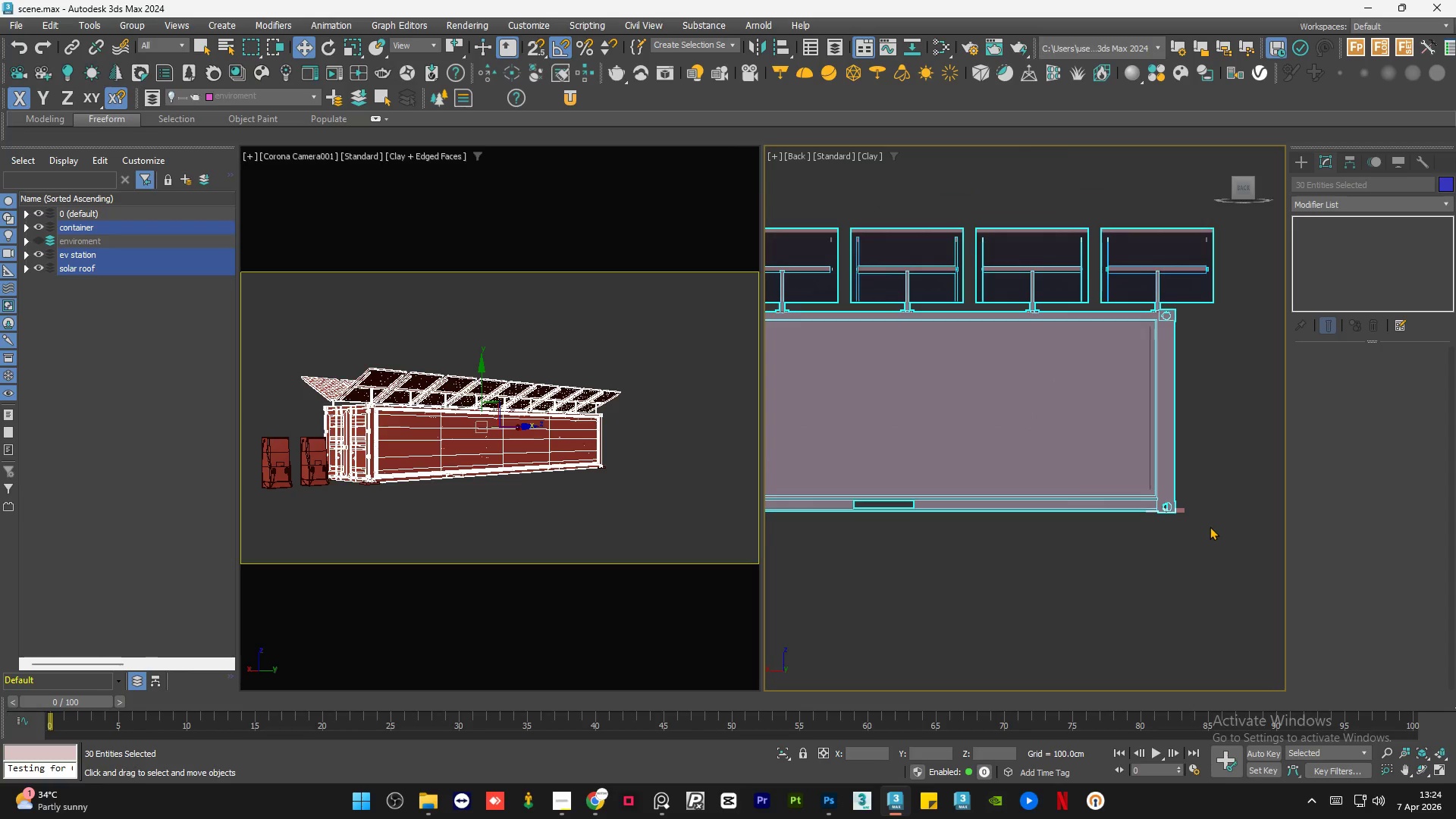 
key(Alt+W)
 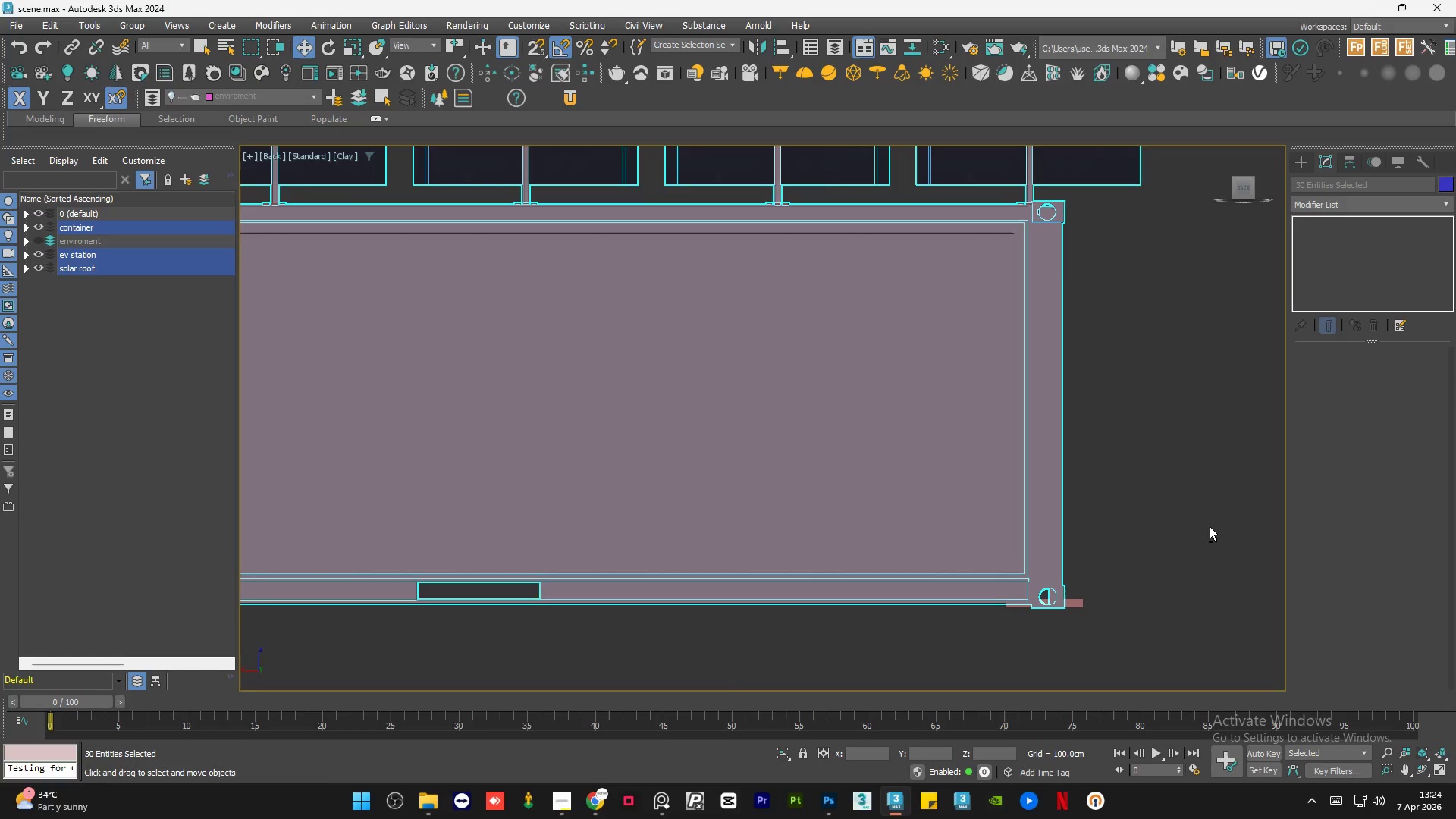 
scroll: coordinate [1210, 526], scroll_direction: down, amount: 3.0
 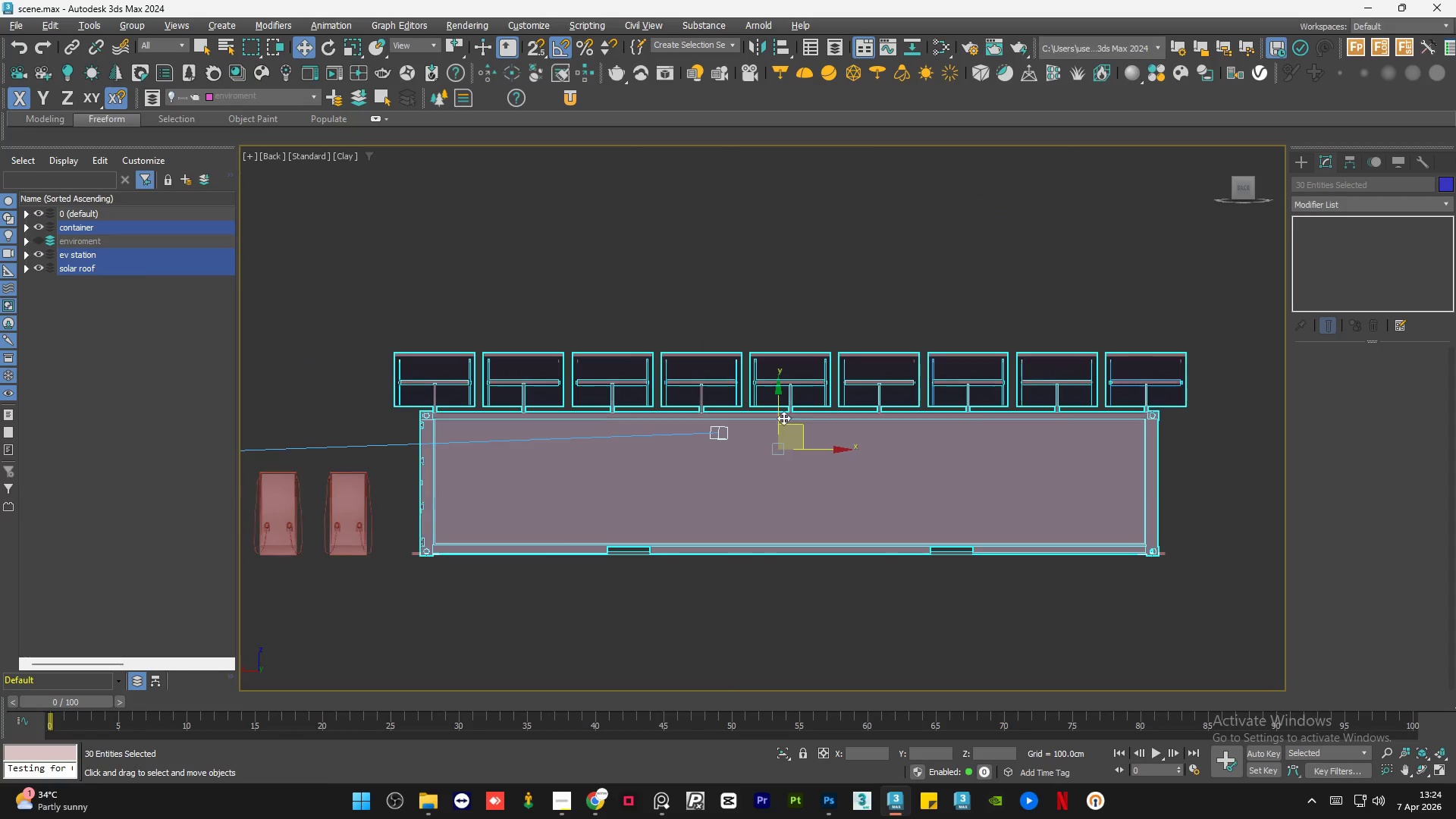 
left_click([779, 416])
 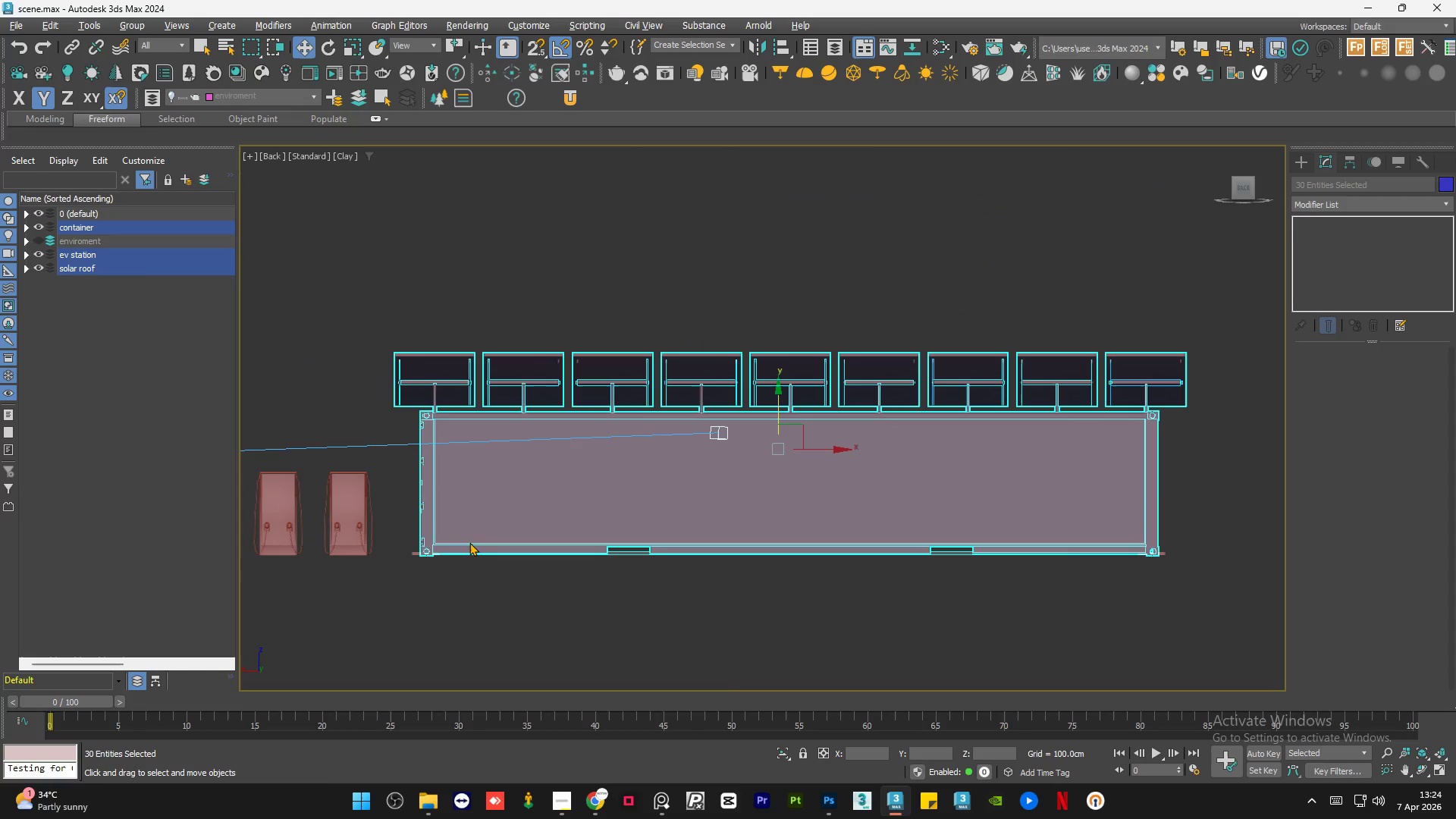 
scroll: coordinate [470, 526], scroll_direction: up, amount: 9.0
 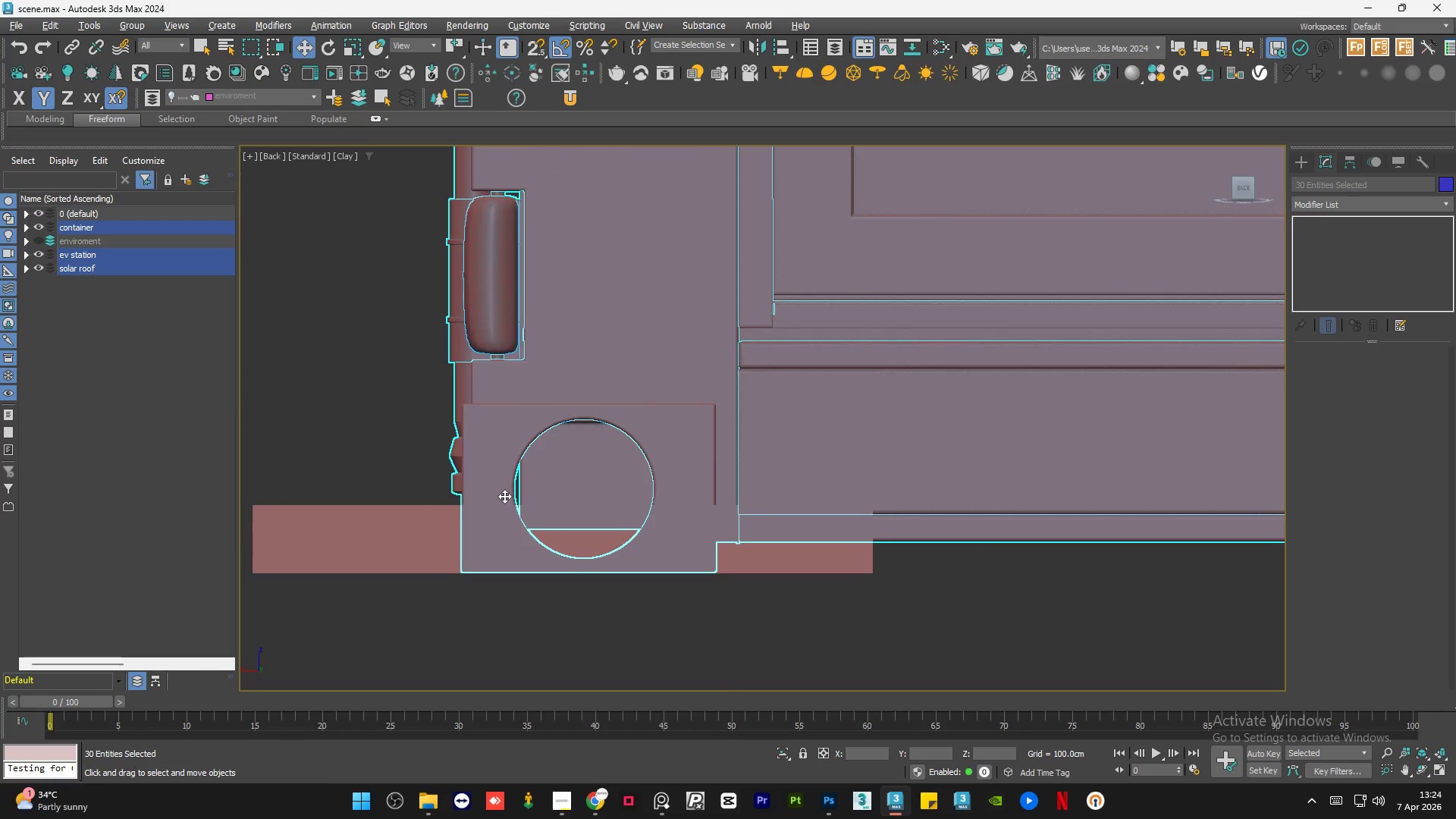 
left_click_drag(start_coordinate=[501, 492], to_coordinate=[504, 425])
 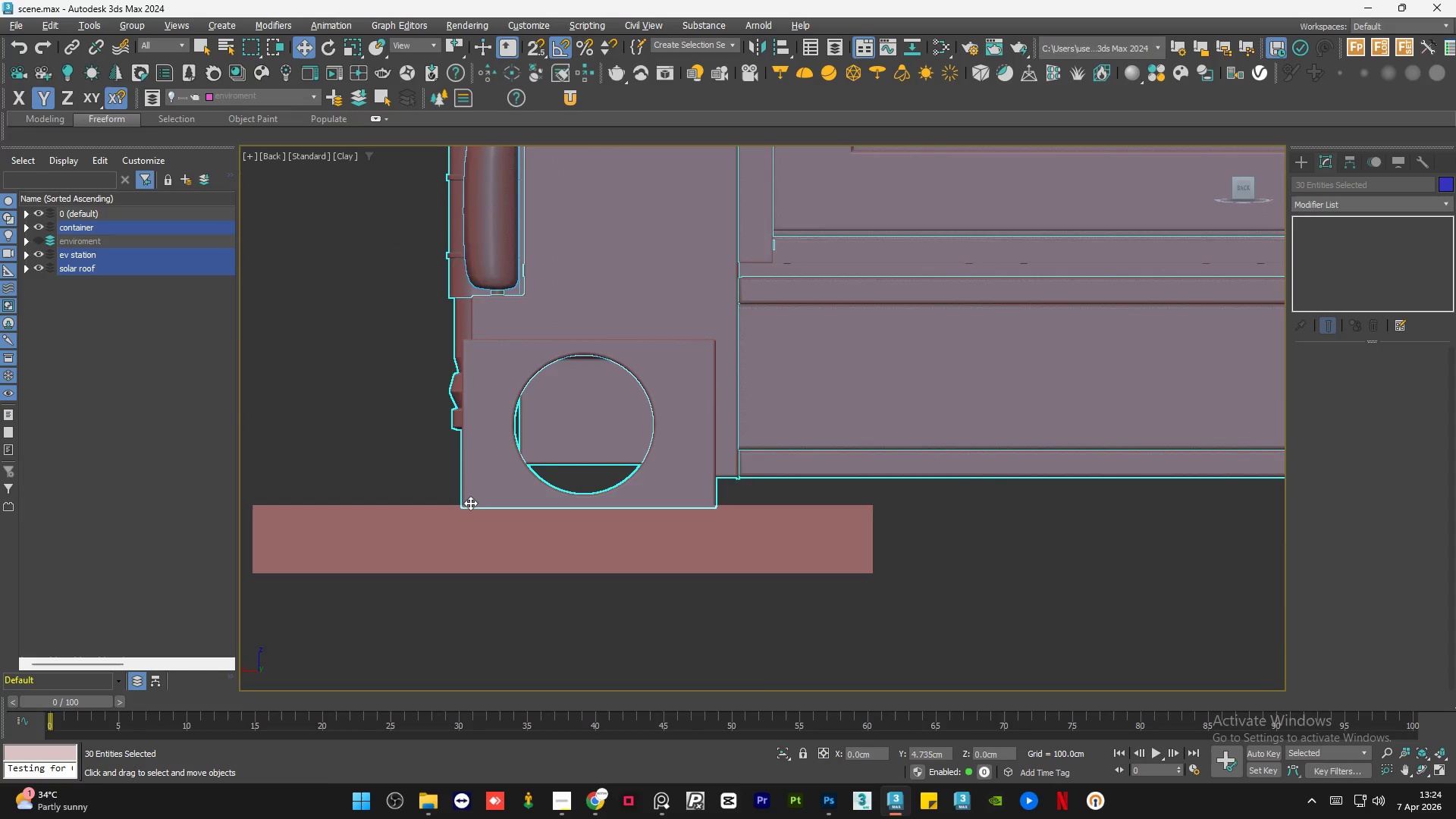 
left_click_drag(start_coordinate=[469, 500], to_coordinate=[487, 458])
 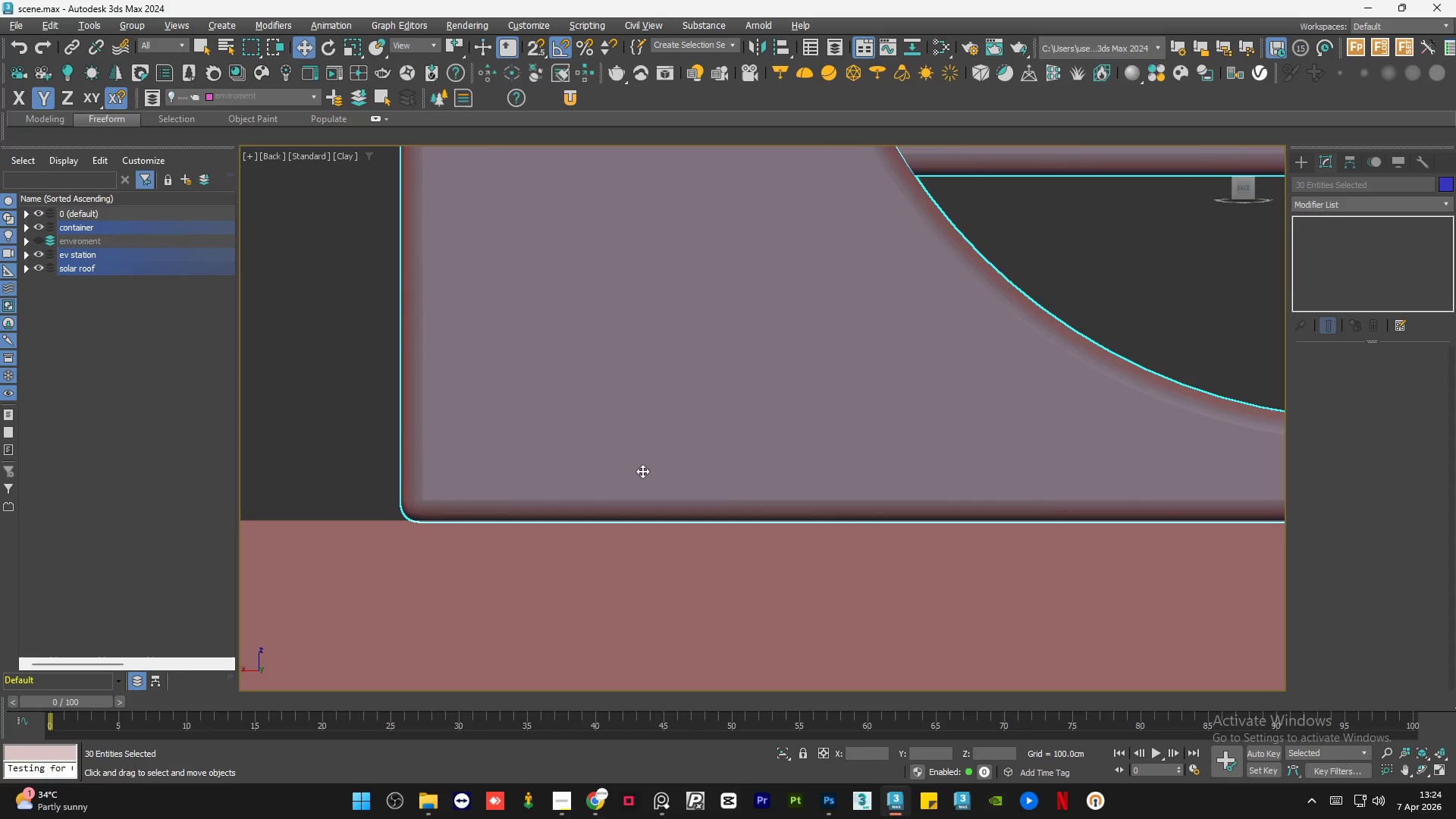 
scroll: coordinate [470, 503], scroll_direction: up, amount: 6.0
 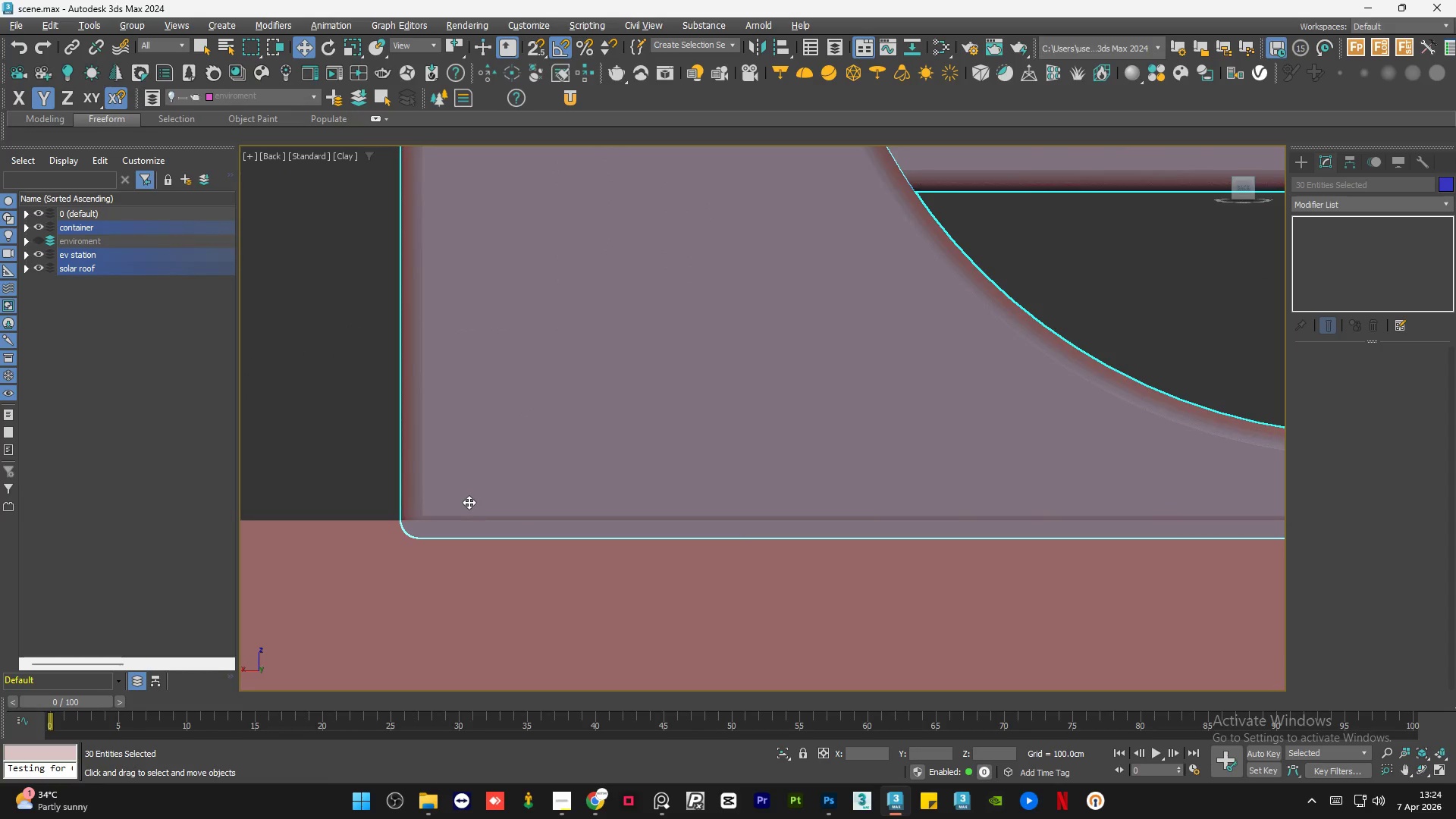 
left_click([618, 561])
 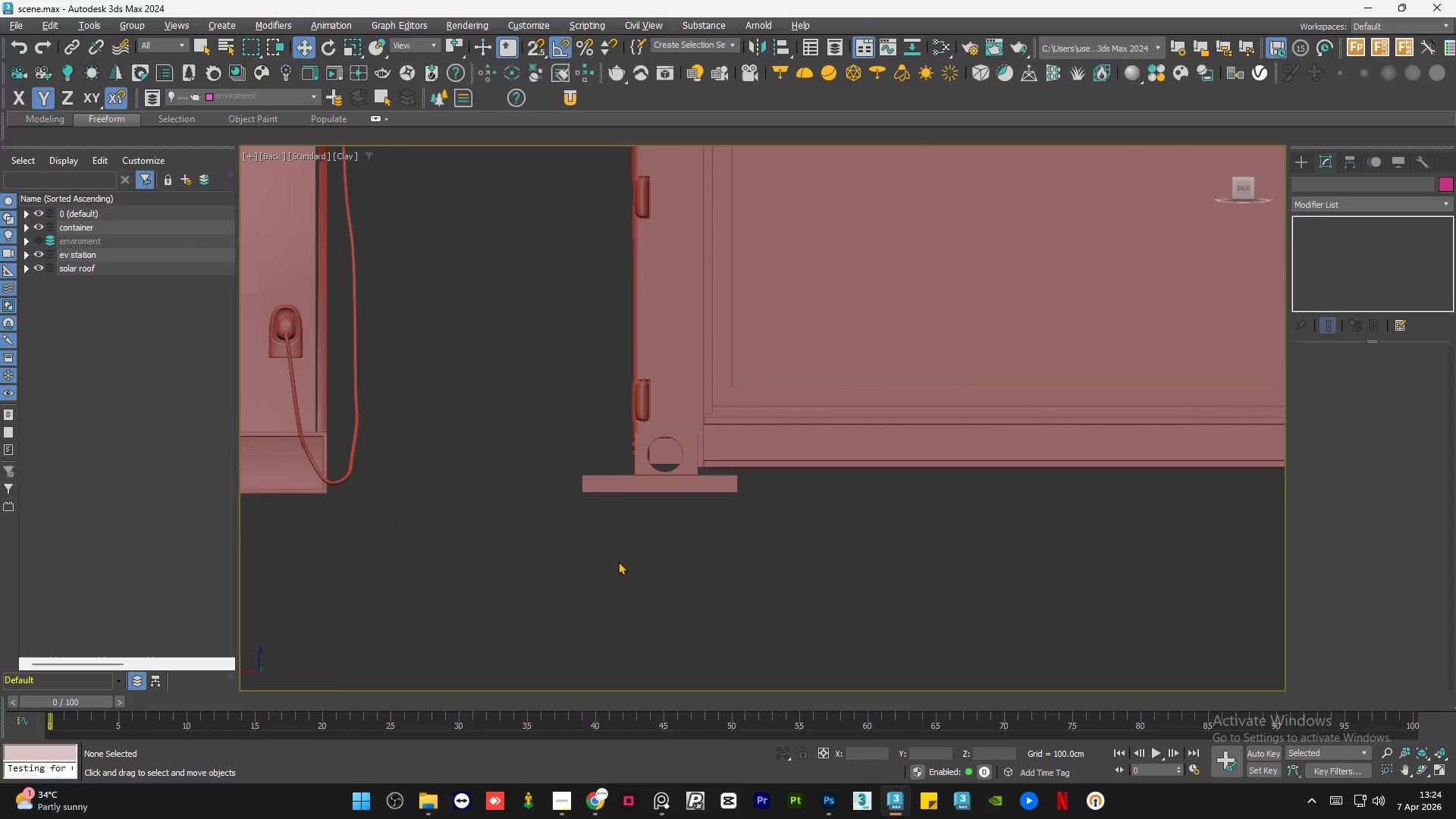 
scroll: coordinate [618, 561], scroll_direction: down, amount: 16.0
 